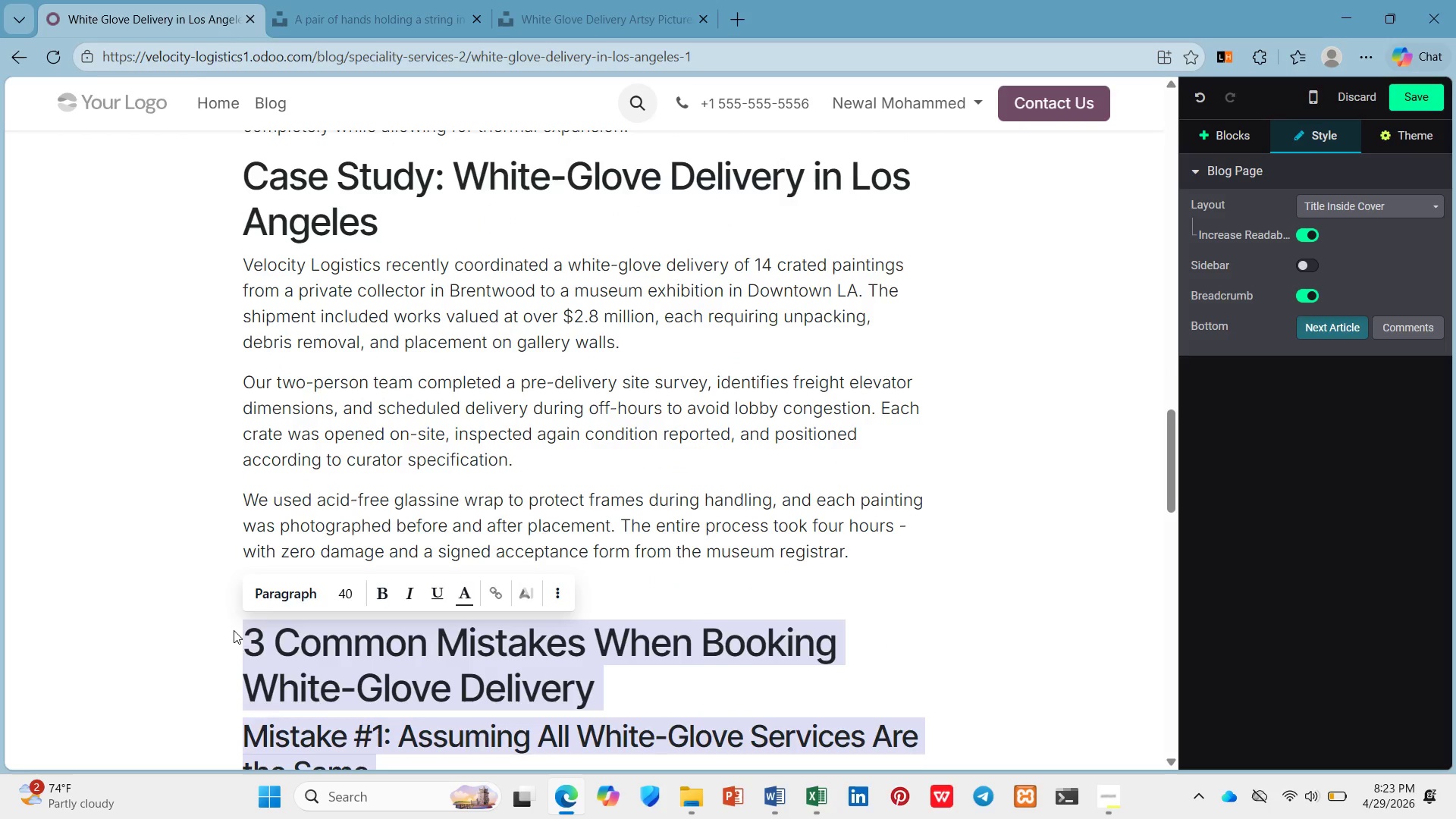 
key(Control+C)
 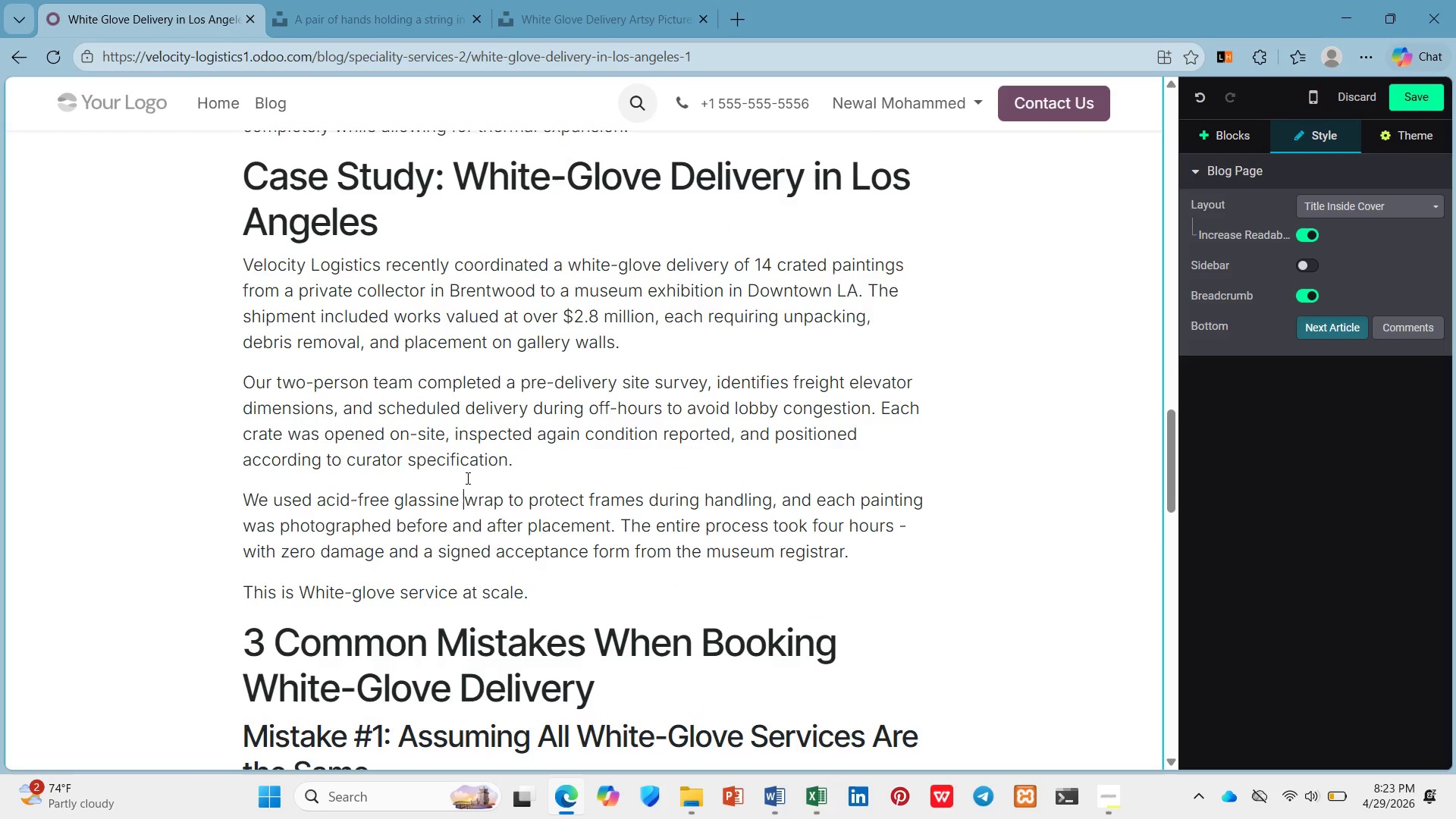 
scroll: coordinate [566, 628], scroll_direction: down, amount: 6.0
 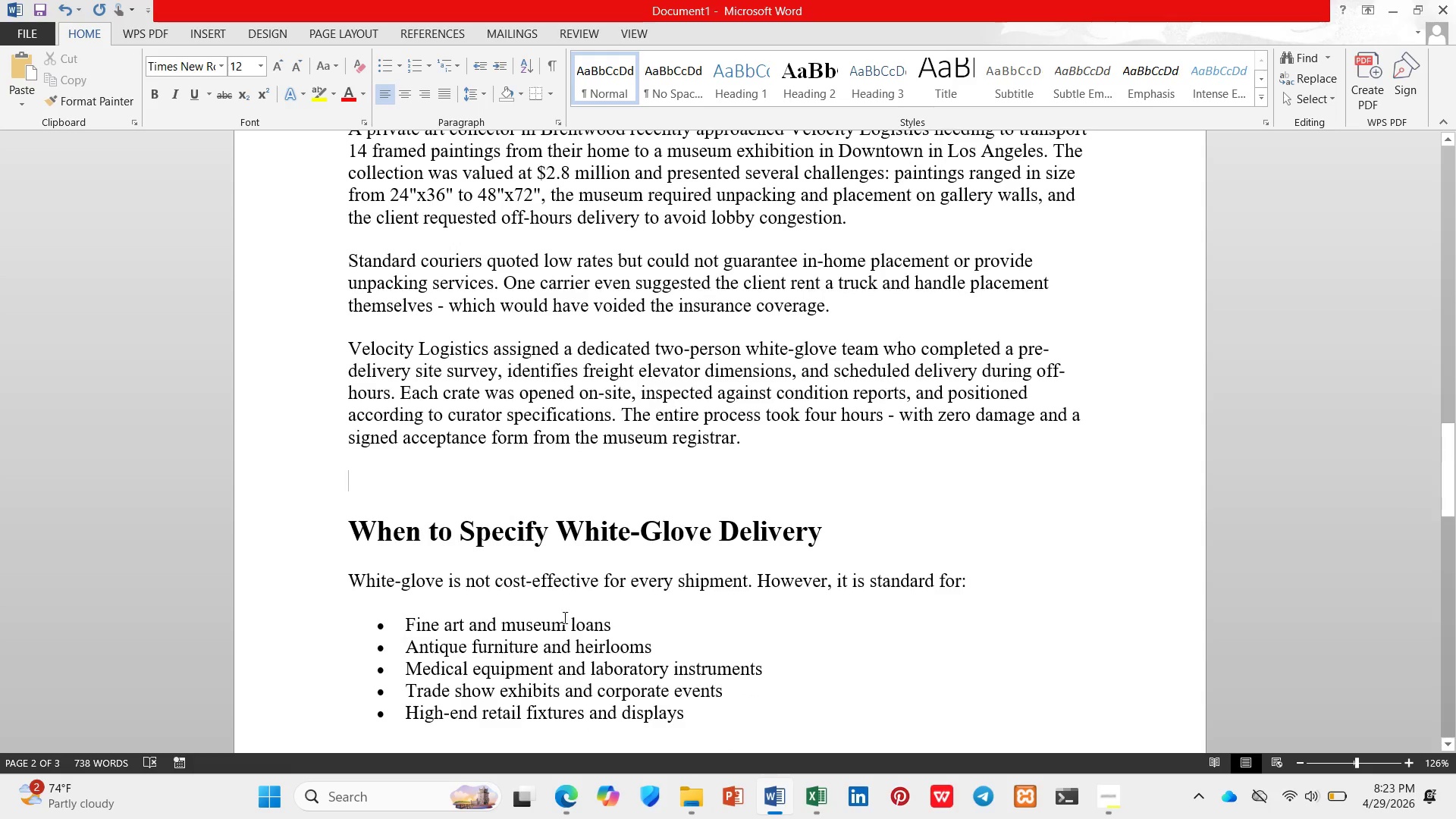 
scroll: coordinate [563, 616], scroll_direction: up, amount: 14.0
 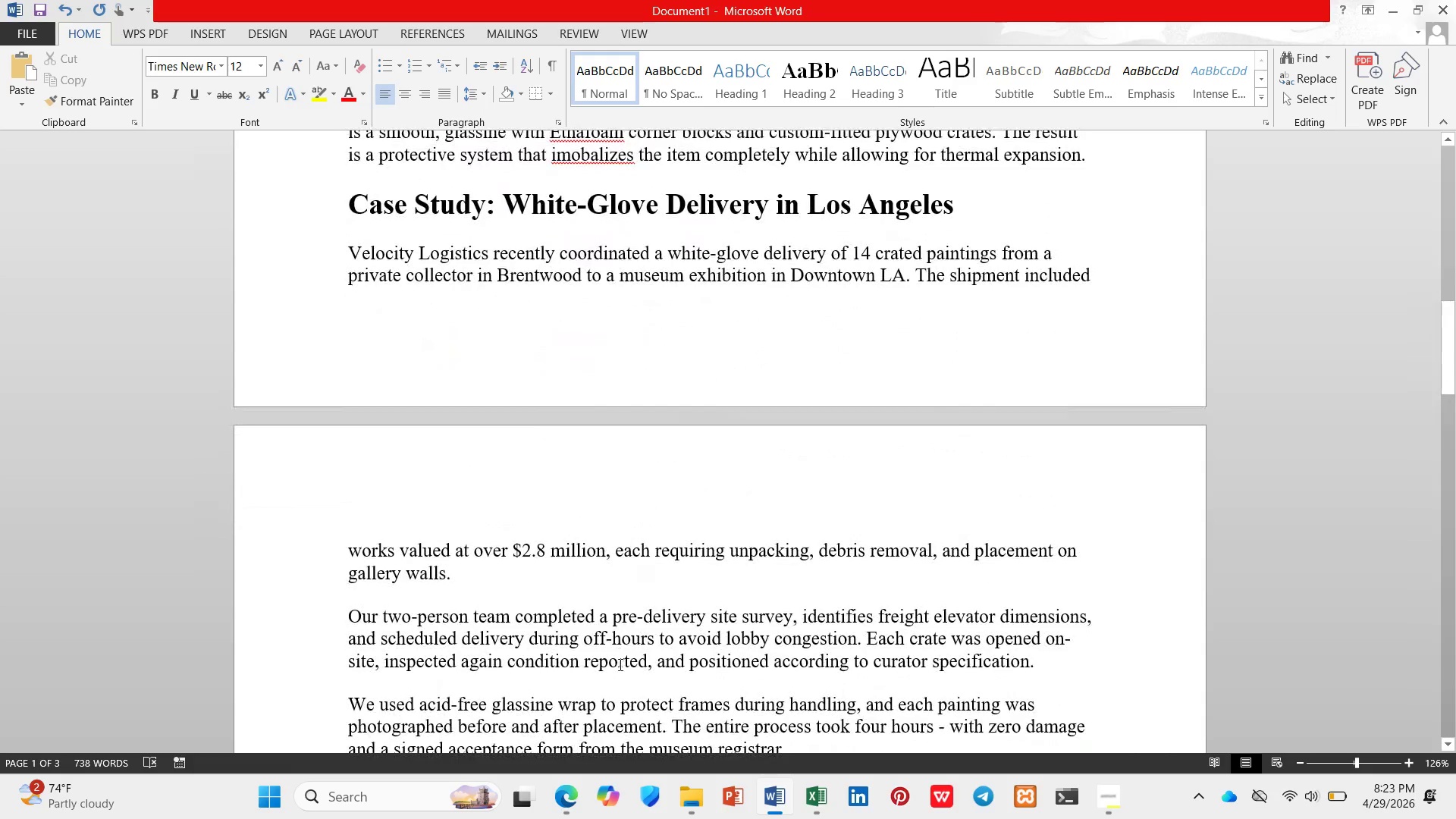 
left_click([667, 644])
 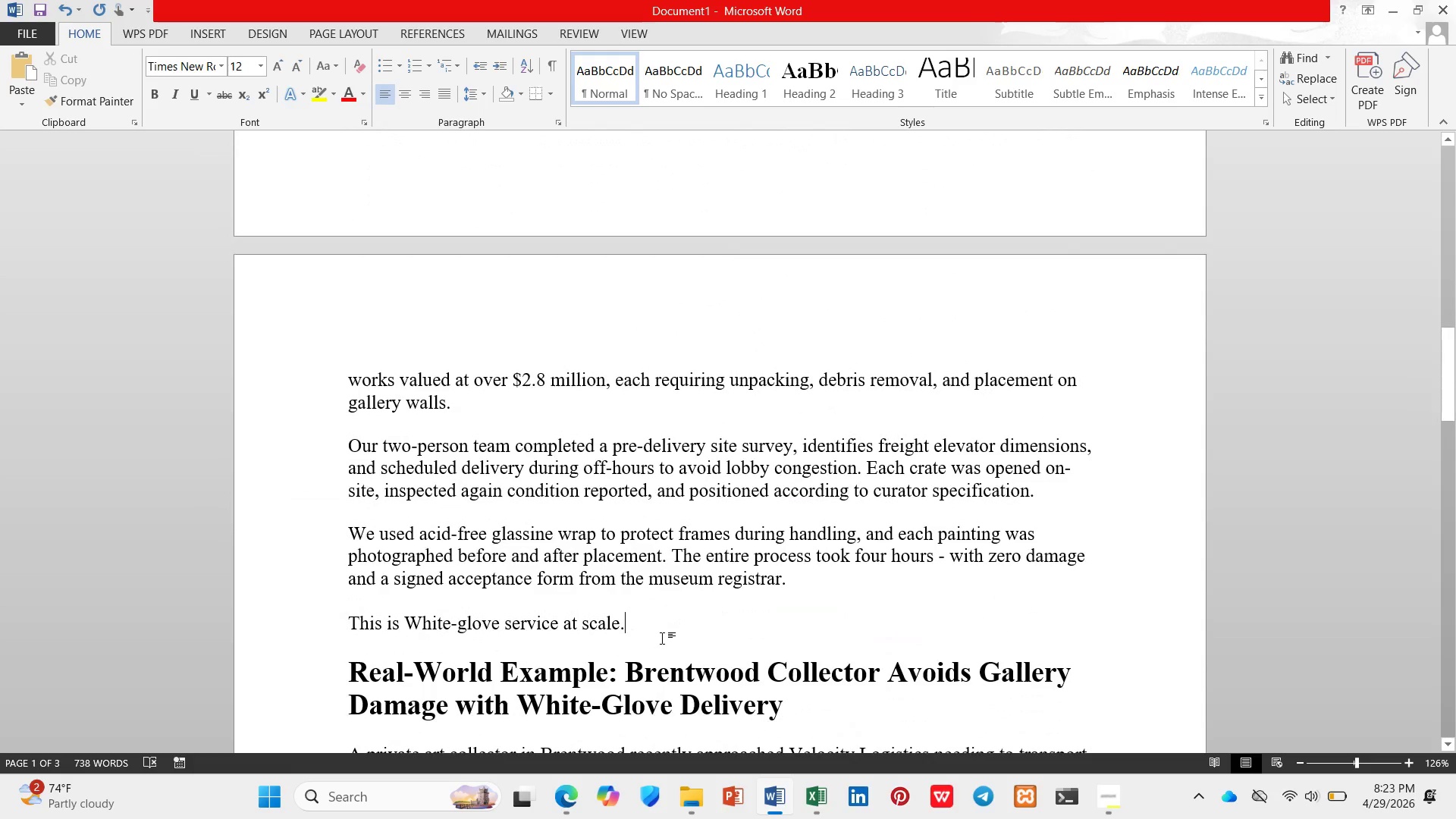 
scroll: coordinate [623, 666], scroll_direction: down, amount: 3.0
 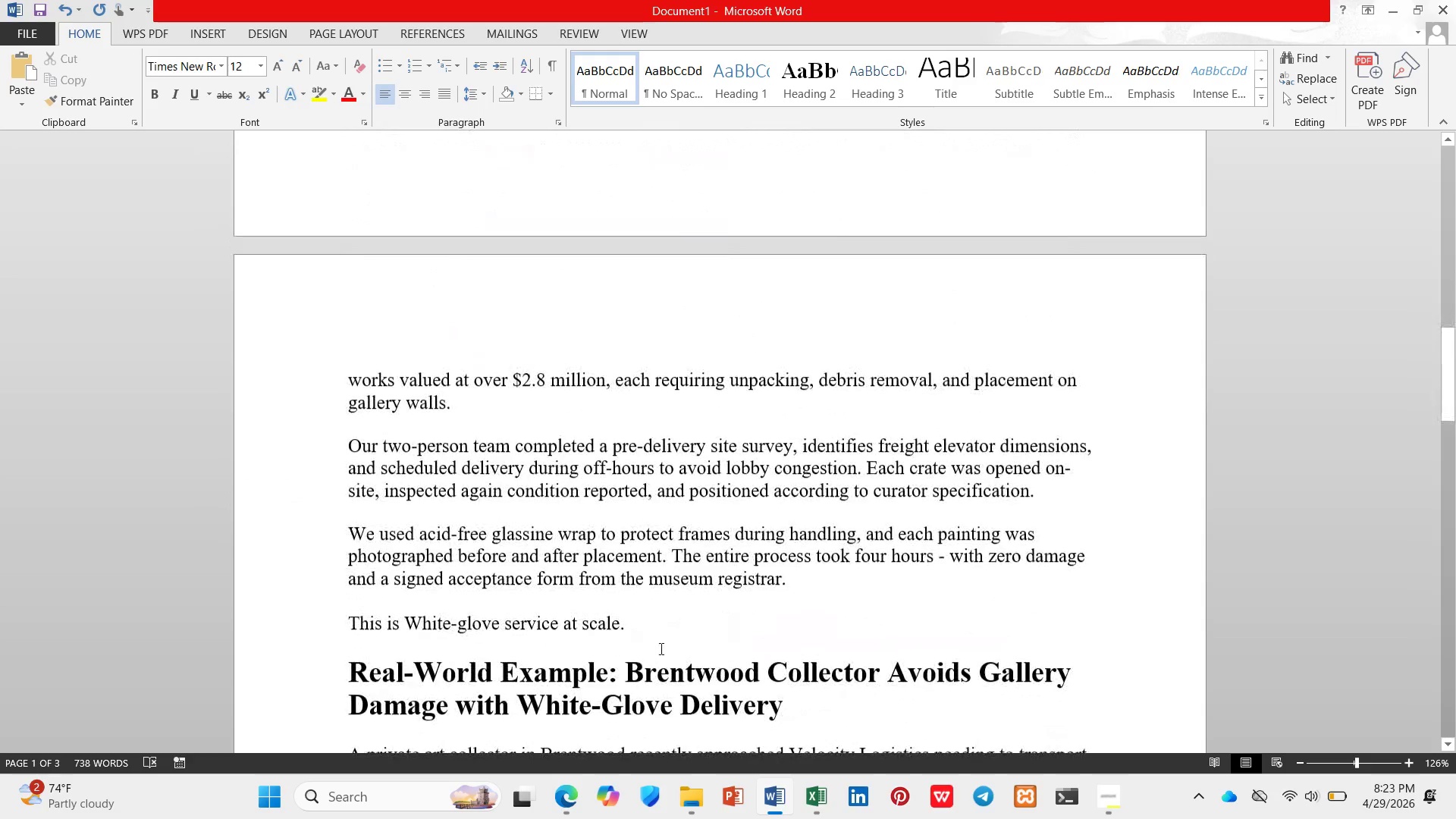 
key(Enter)
 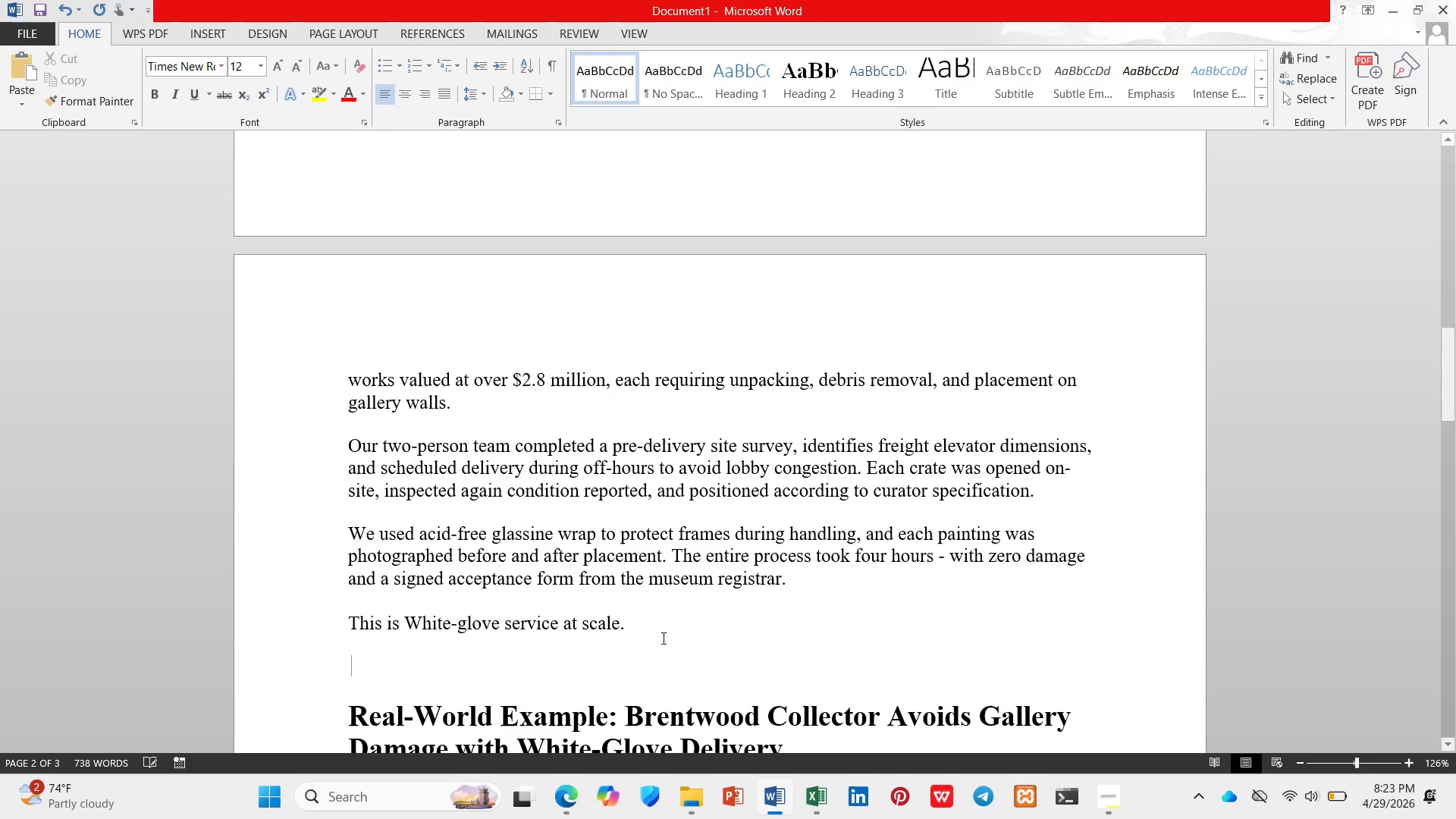 
key(Control+V)
 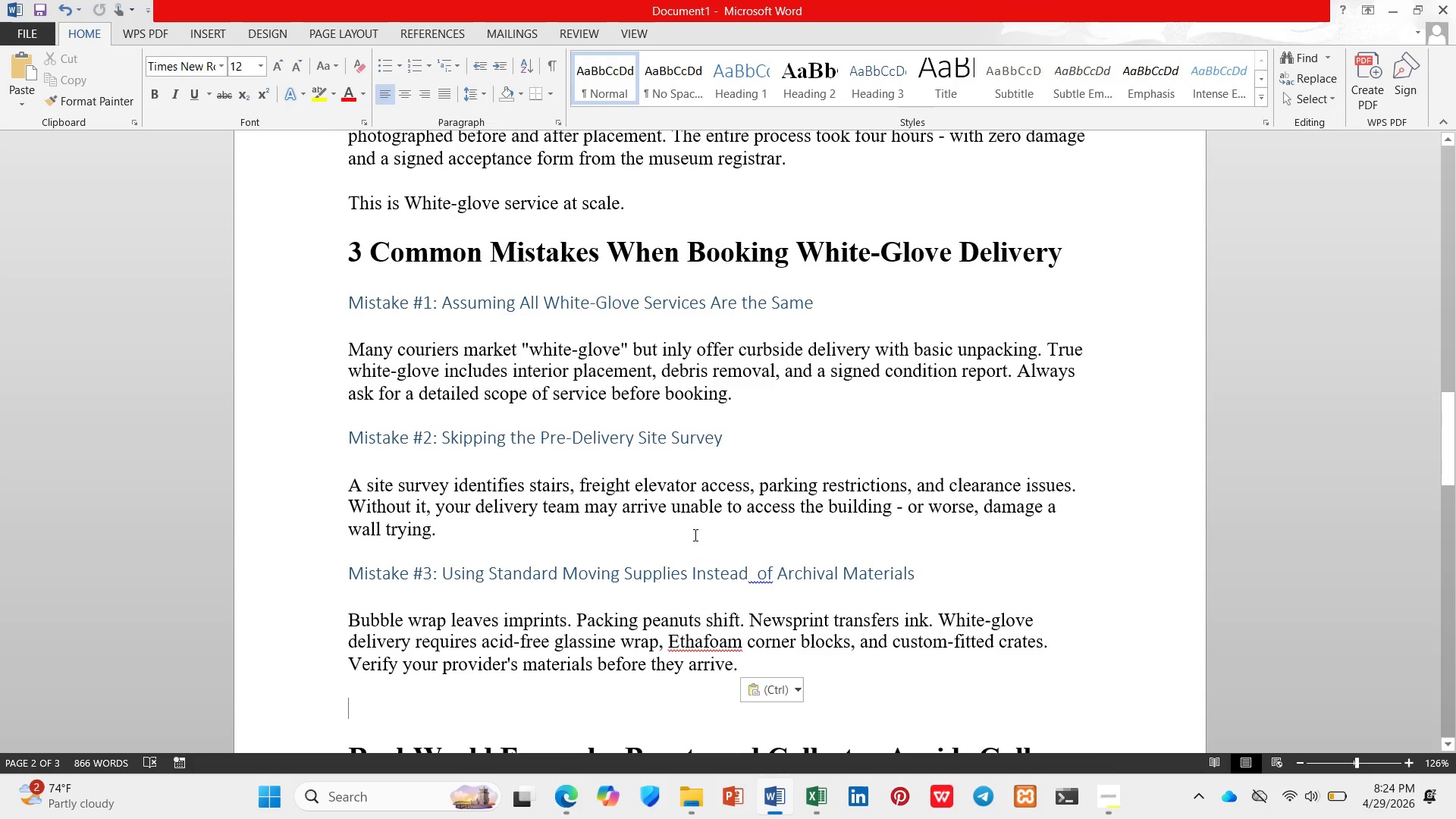 
wait(5.47)
 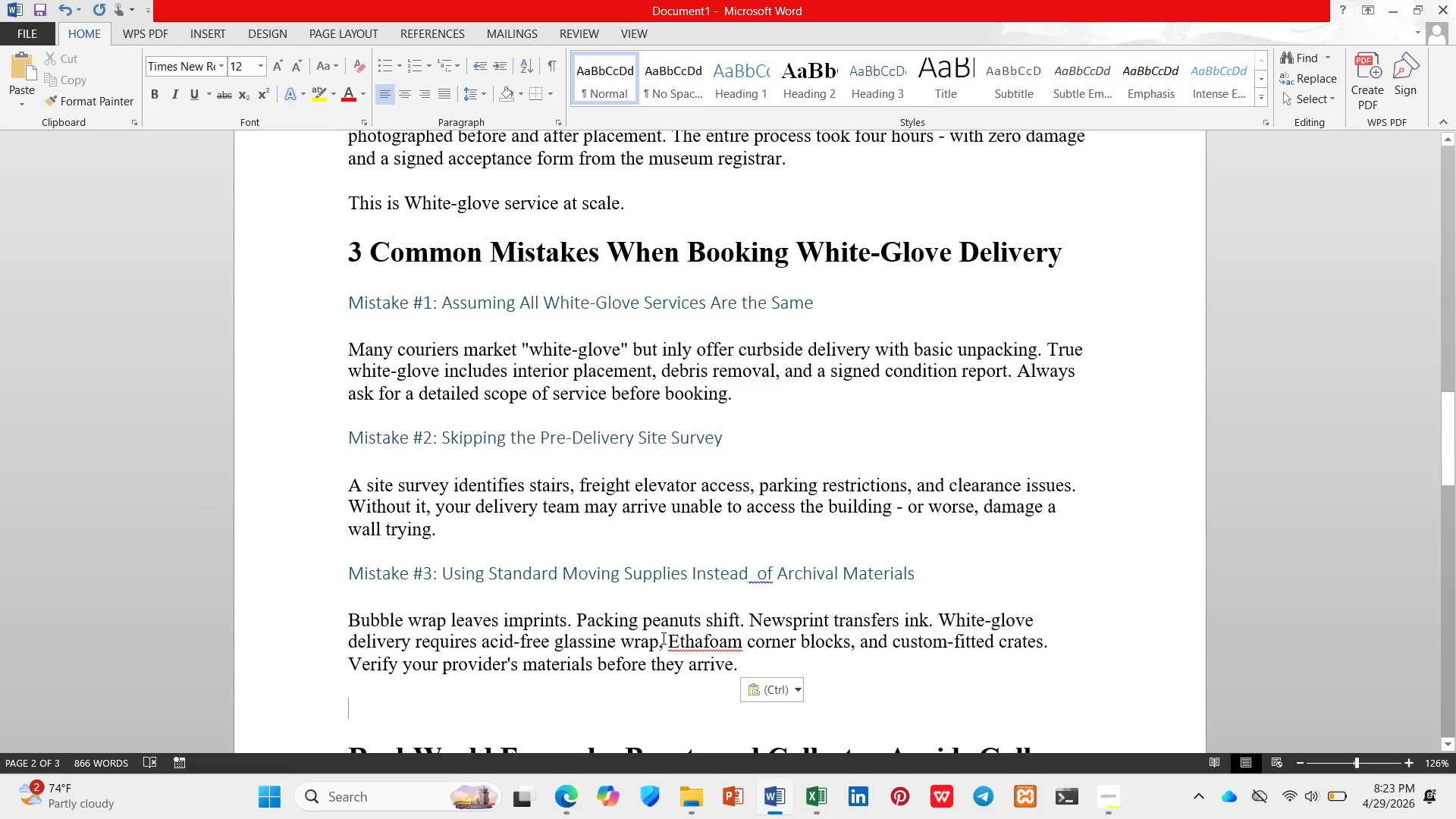 
key(Backspace)
 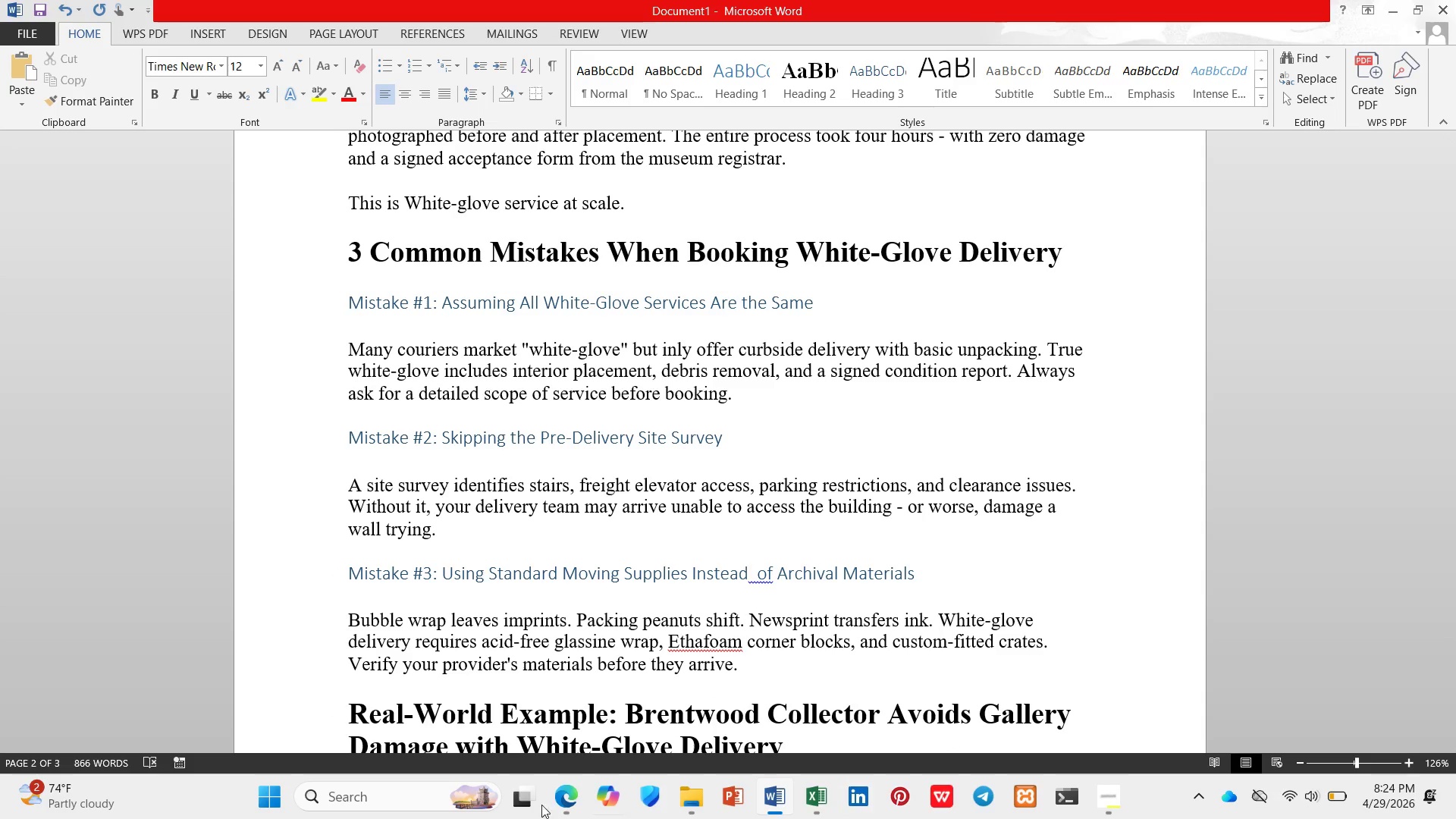 
wait(5.78)
 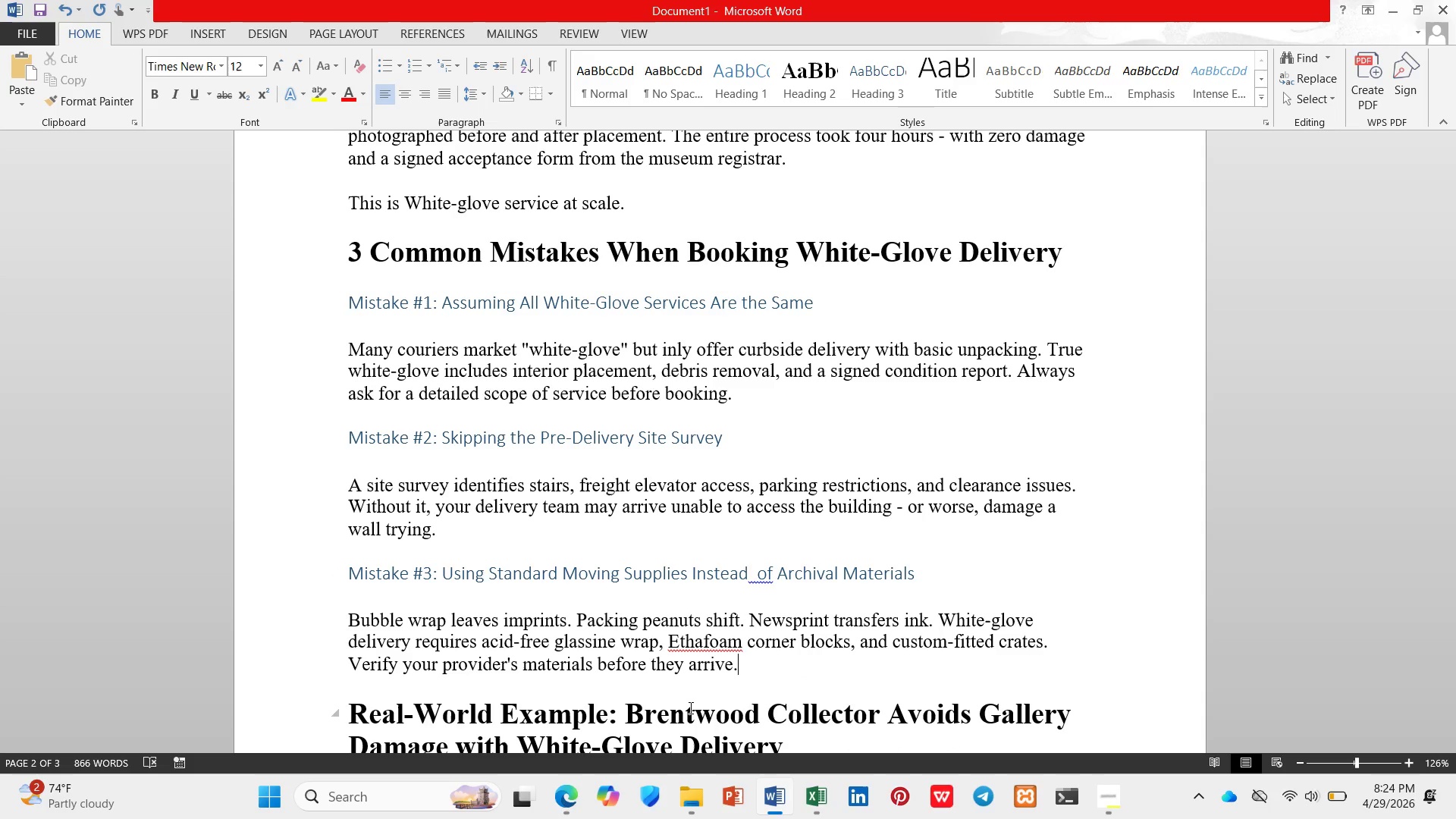 
left_click([568, 805])
 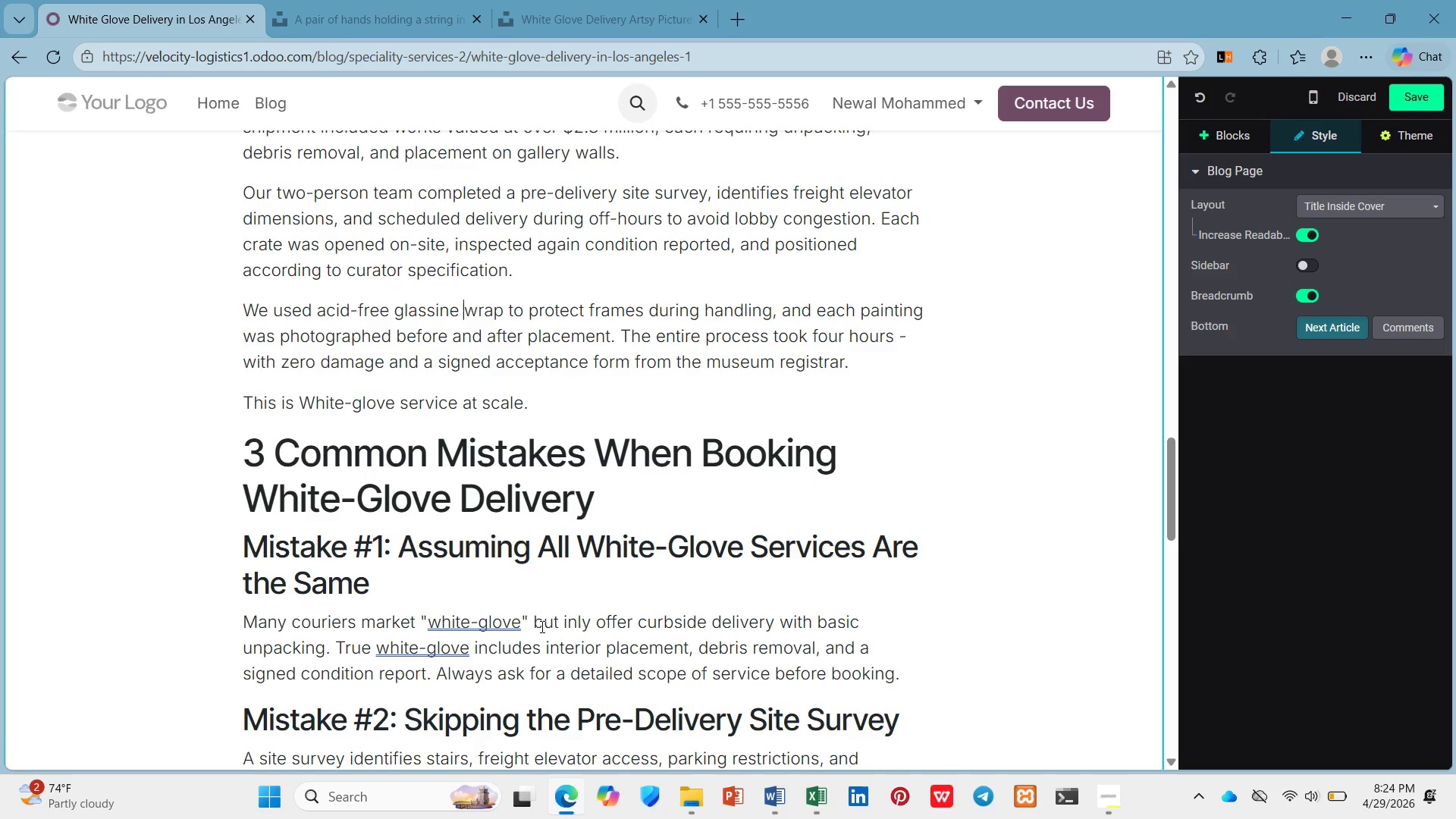 
scroll: coordinate [548, 570], scroll_direction: down, amount: 3.0
 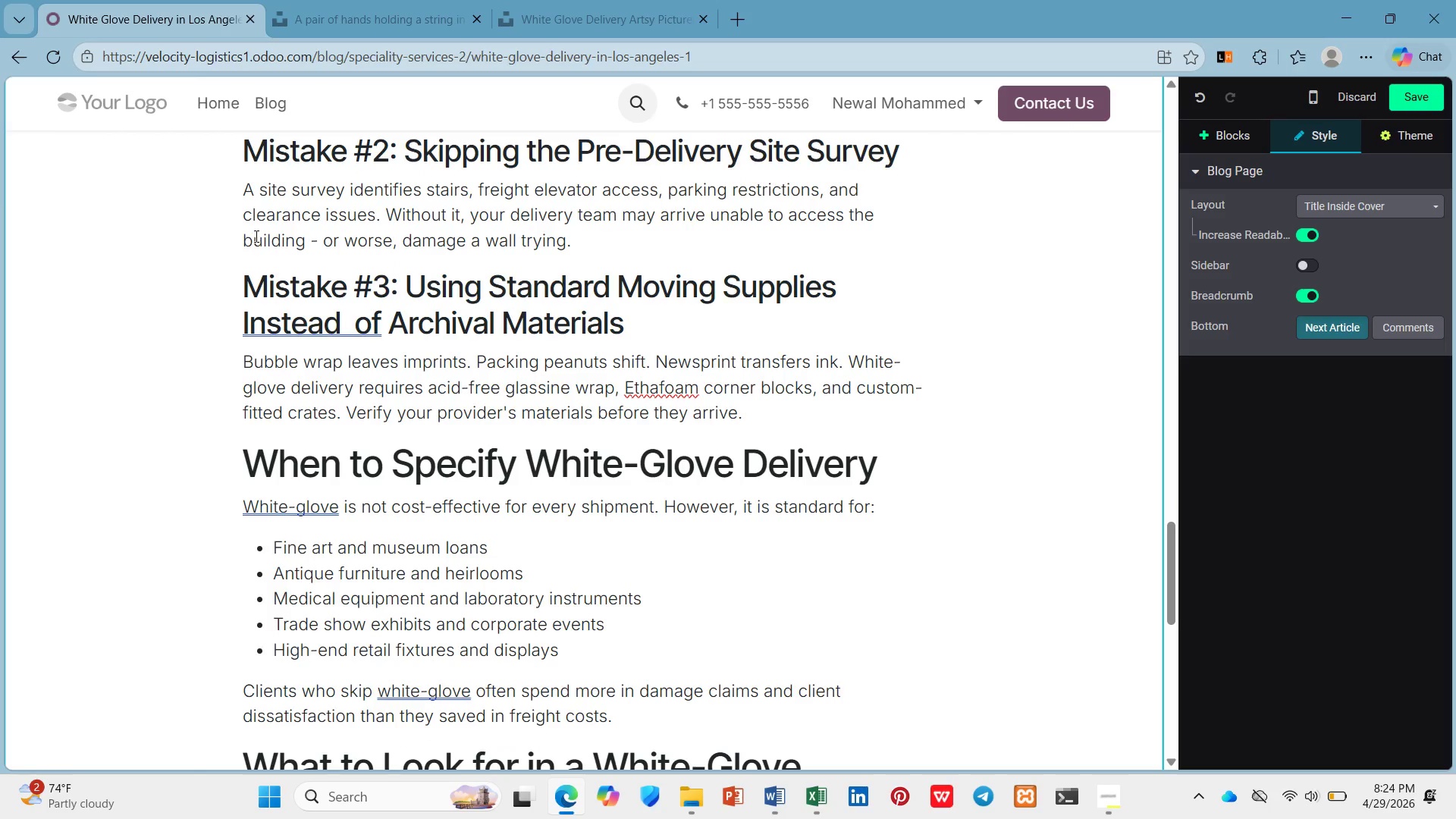 
left_click([274, 246])
 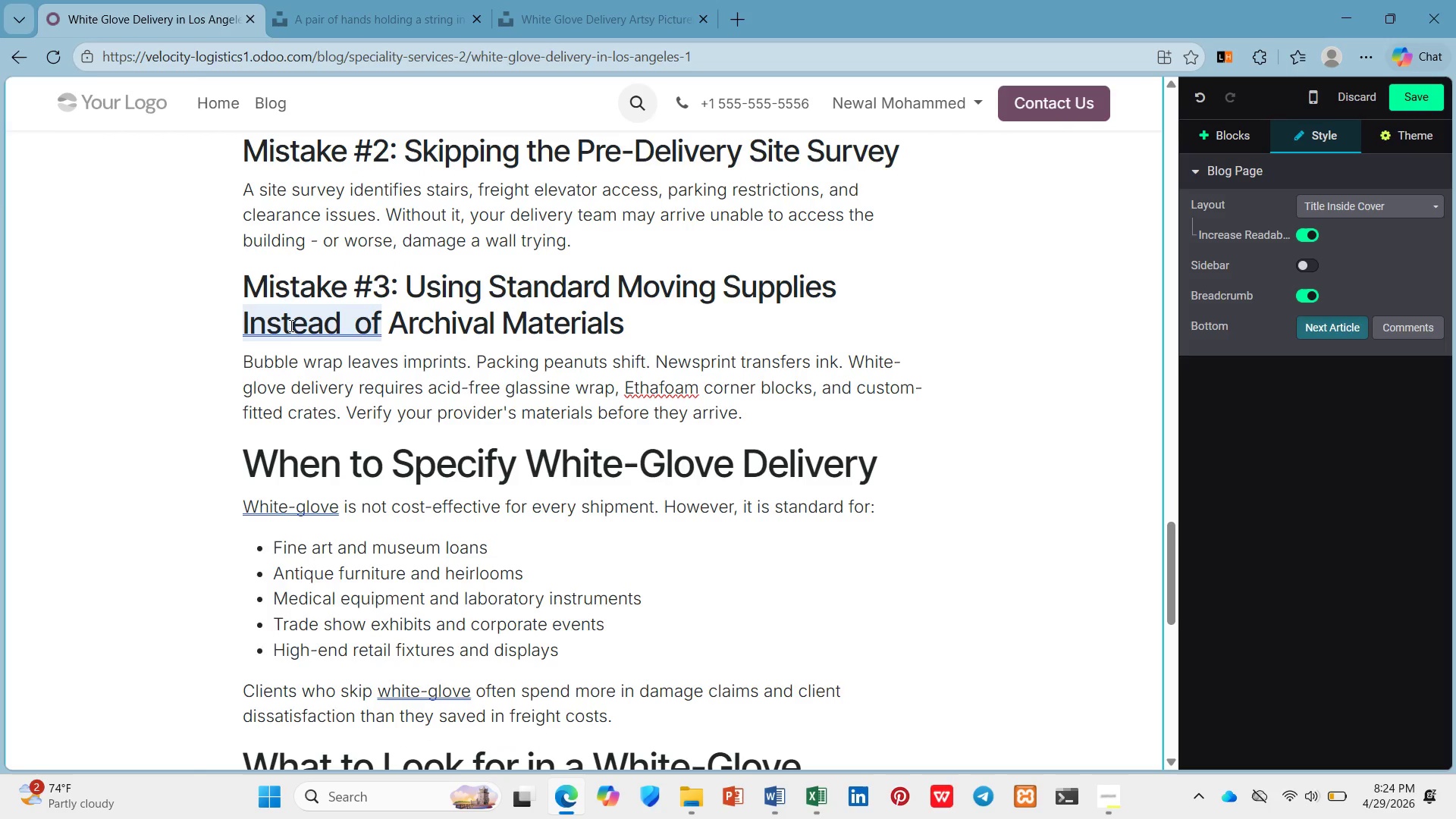 
left_click([290, 325])
 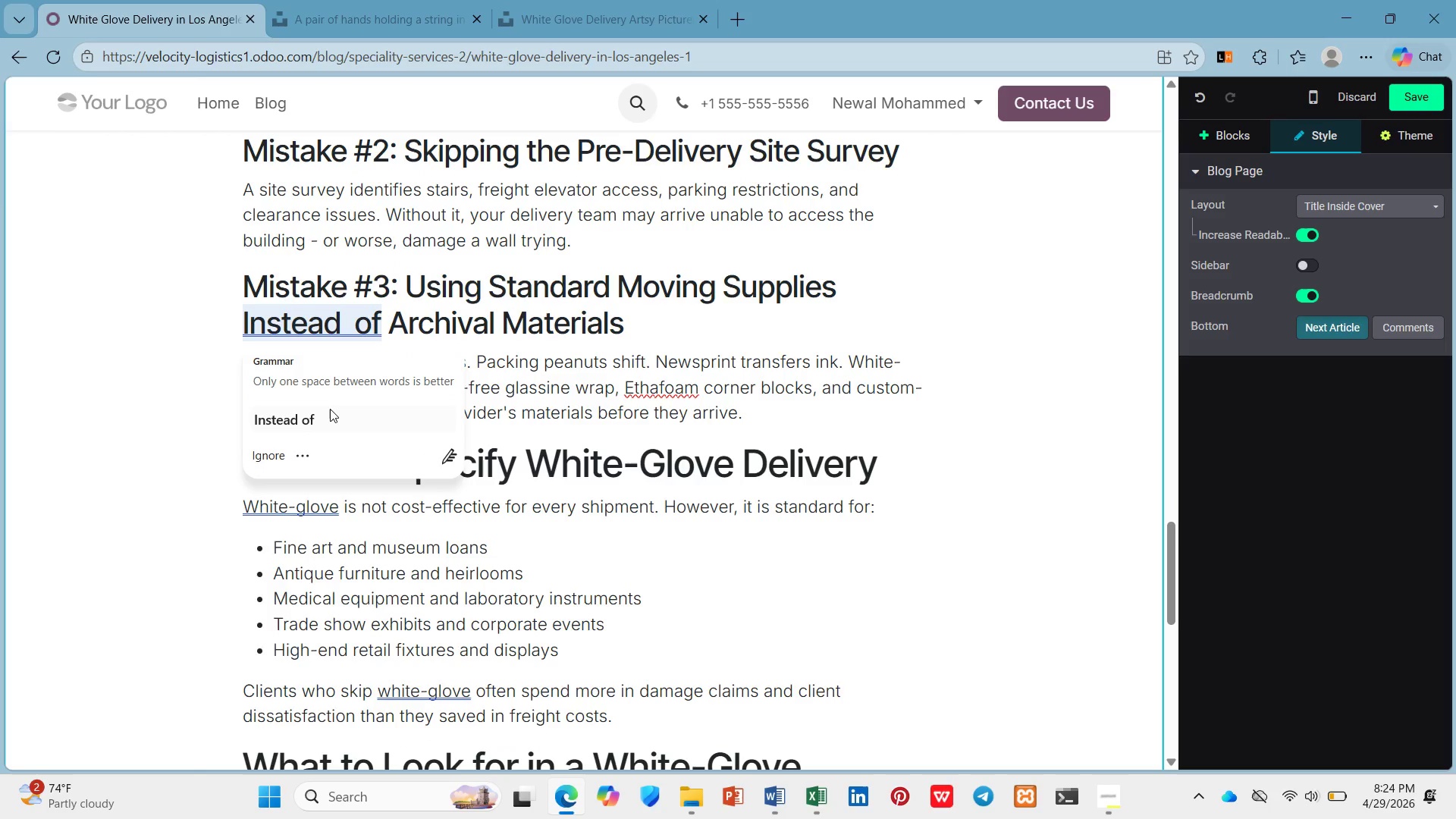 
left_click([330, 416])
 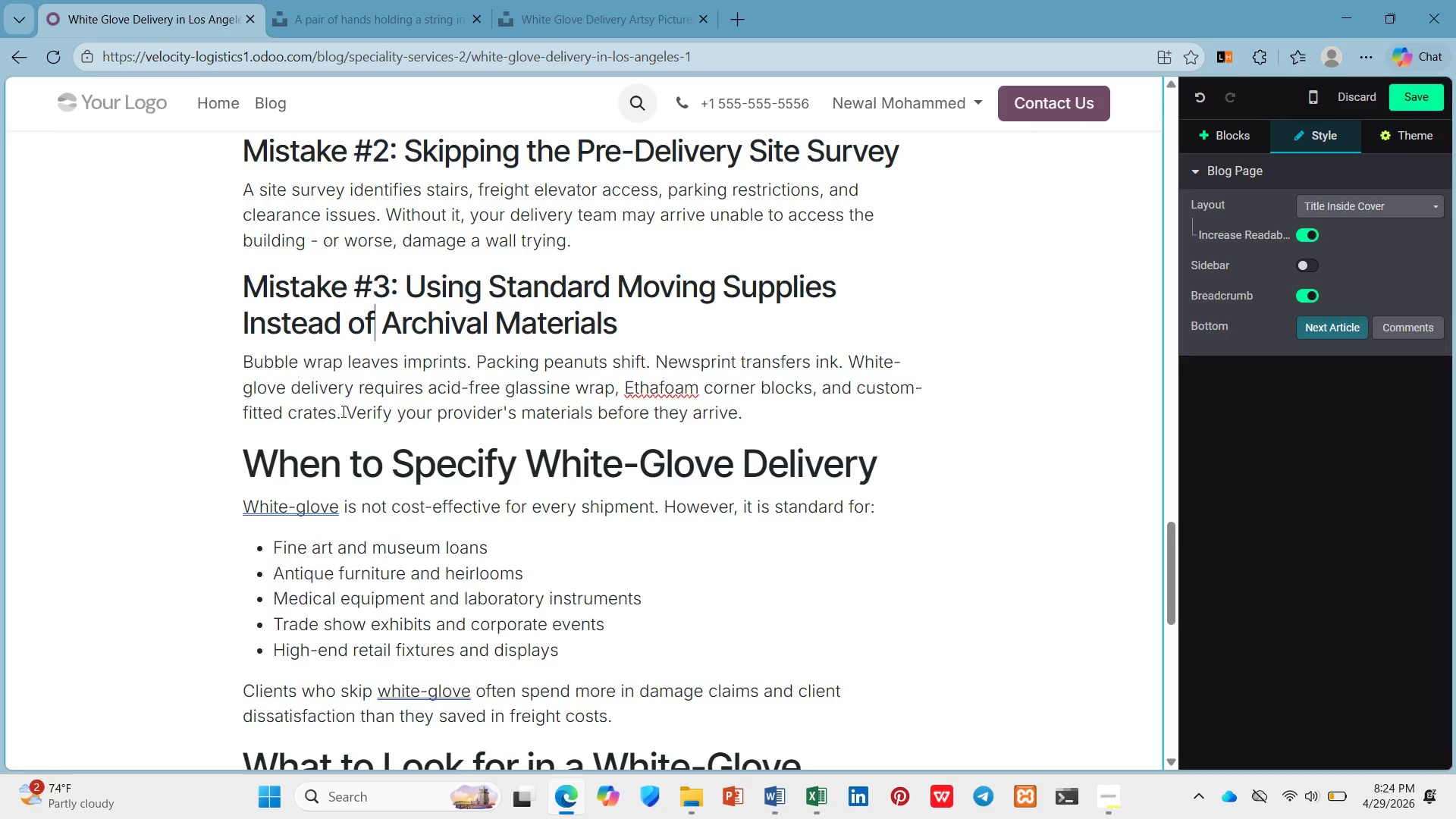 
scroll: coordinate [344, 408], scroll_direction: down, amount: 8.0
 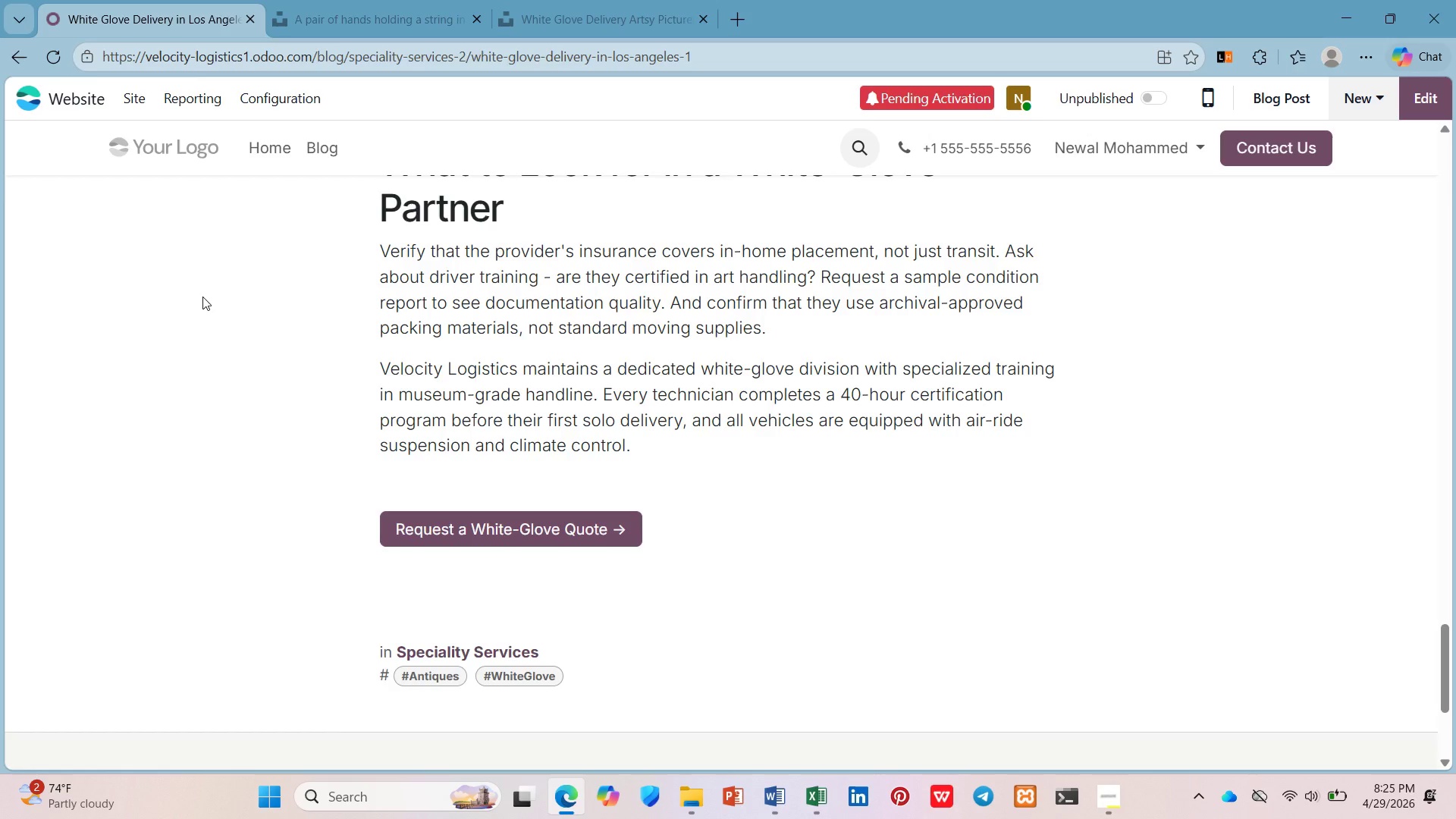 
wait(48.36)
 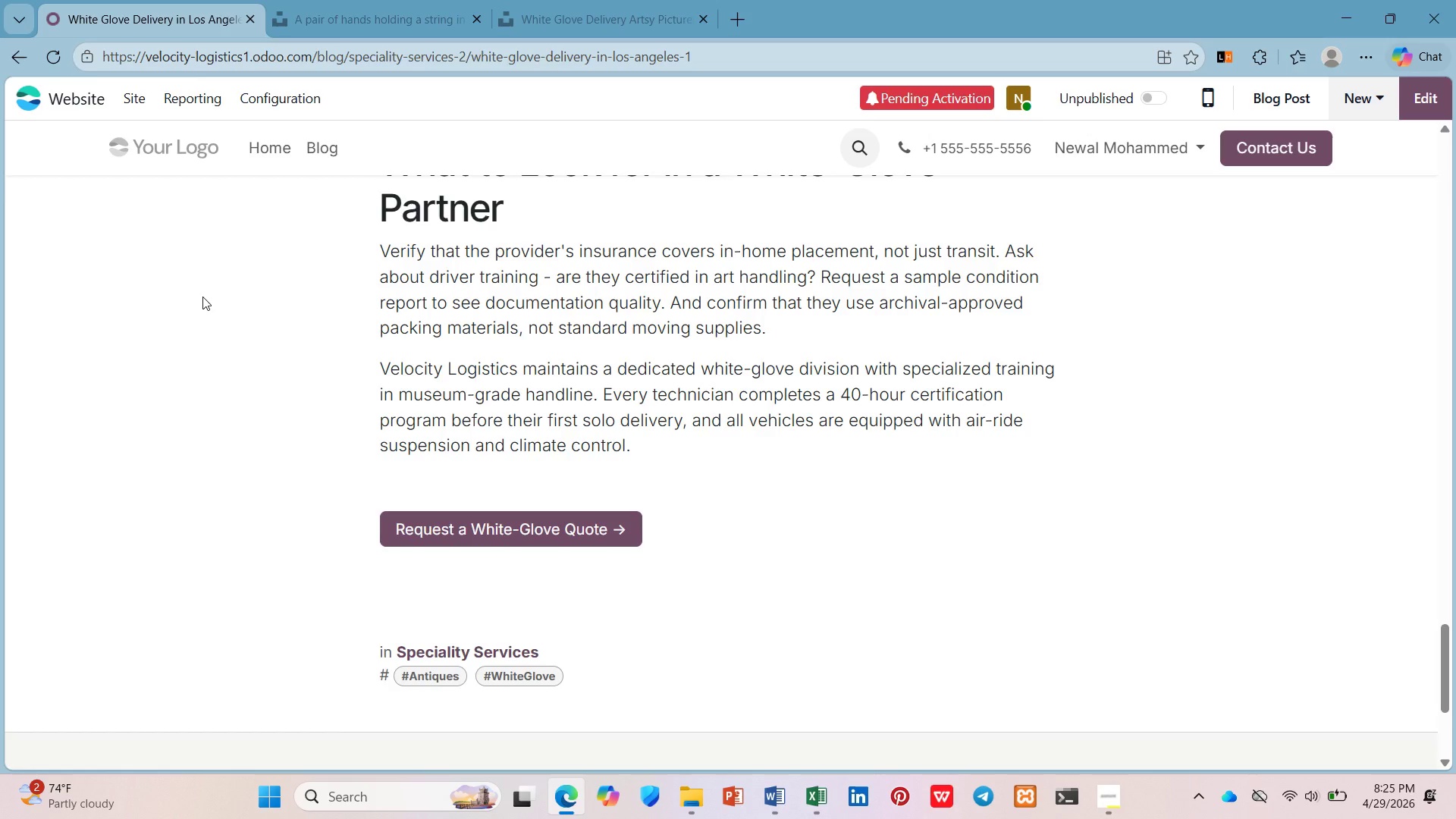 
mouse_move([365, 11])
 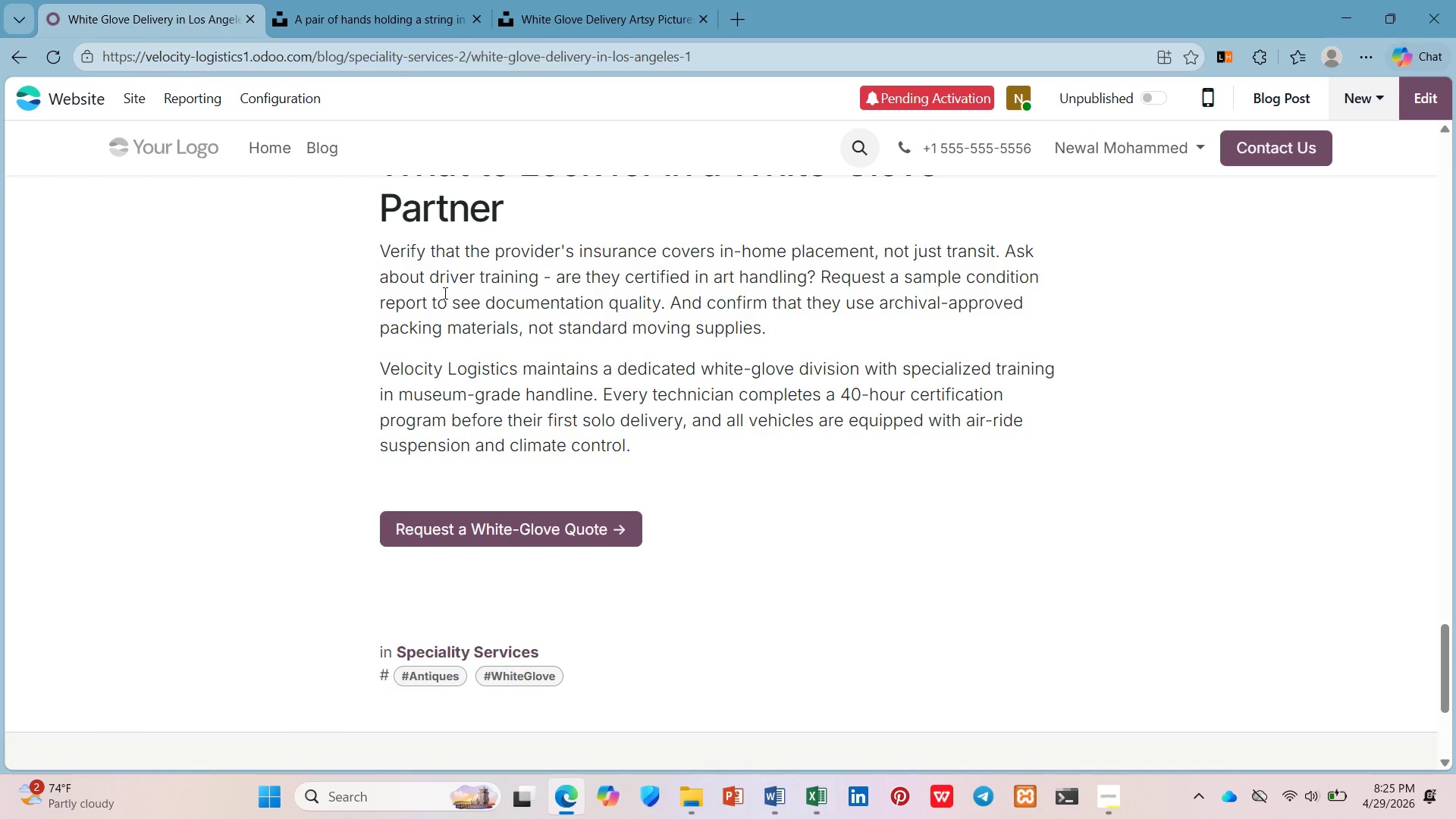 
wait(15.64)
 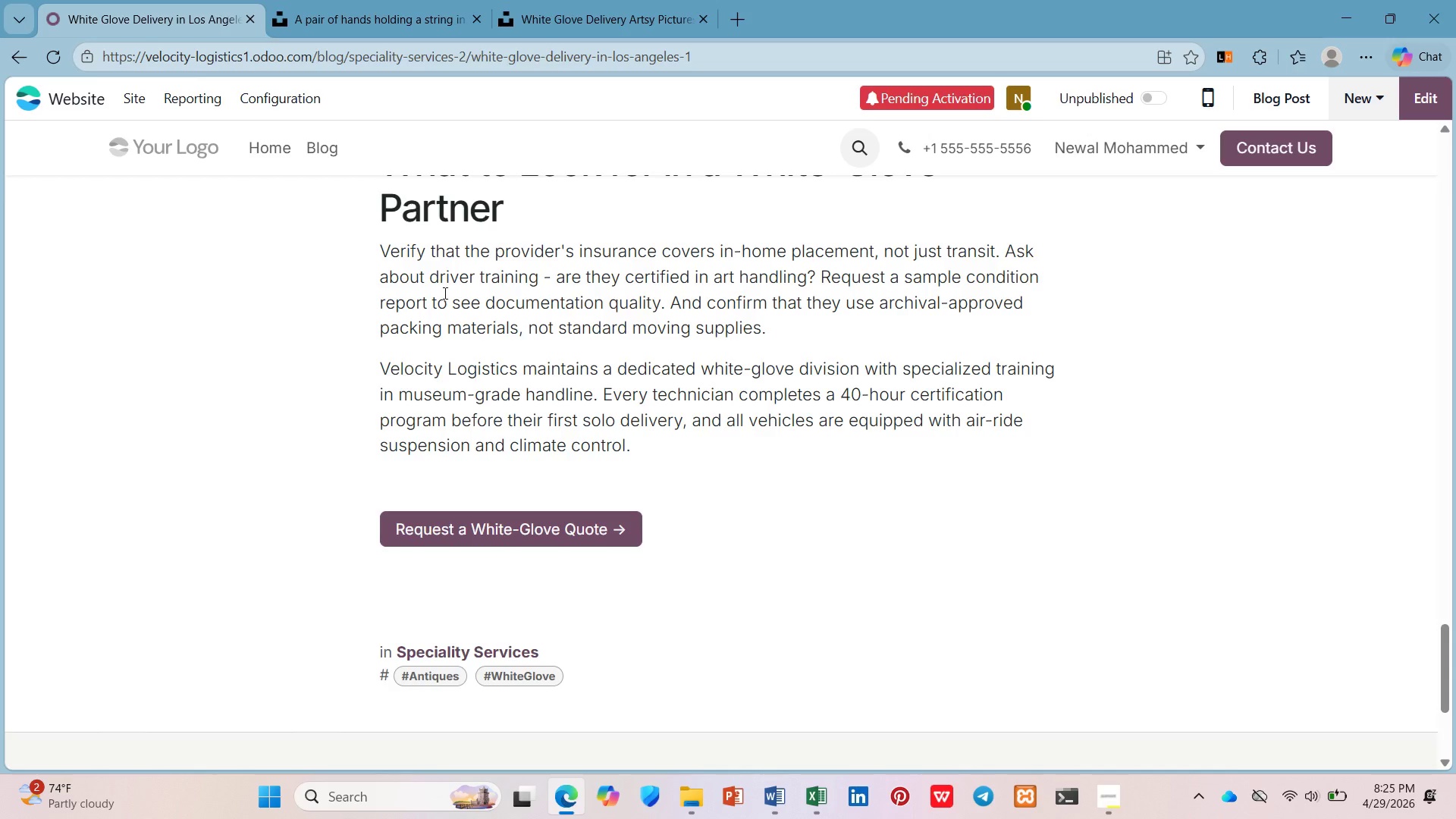 
left_click([127, 89])
 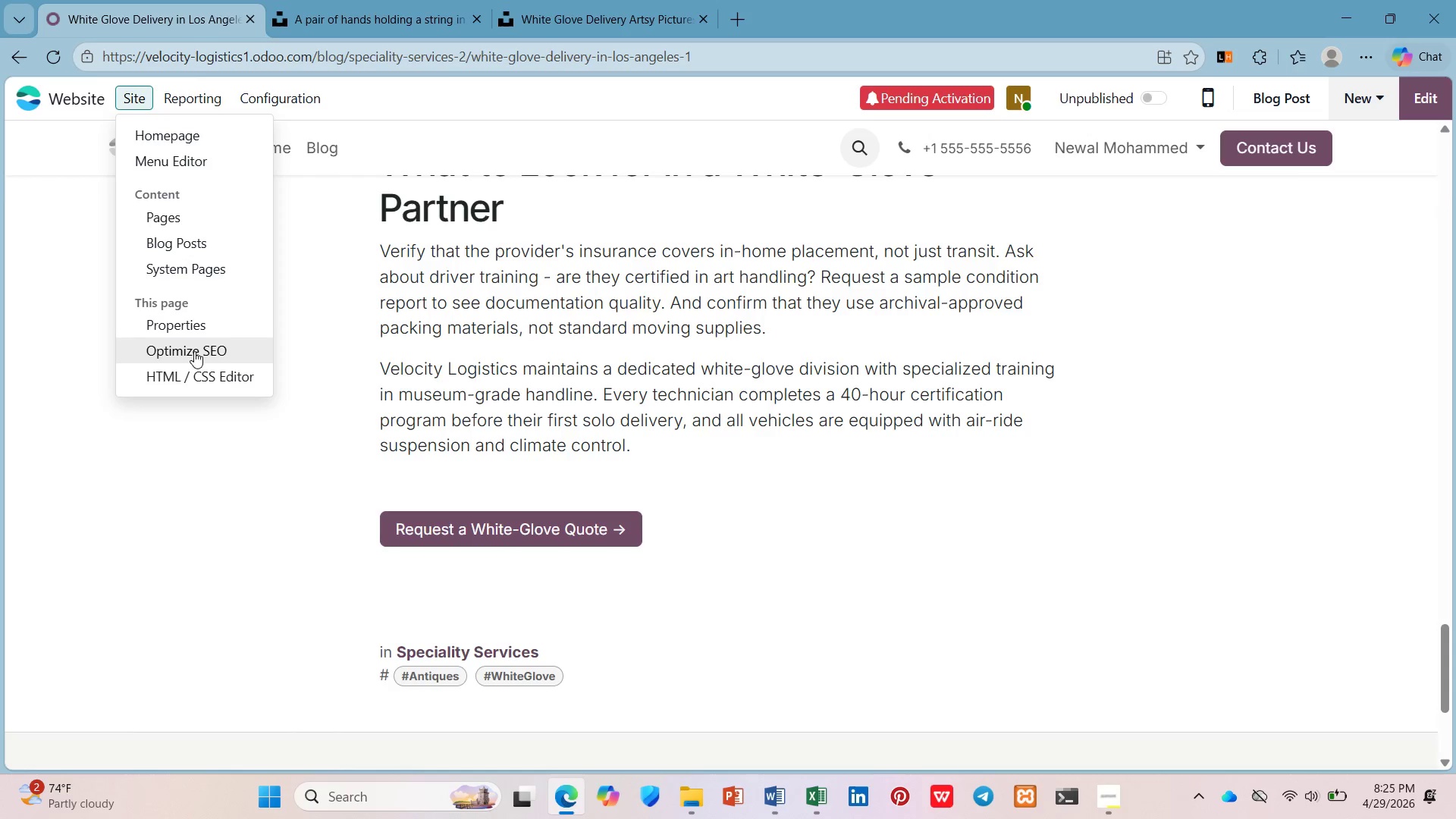 
left_click([197, 360])
 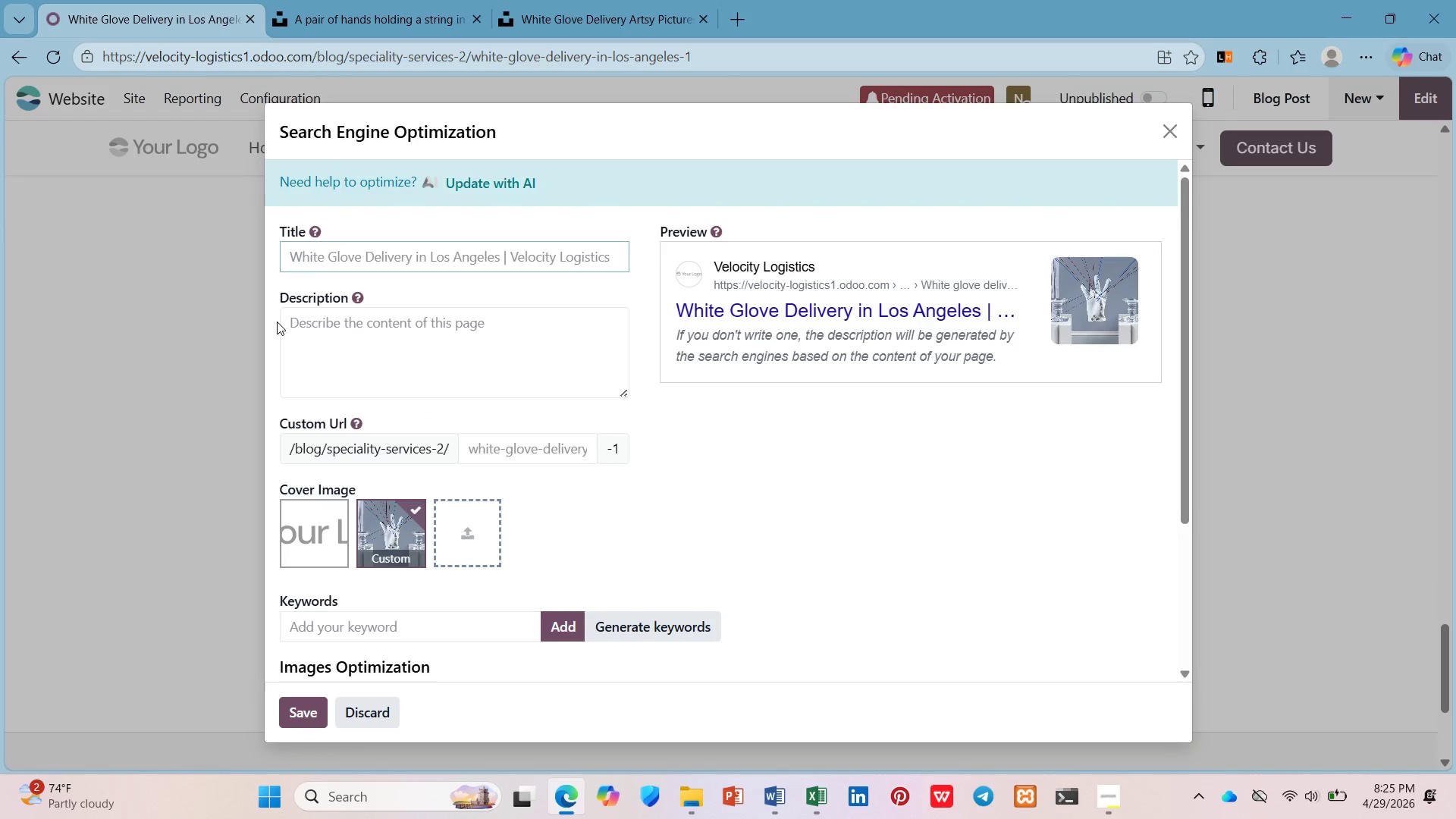 
type(Whie )
key(Backspace)
key(Backspace)
type(te Glove Delivry i n)
key(Backspace)
key(Backspace)
type( )
key(Backspace)
type(n Los Angles | Velocity Logists)
key(Backspace)
 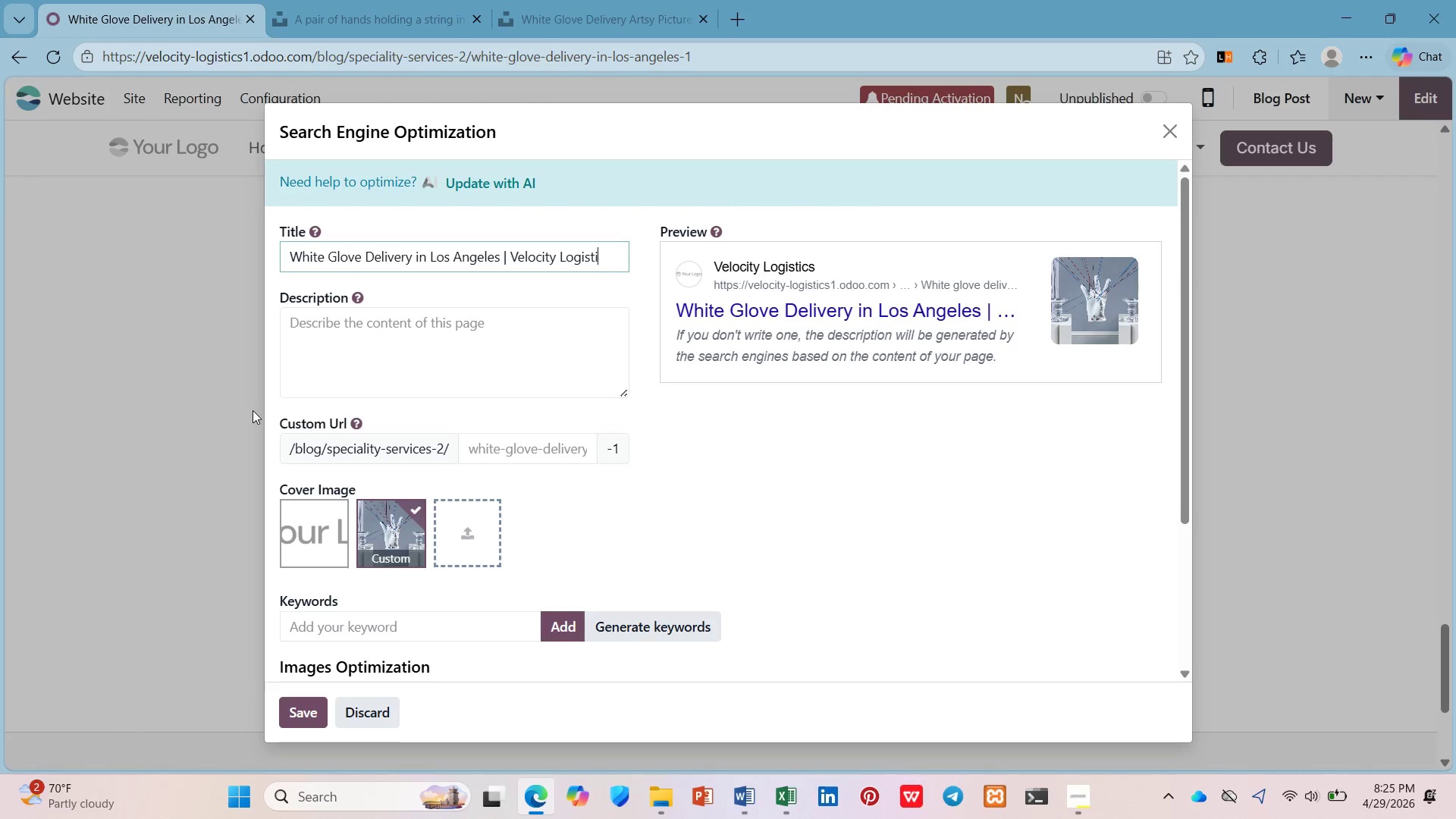 
 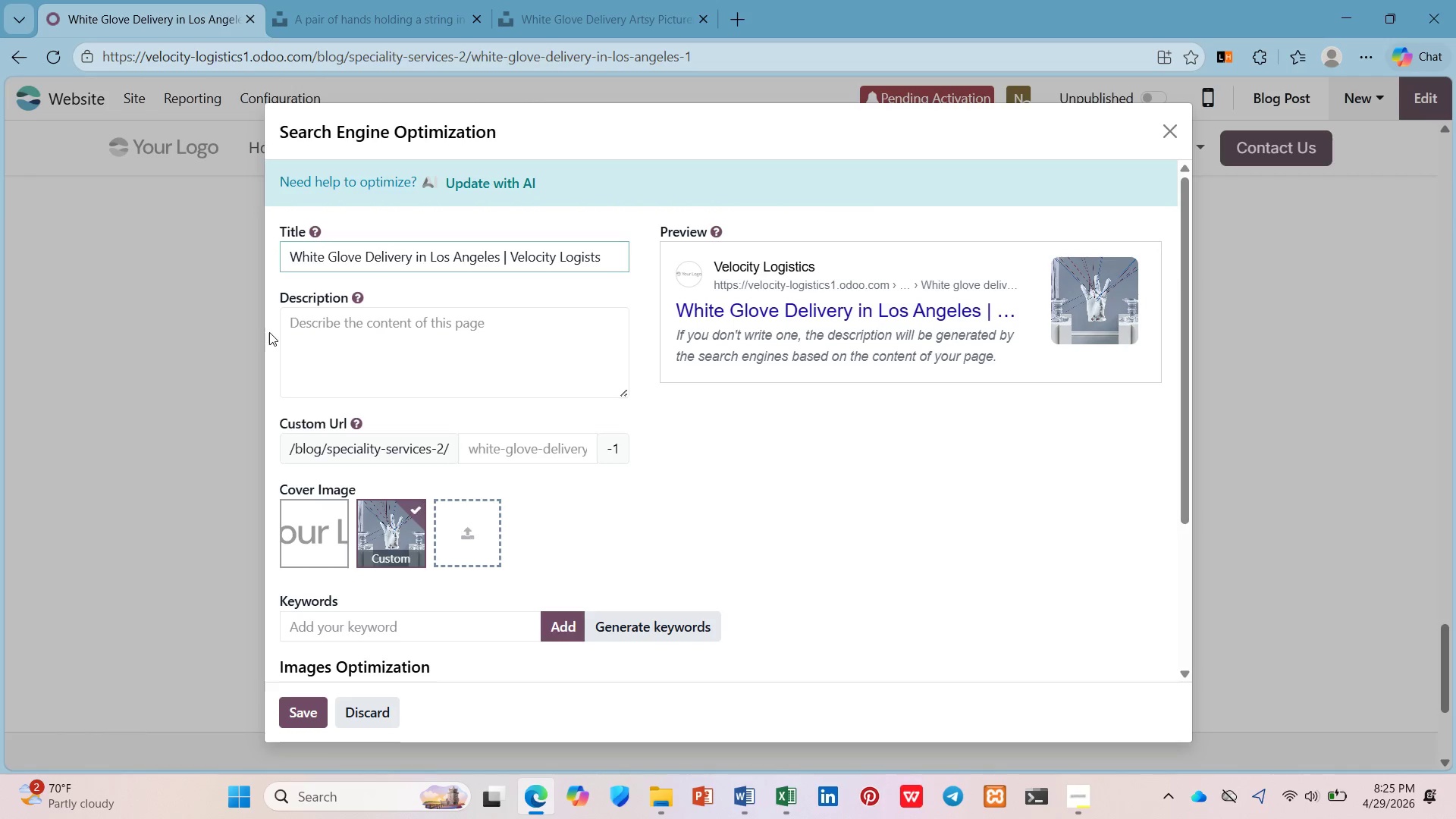 
type(iv)
key(Backspace)
type(cs)
 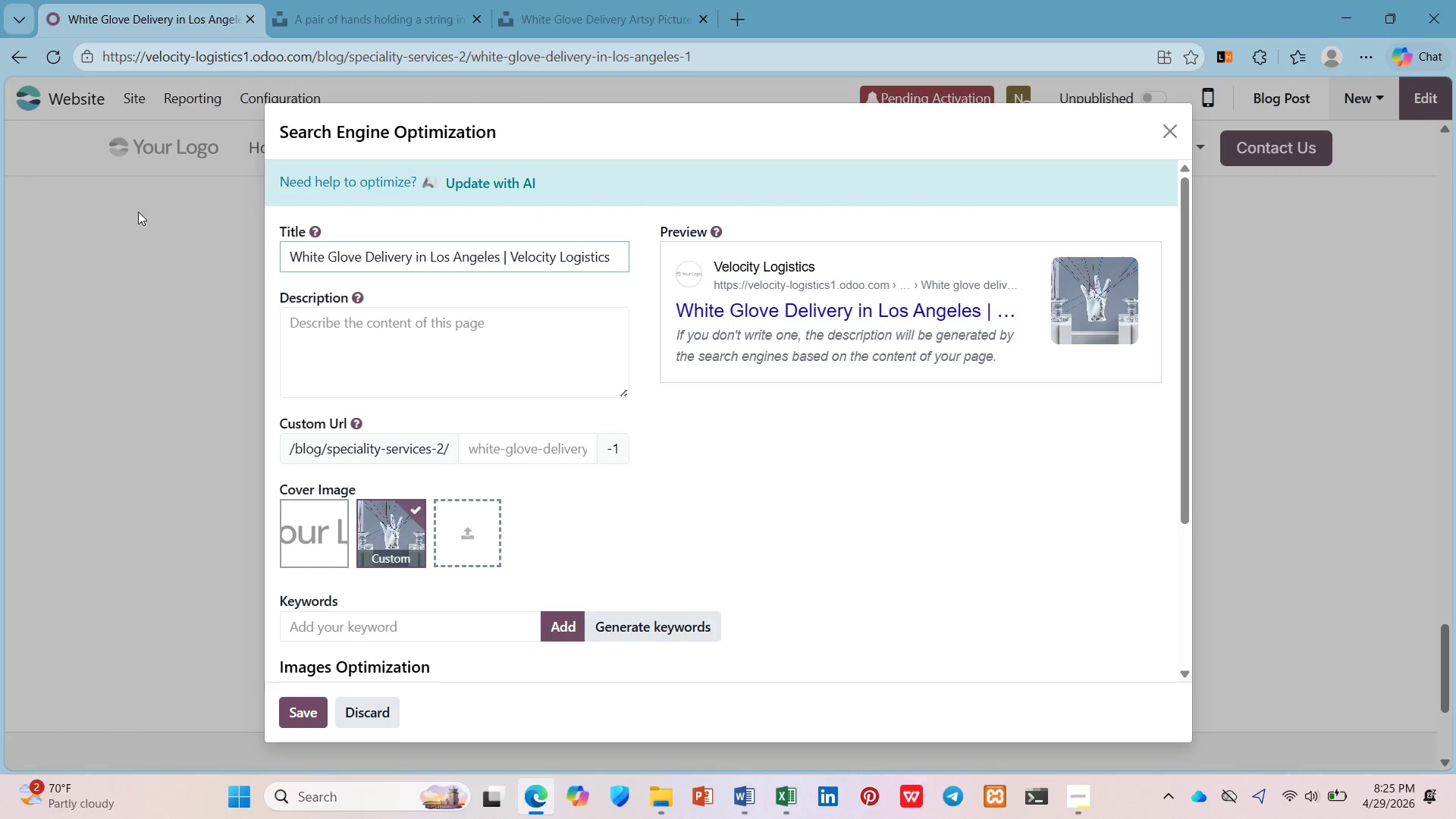 
left_click([377, 322])
 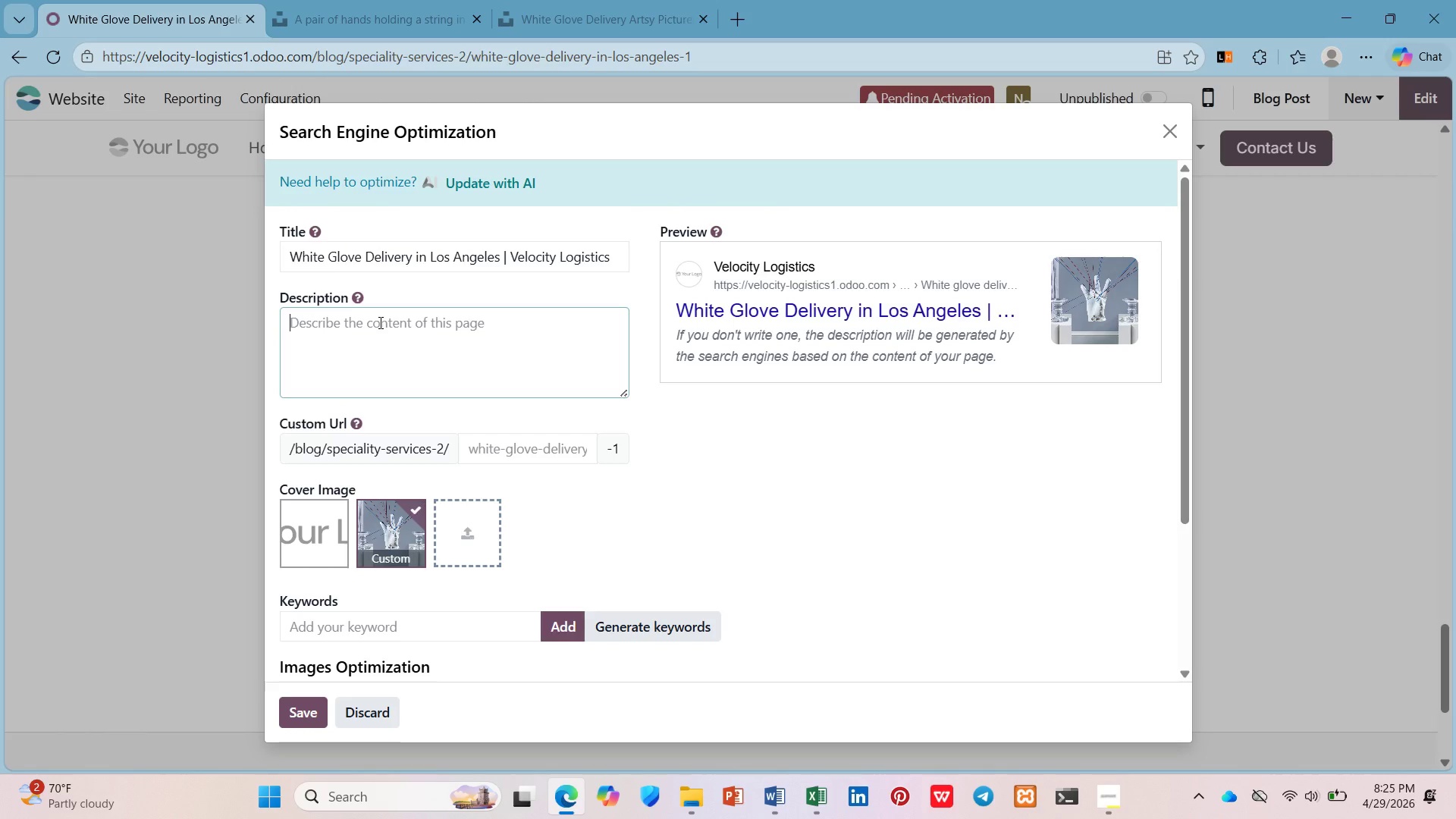 
wait(10.75)
 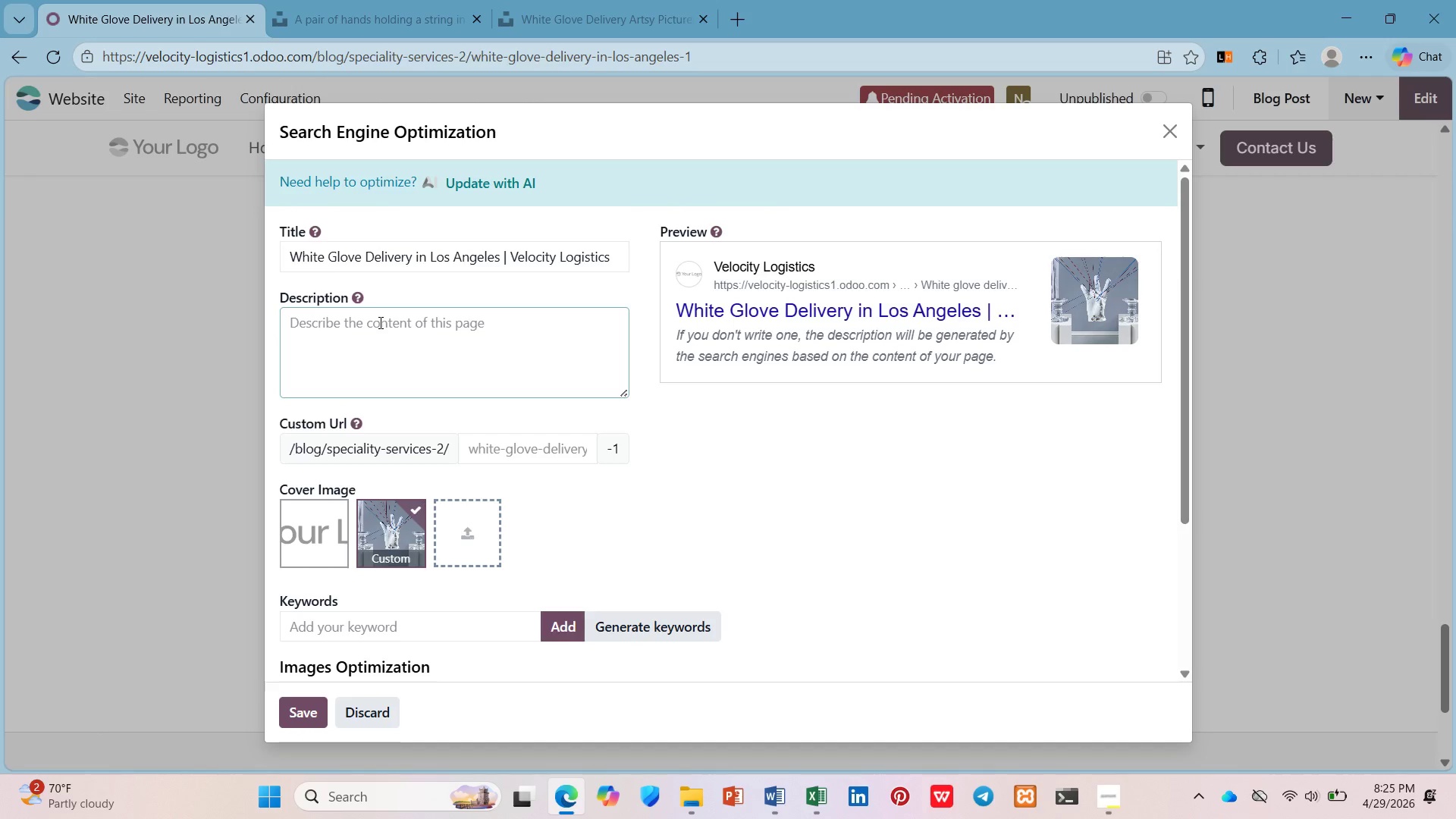 
type(Secure Whiet )
key(Backspace)
key(Backspace)
key(Backspace)
type(te Glove Delivery in Los An)
 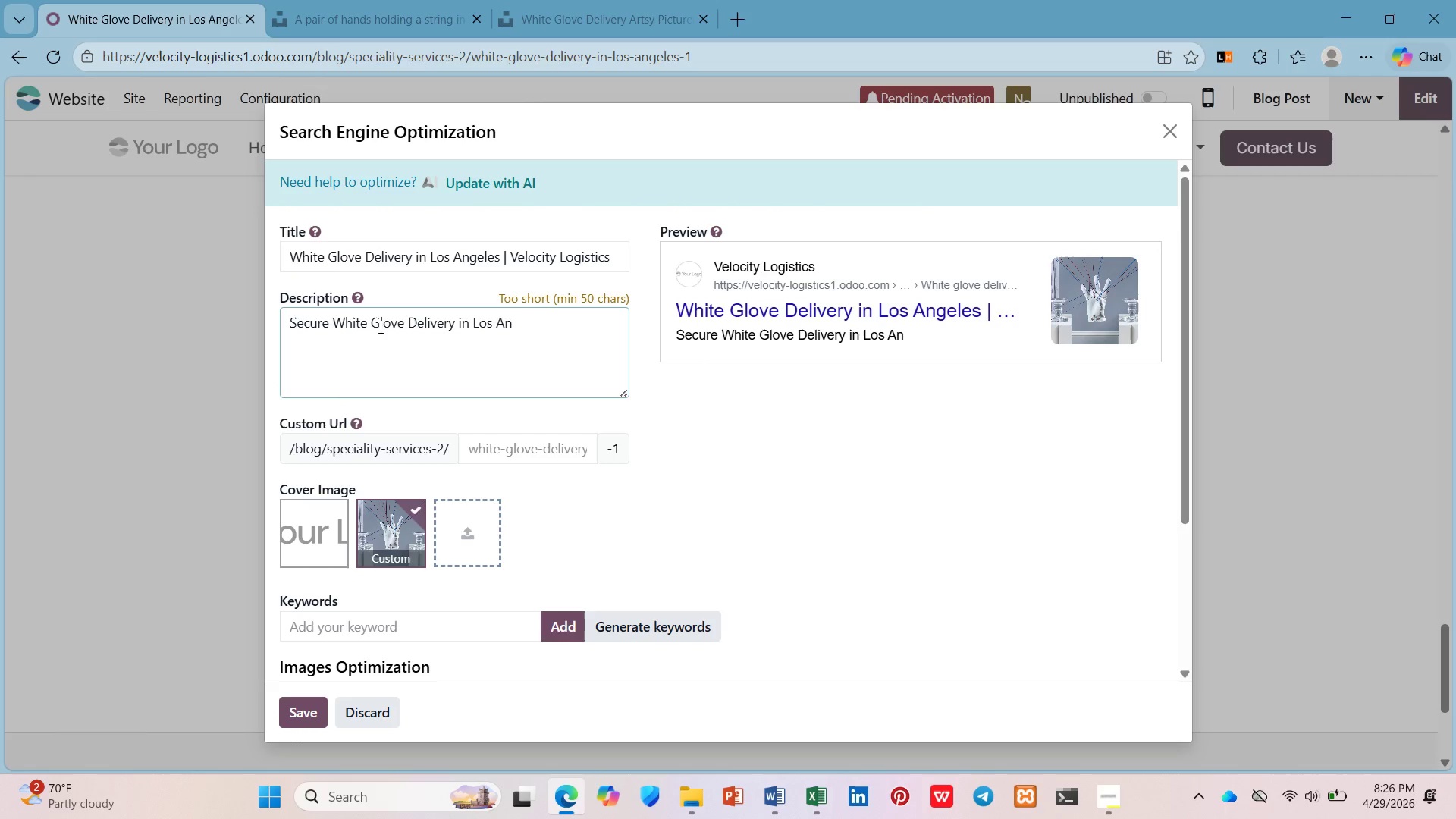 
type(geles. W )
key(Backspace)
type(e SOl)
key(Backspace)
key(Backspace)
type(olve Imprope )
key(Backspace)
type(r Packaging Usig)
key(Backspace)
type(ng )
 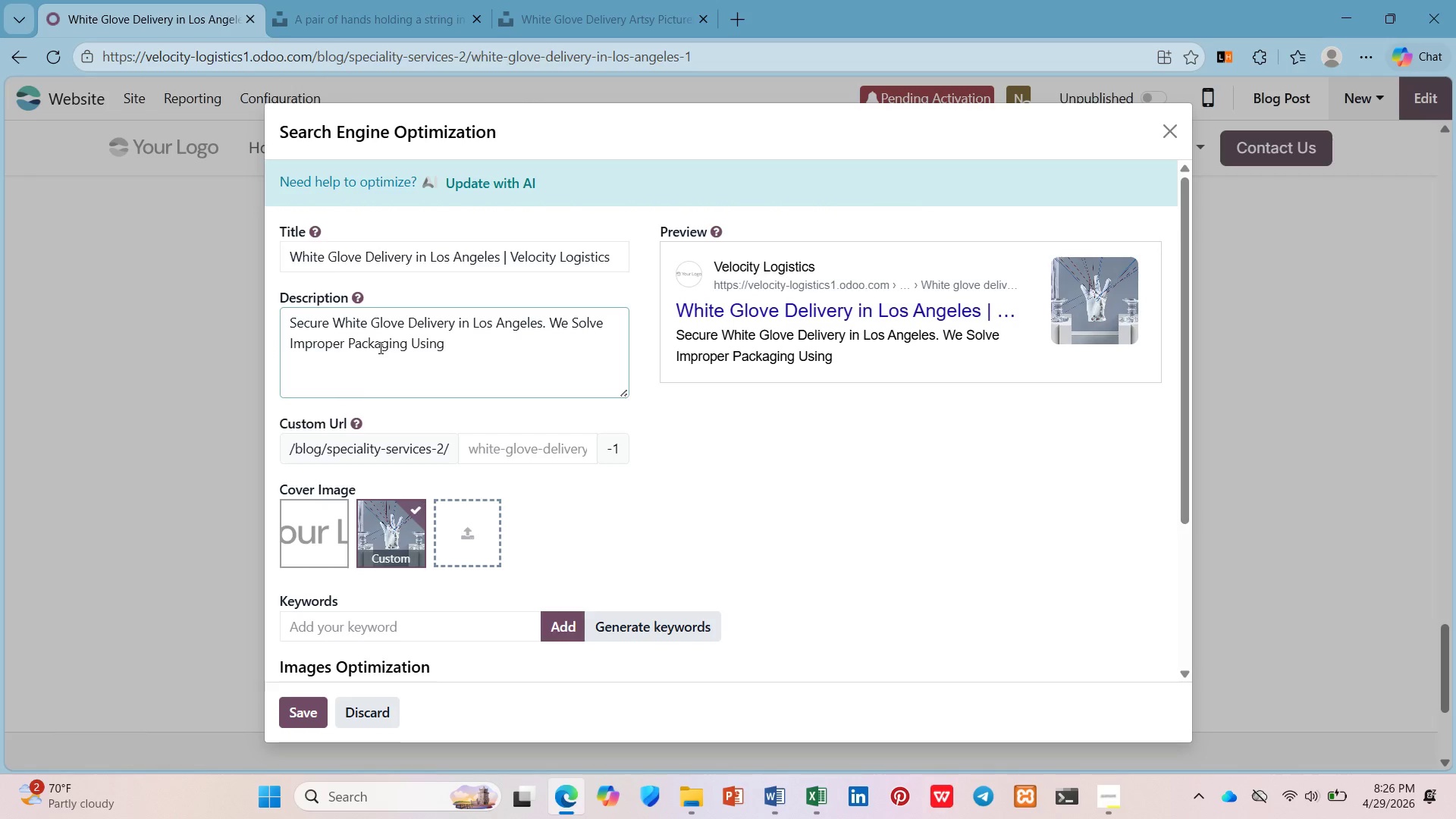 
type(Acid-free Glassine Wrap for )
 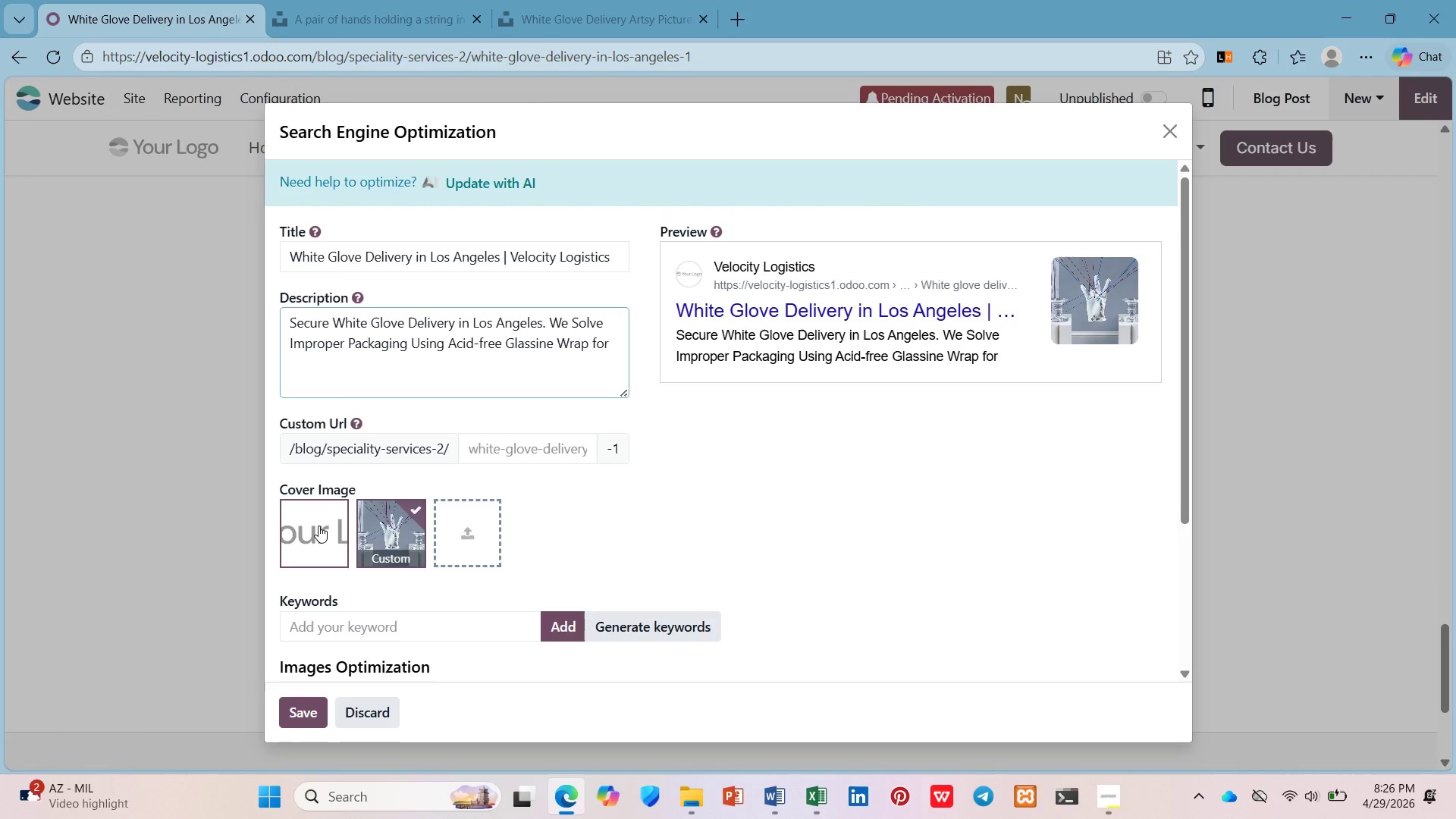 
 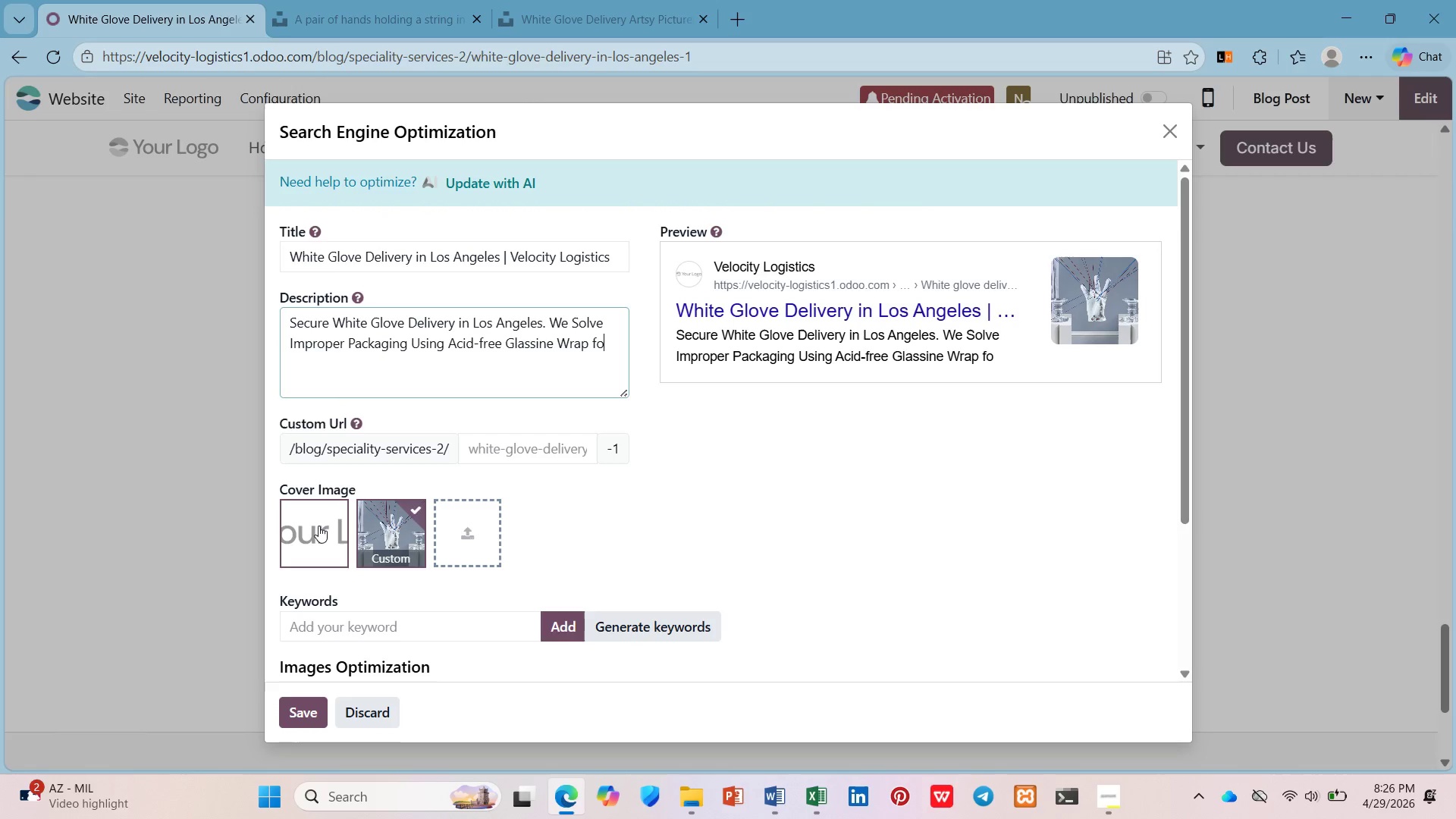 
hold_key(key=ShiftLeft, duration=0.62)
 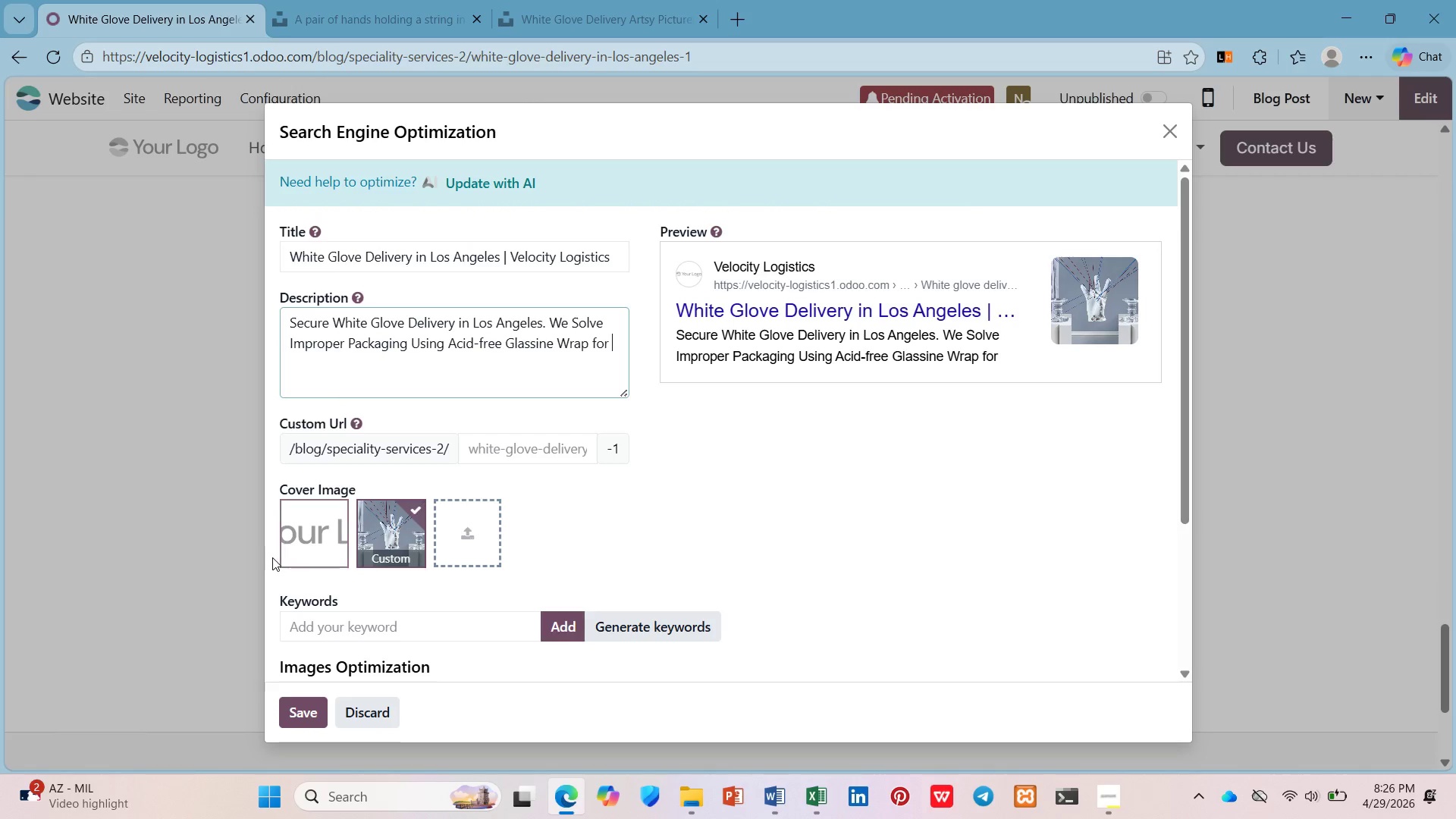 
type(high-value assets.)
 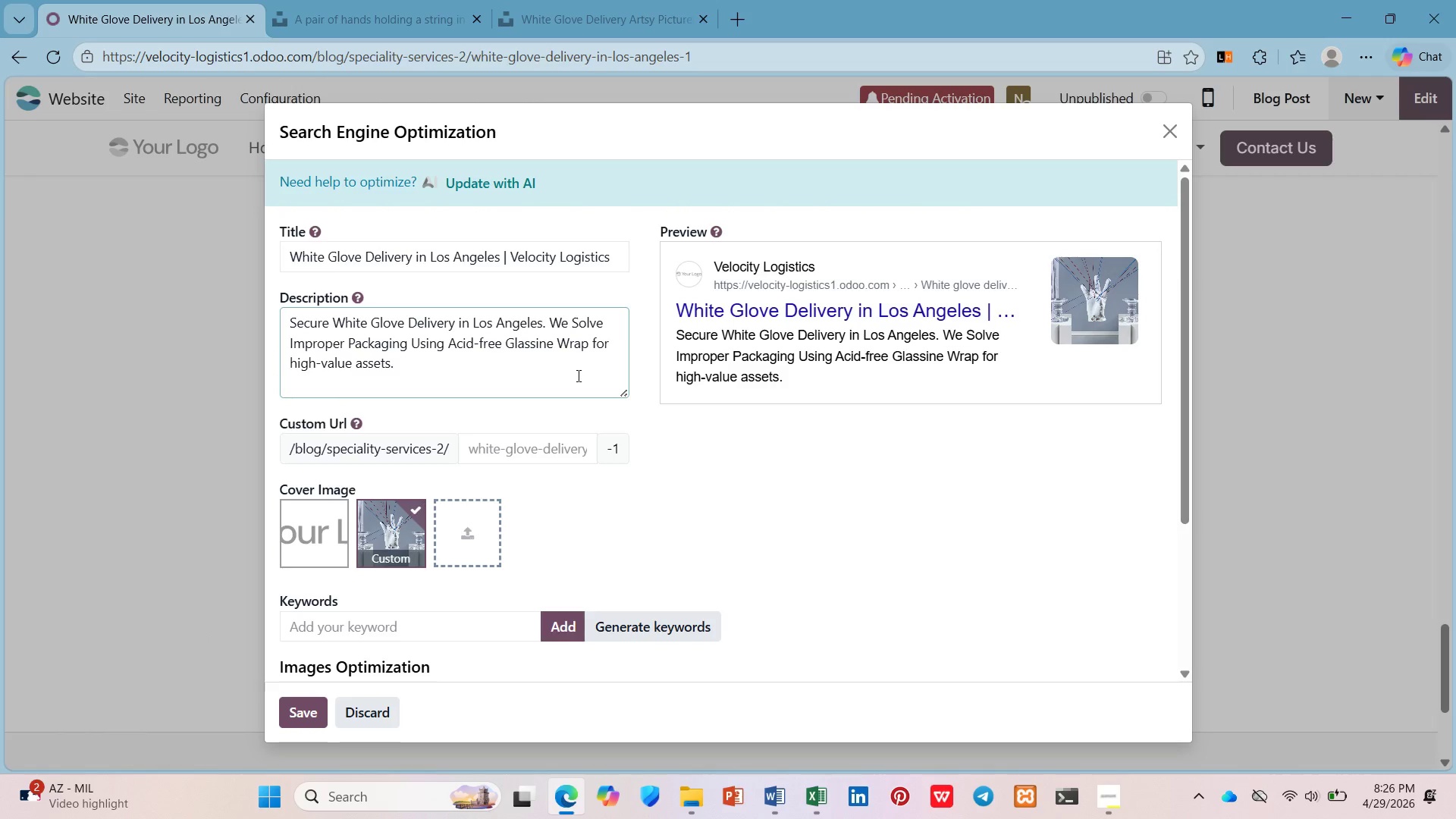 
left_click([549, 460])
 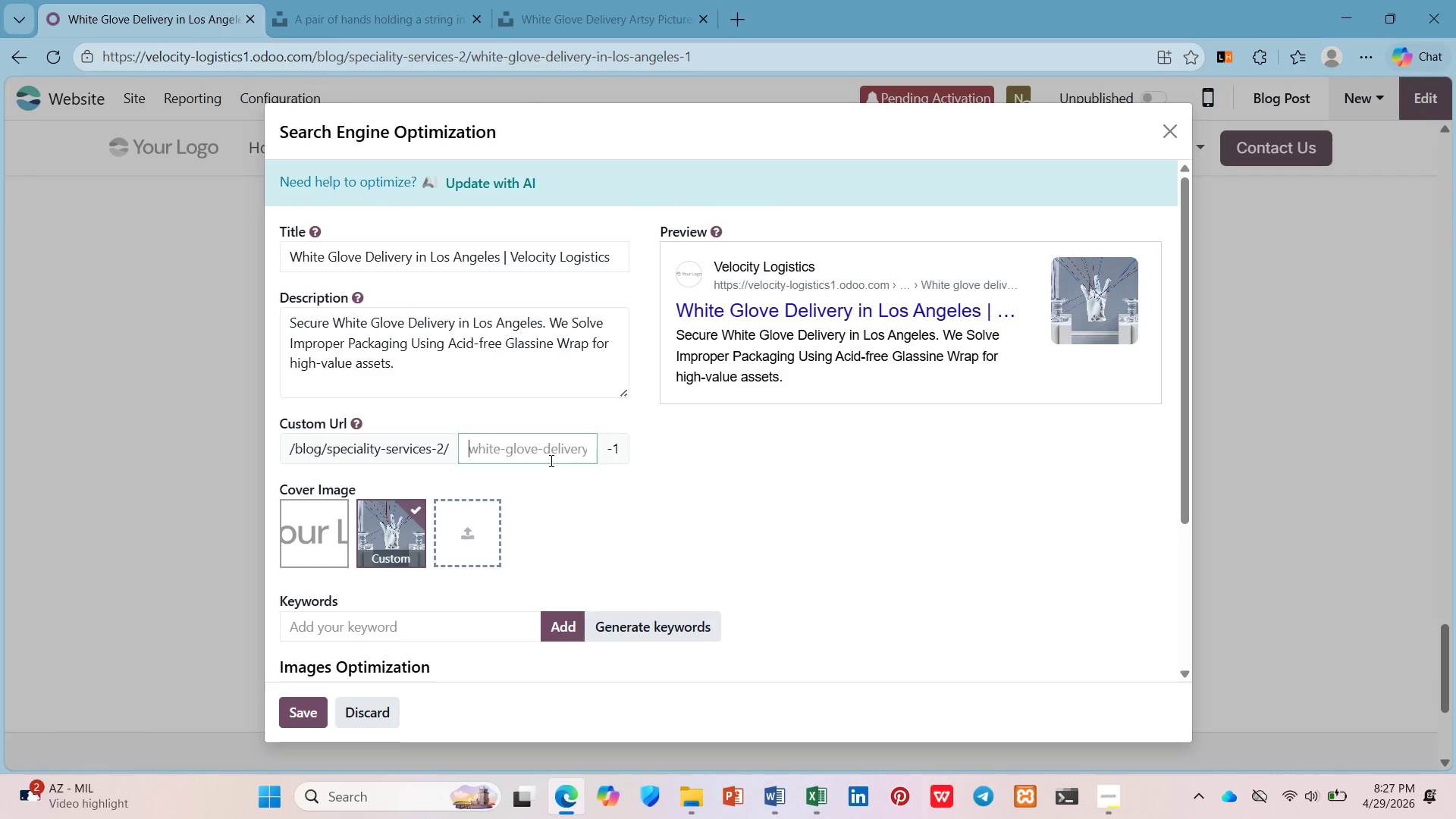 
type(white glove delivery los angeles)
 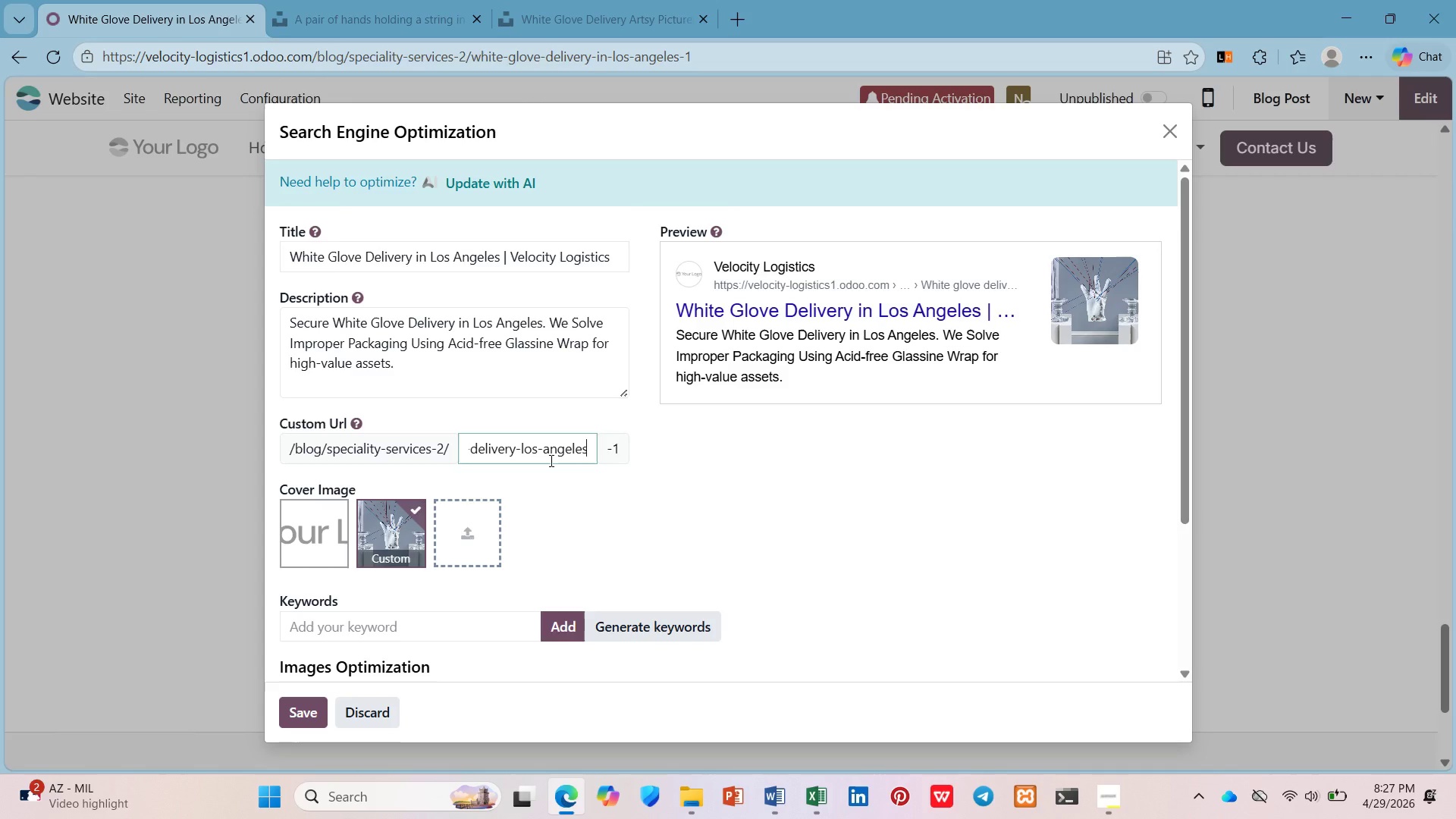 
scroll: coordinate [550, 460], scroll_direction: down, amount: 2.0
 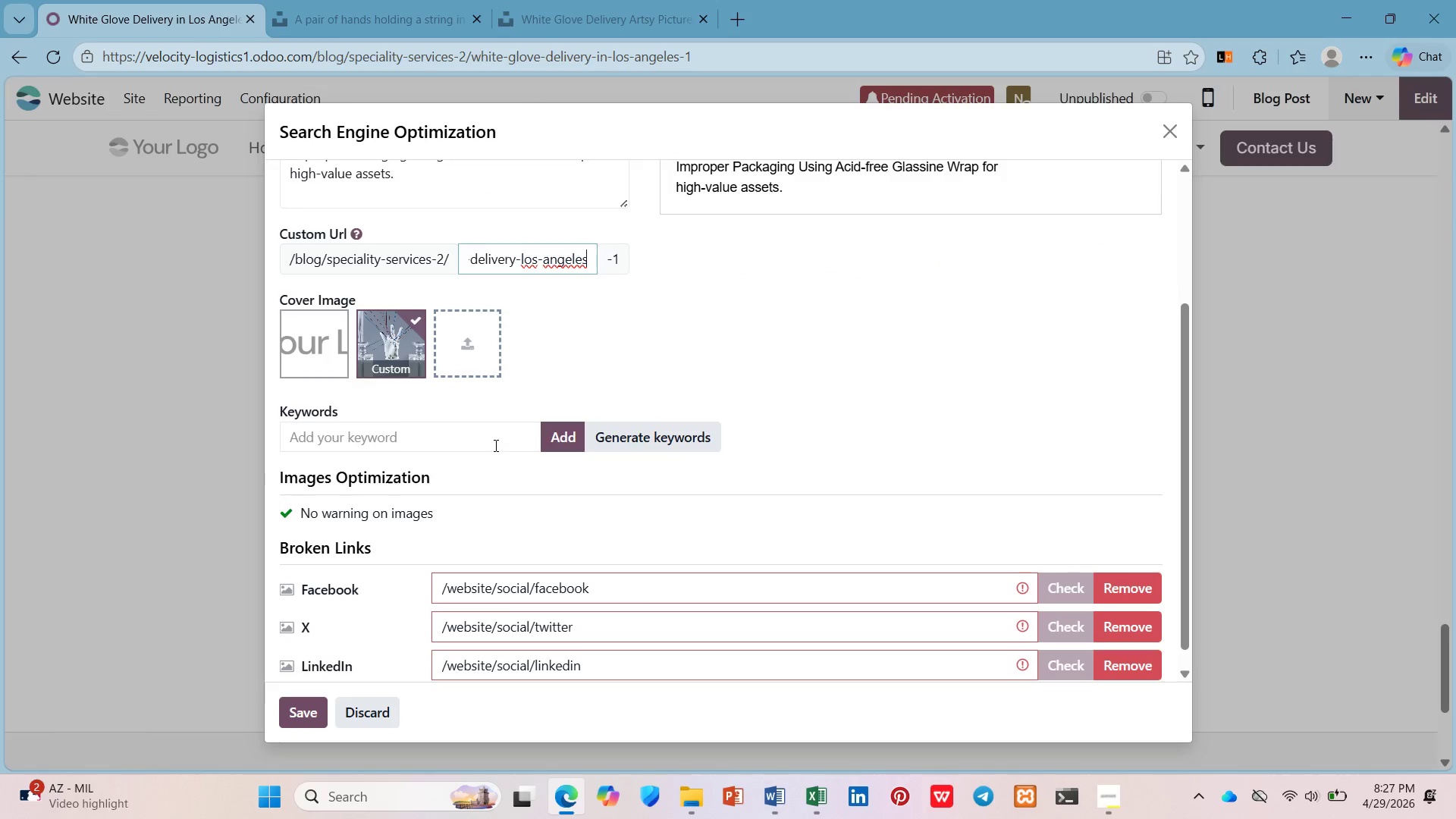 
left_click([494, 445])
 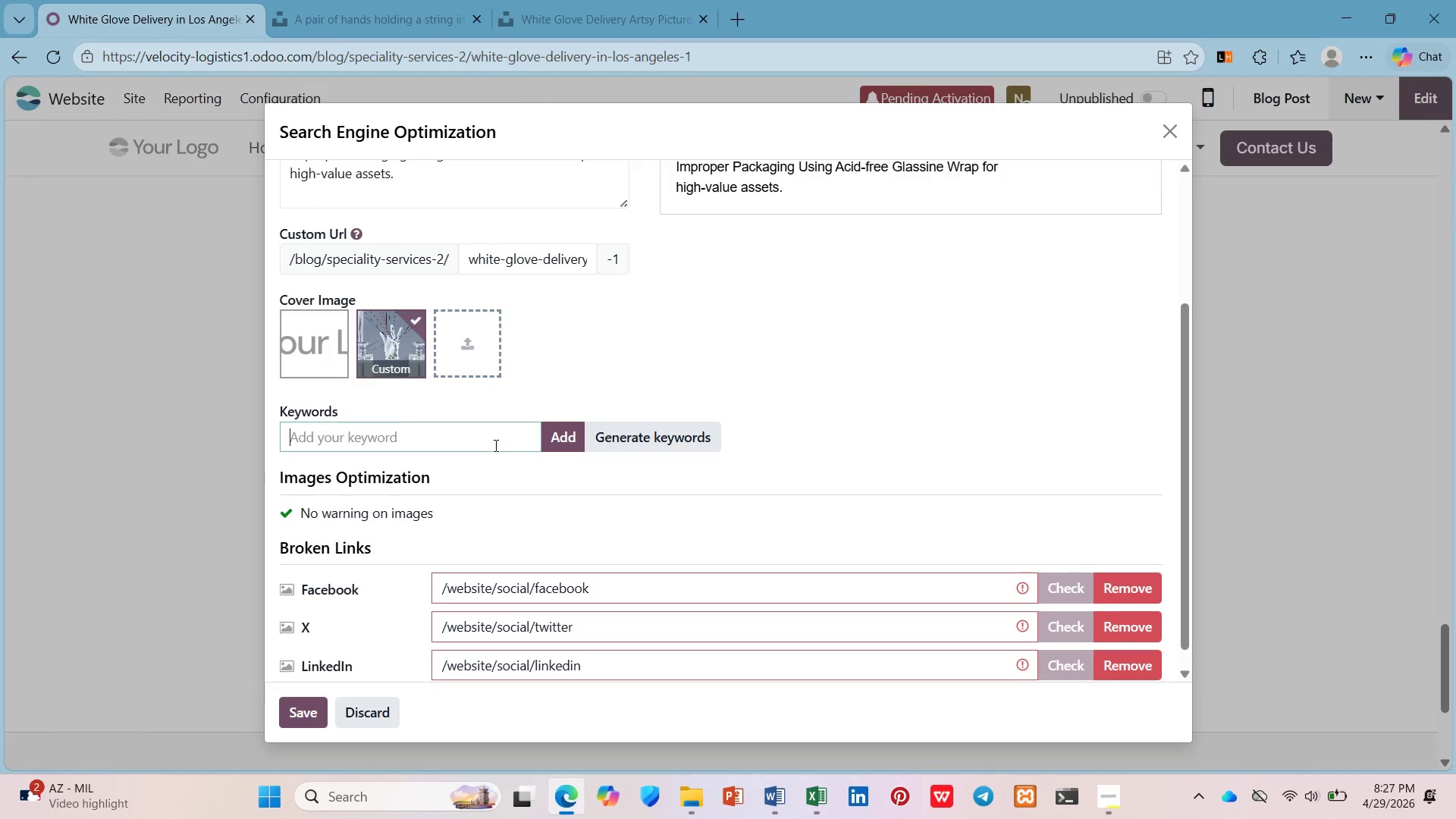 
type(los )
key(Backspace)
key(Backspace)
key(Backspace)
key(Backspace)
type(Los Angee)
key(Backspace)
type(les)
 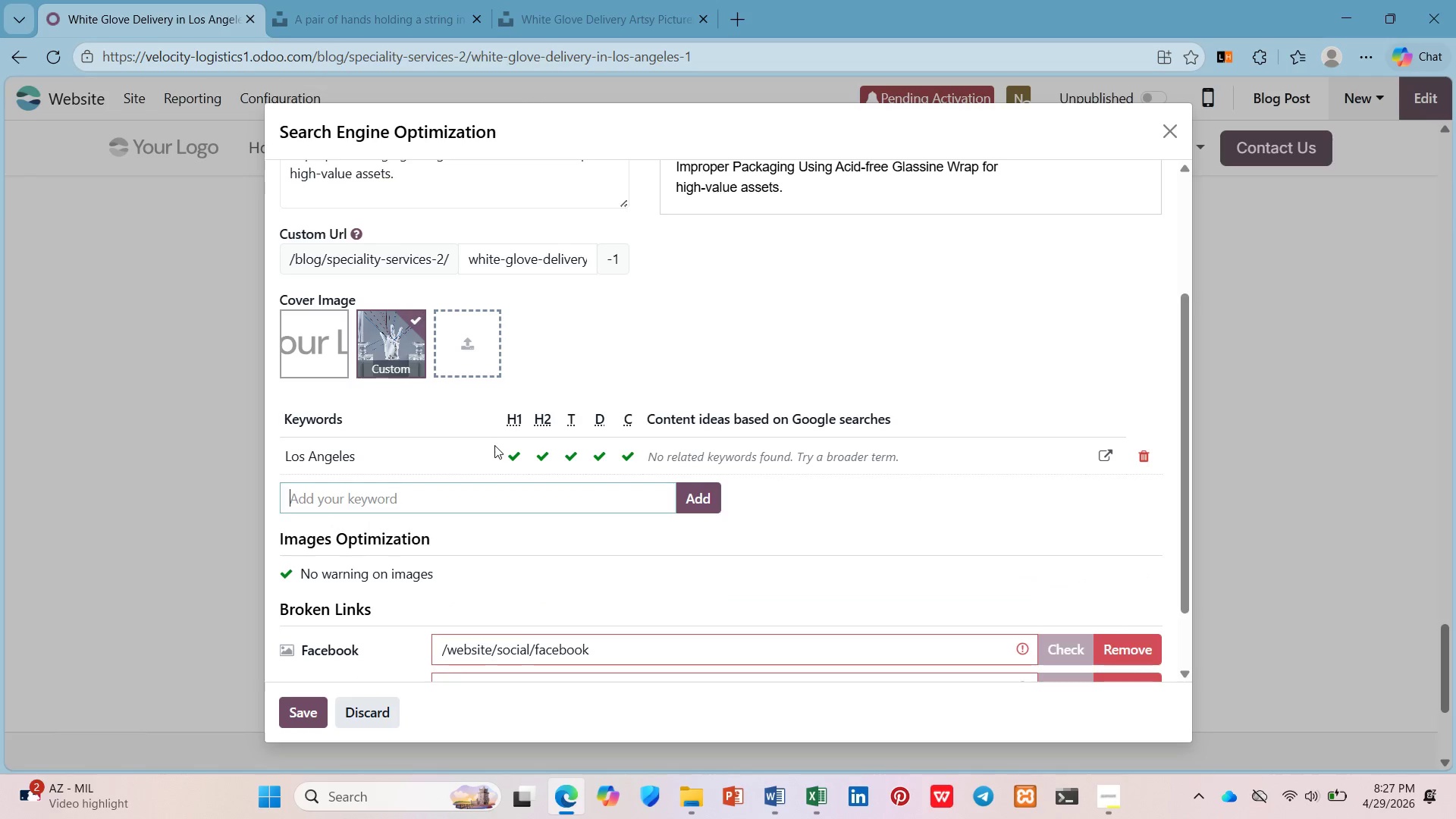 
 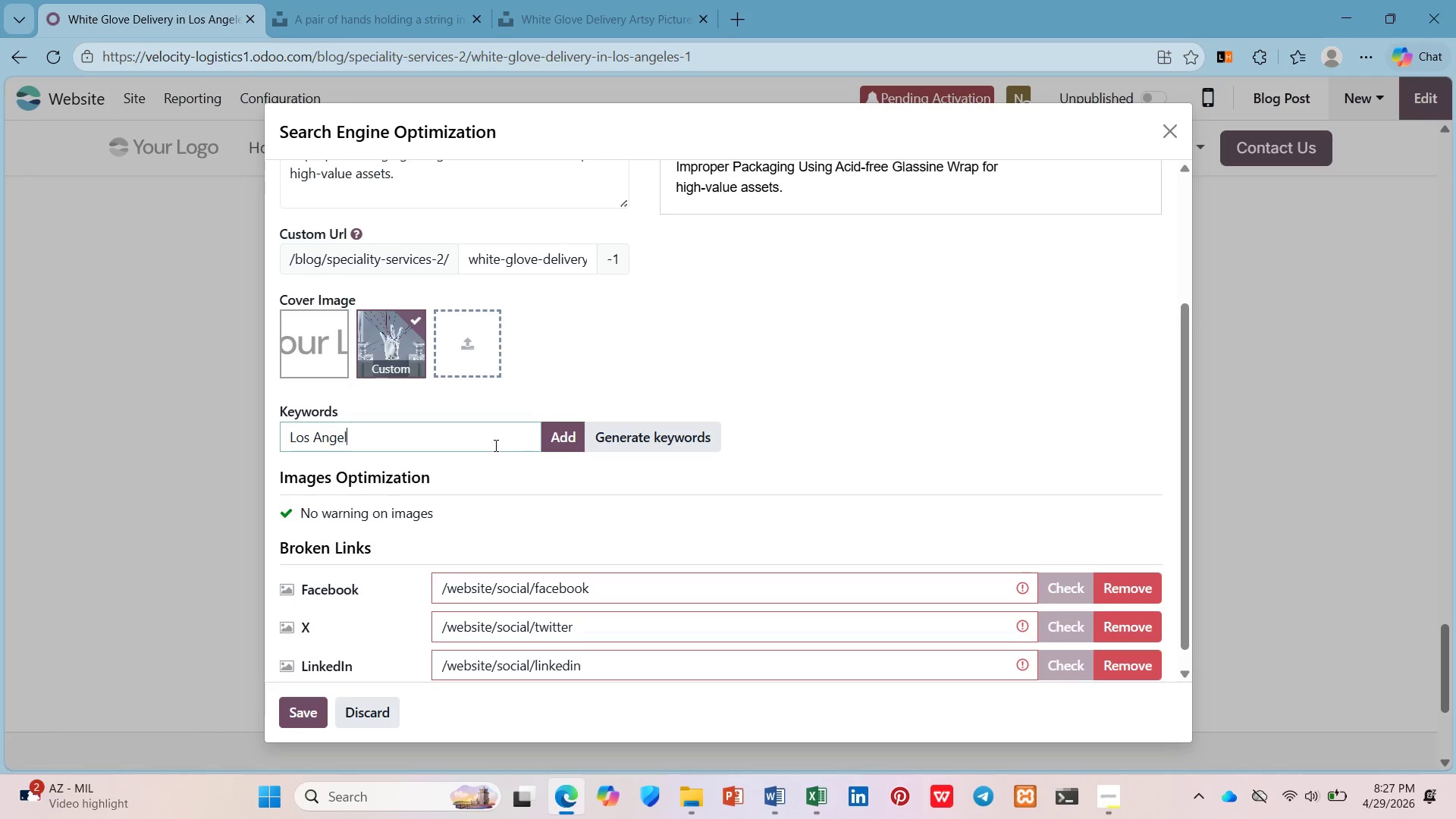 
key(Enter)
 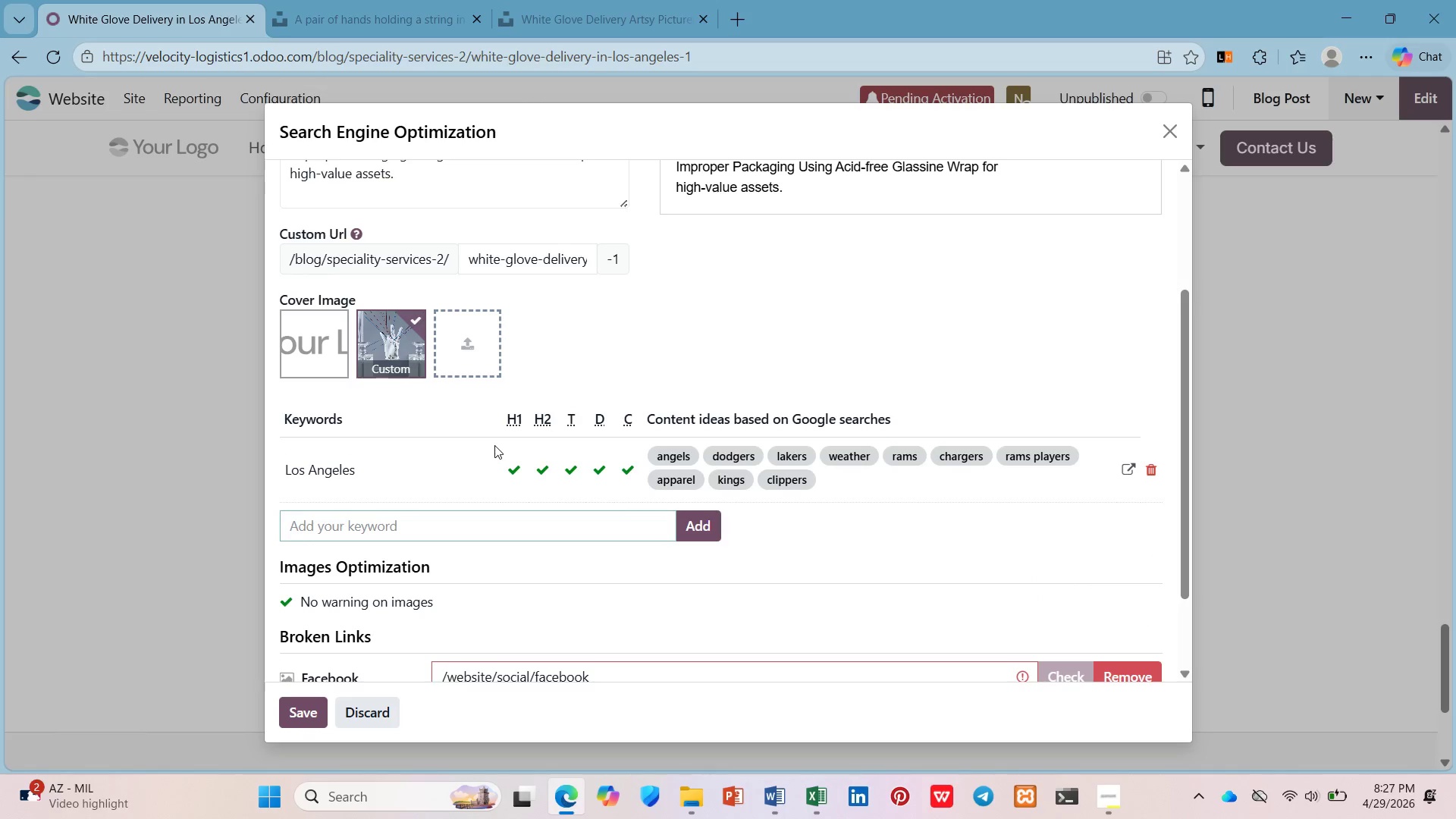 
type(White-Glove)
 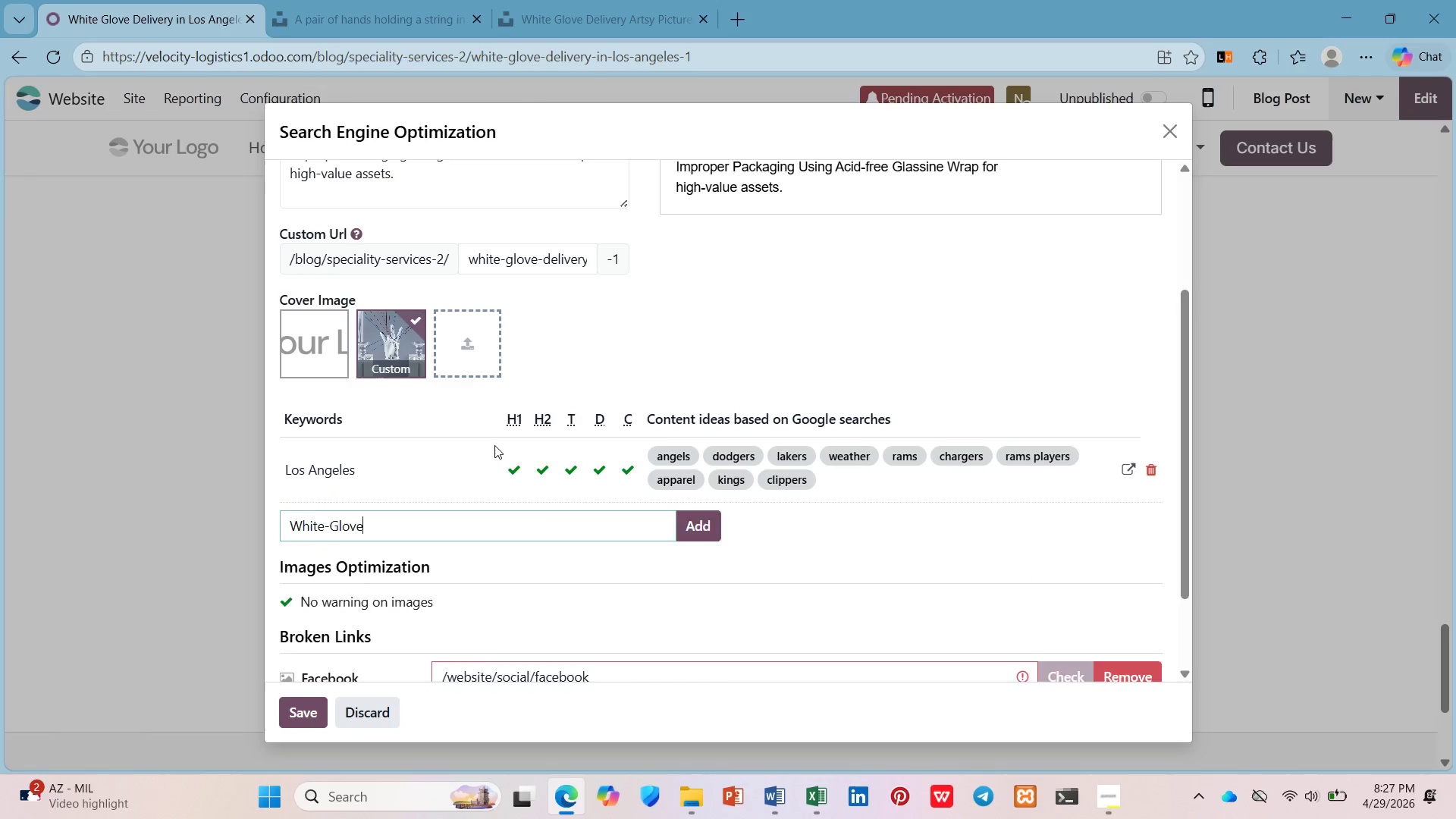 
key(Enter)
 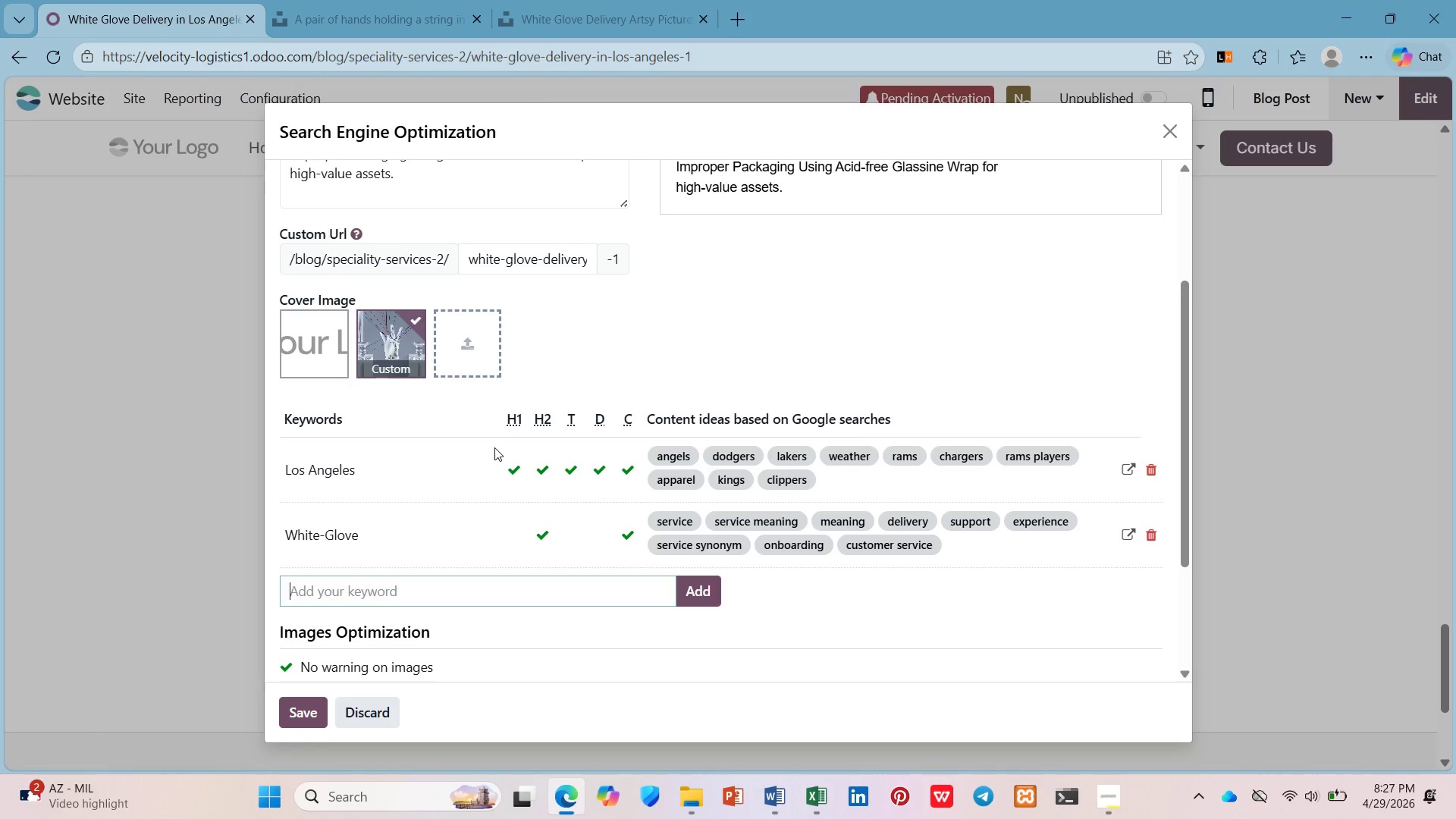 
wait(8.94)
 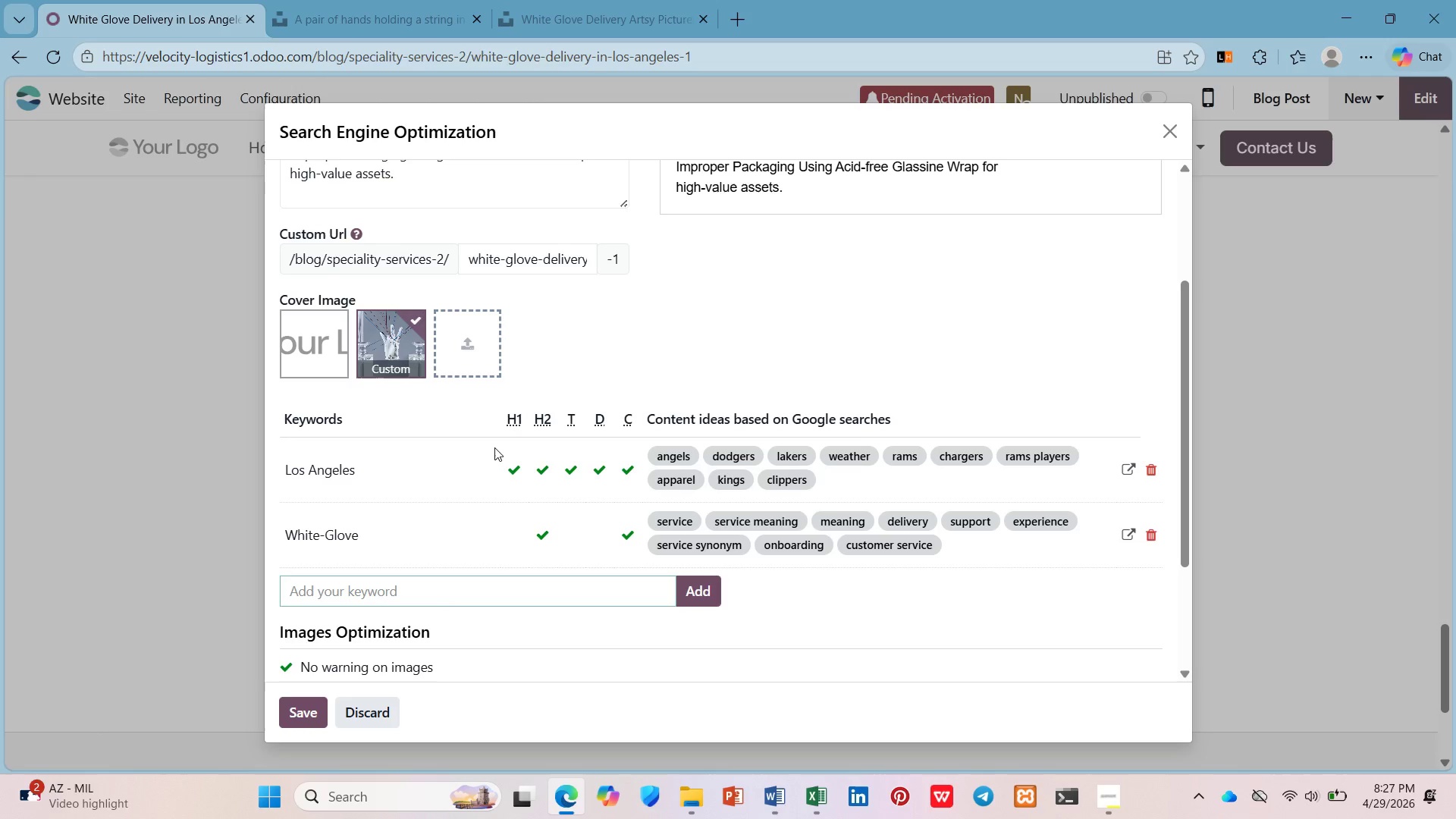 
type(Glassine Wrap)
 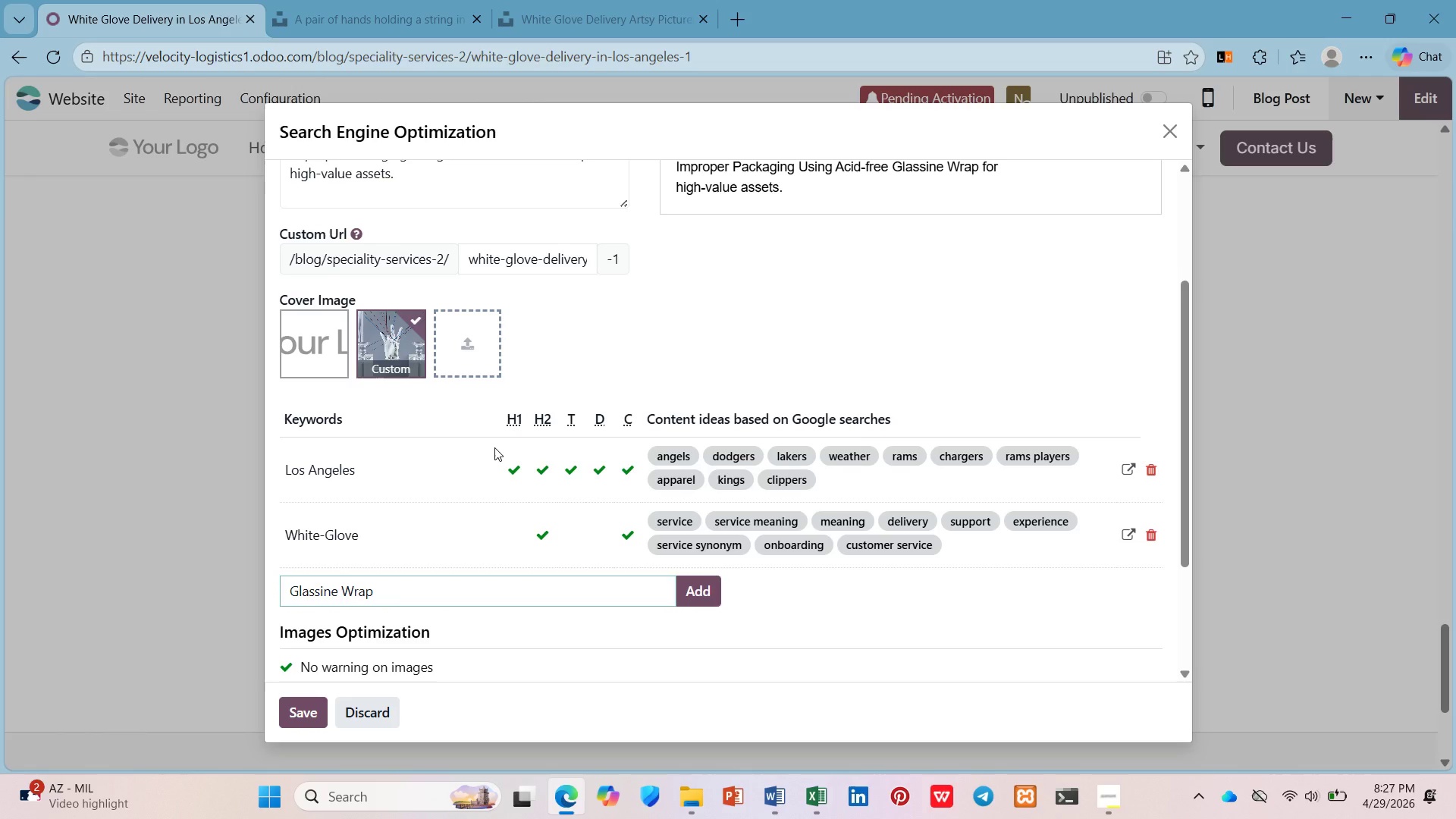 
key(Enter)
 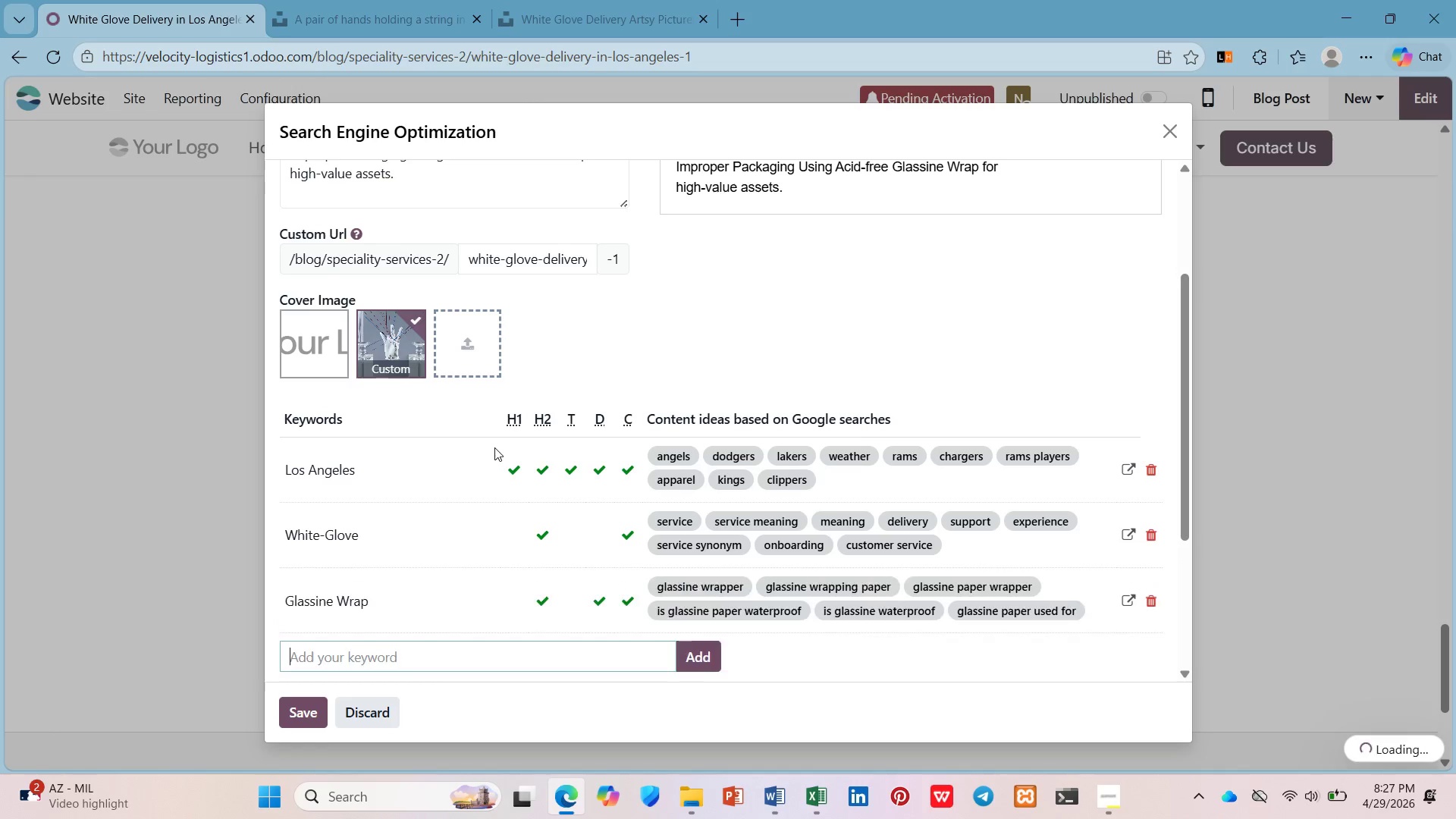 
scroll: coordinate [447, 447], scroll_direction: down, amount: 4.0
 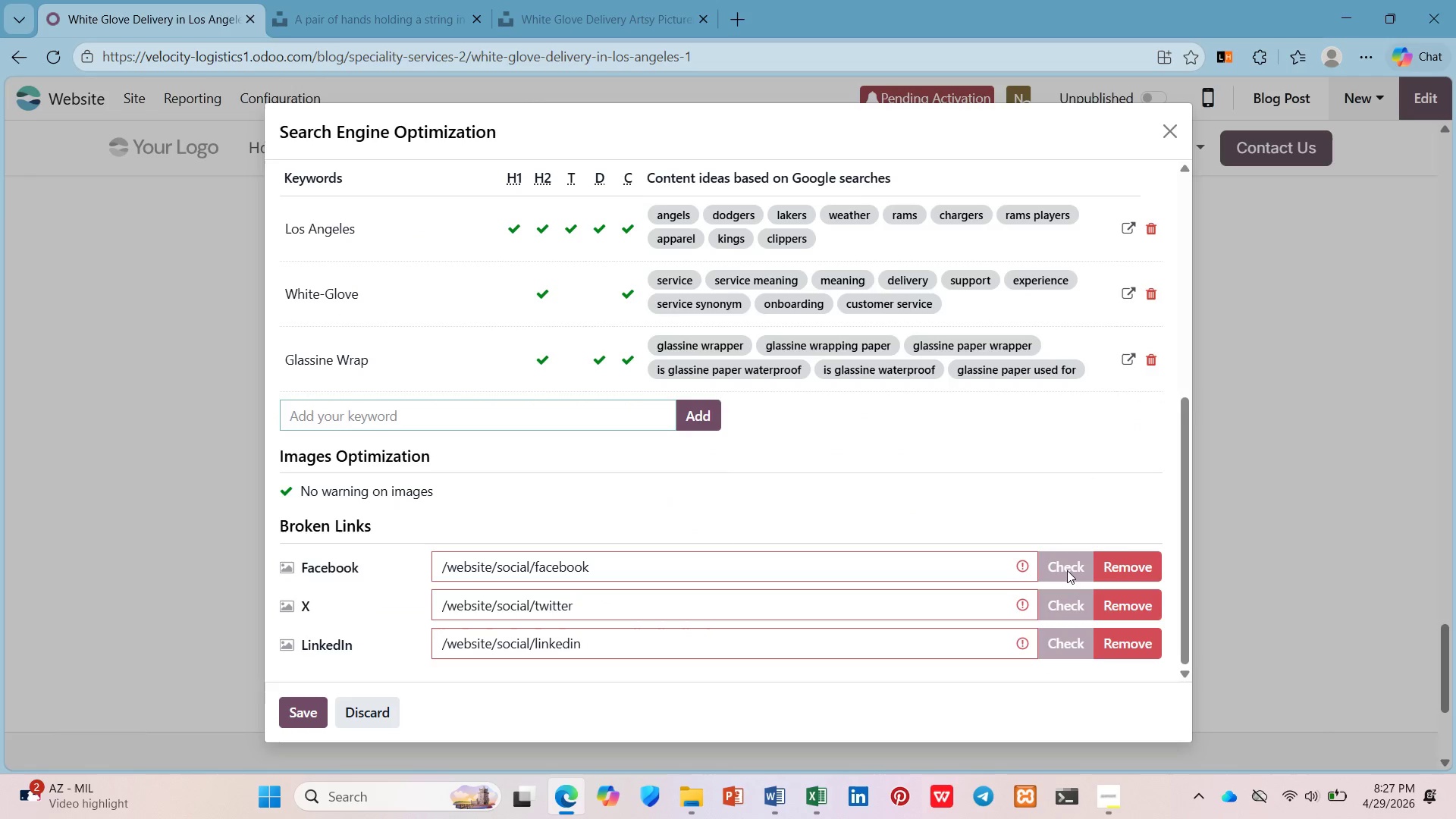 
left_click([1144, 551])
 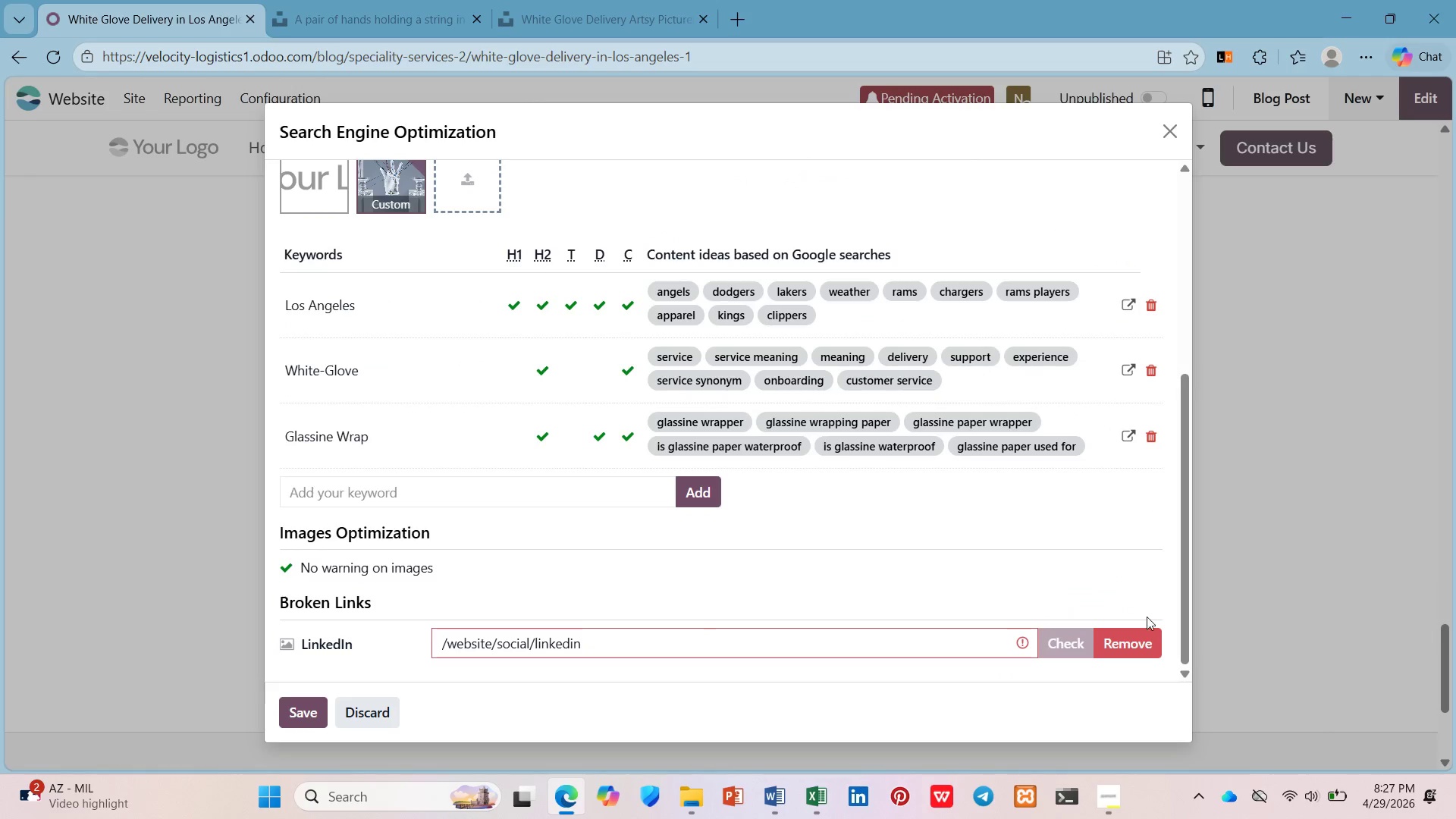 
left_click([1141, 646])
 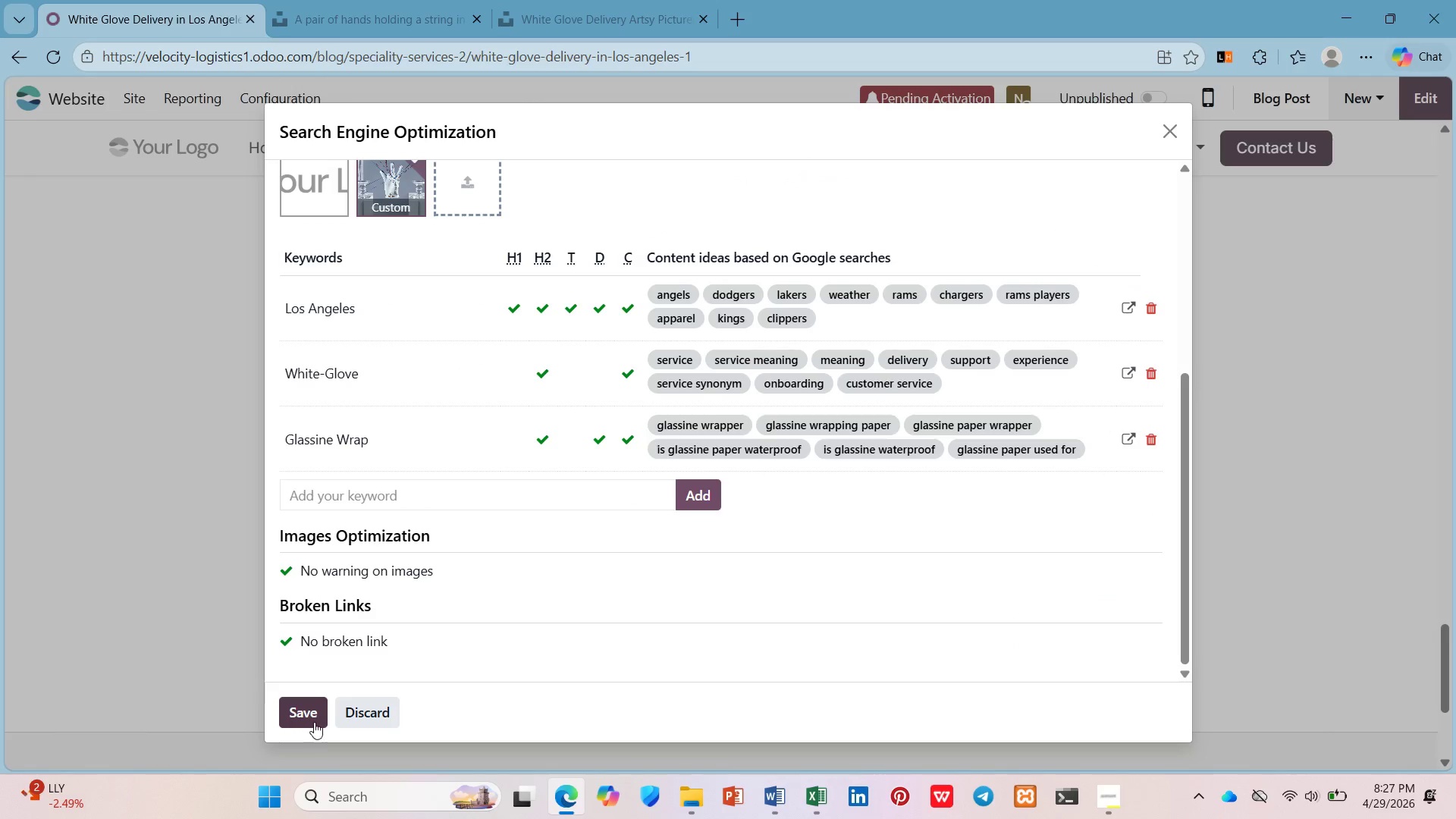 
left_click([314, 722])
 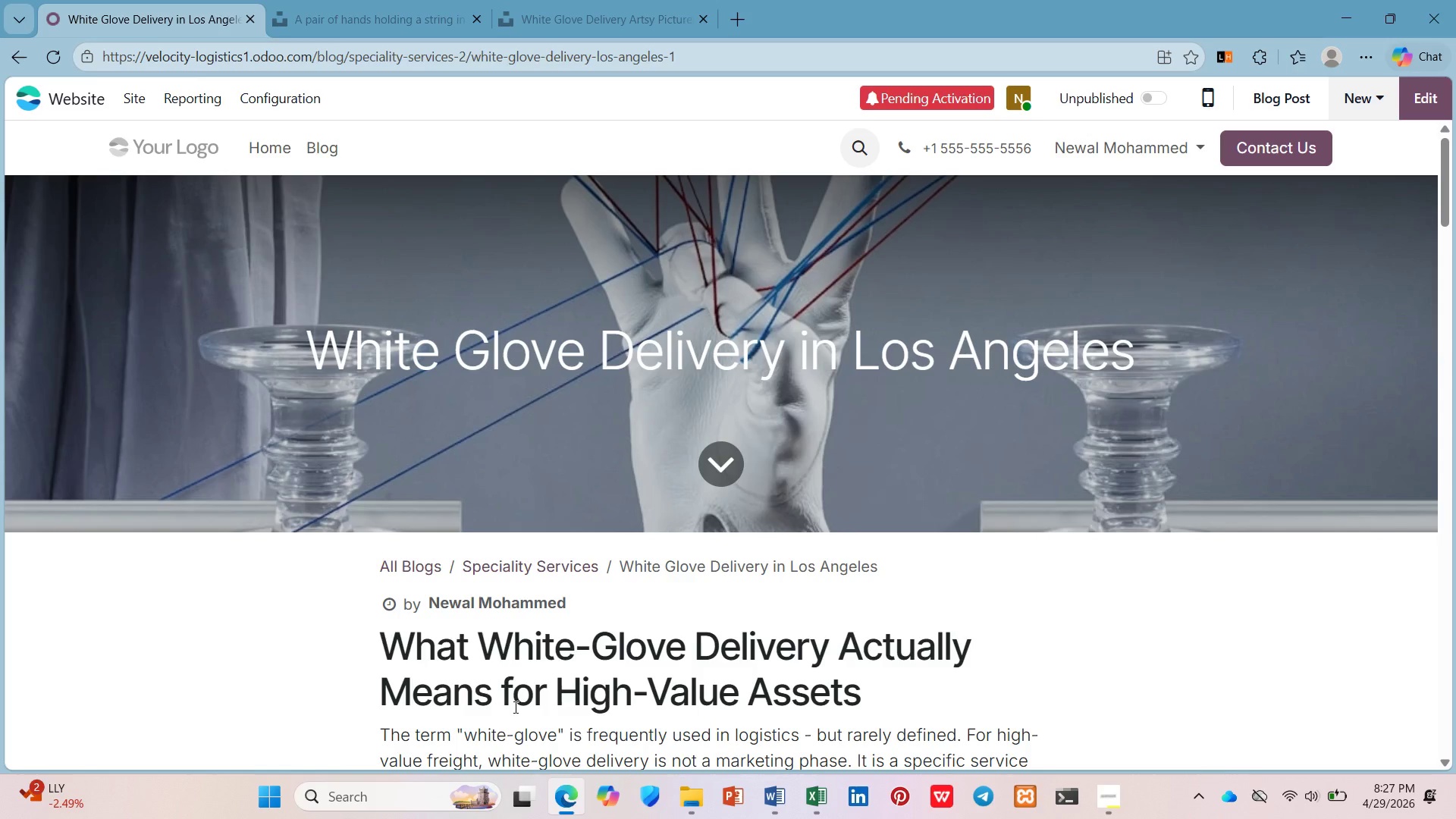 
scroll: coordinate [703, 594], scroll_direction: down, amount: 20.0
 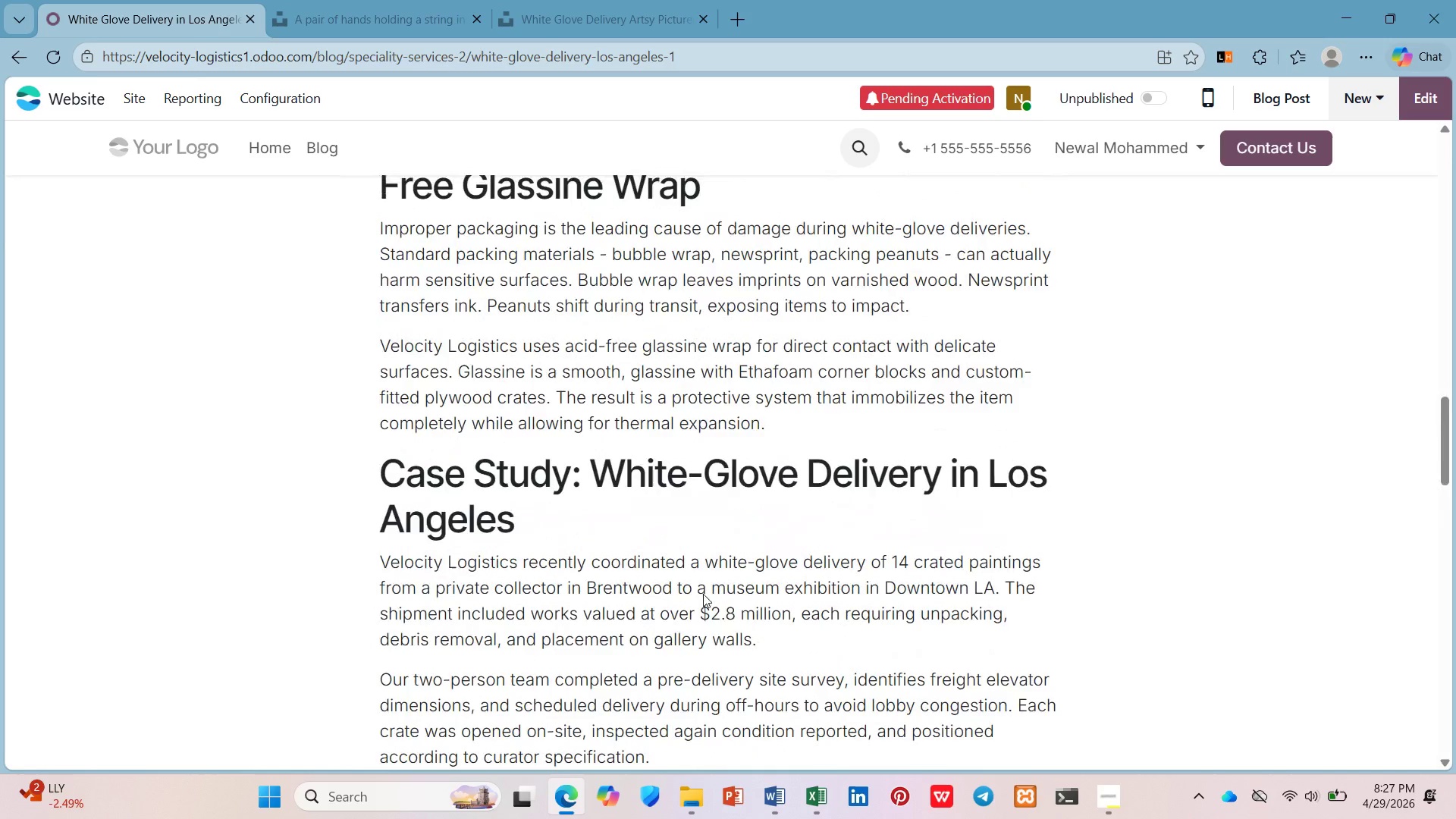 
scroll: coordinate [703, 594], scroll_direction: up, amount: 3.0
 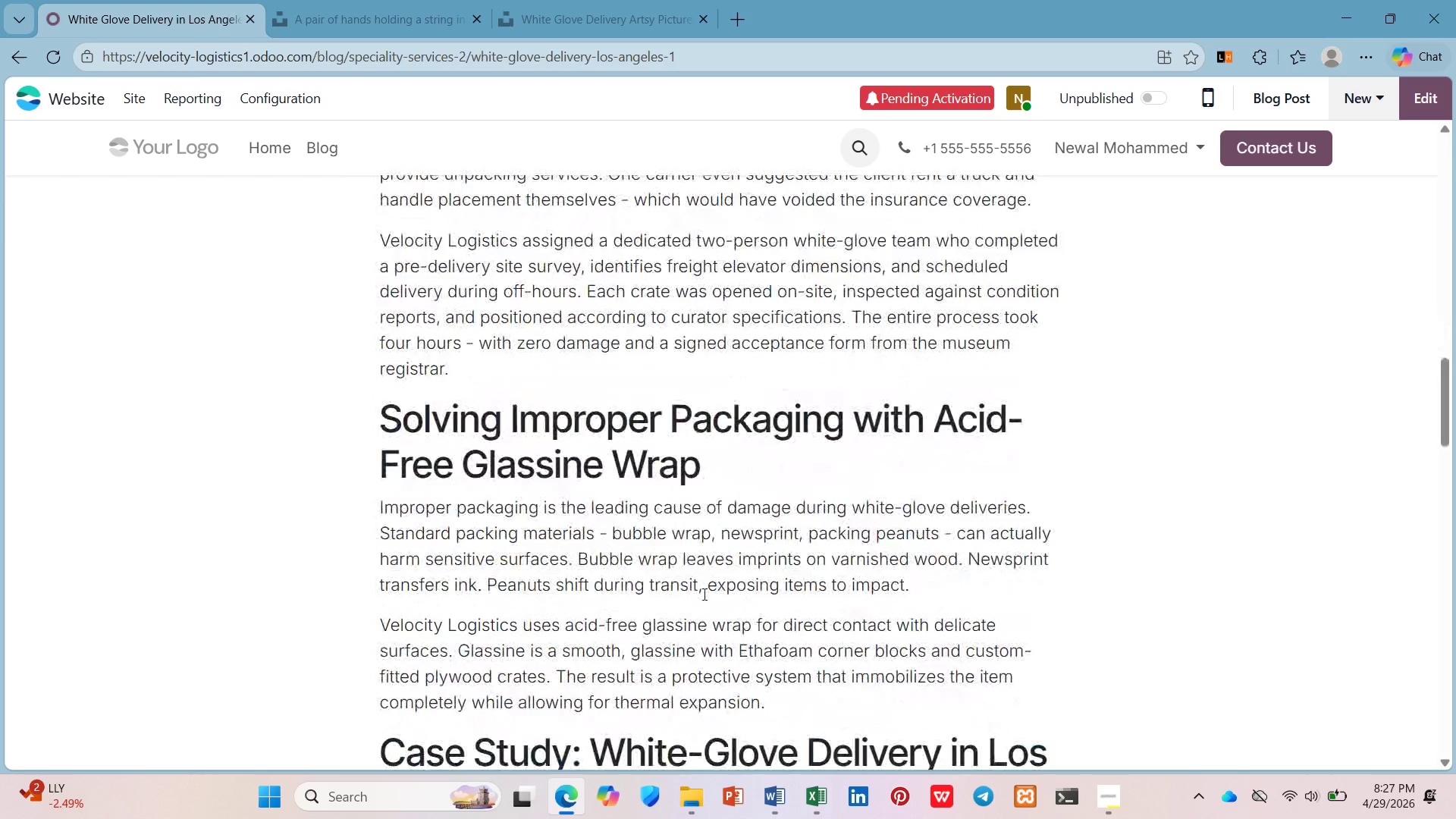 
scroll: coordinate [703, 592], scroll_direction: down, amount: 17.0
 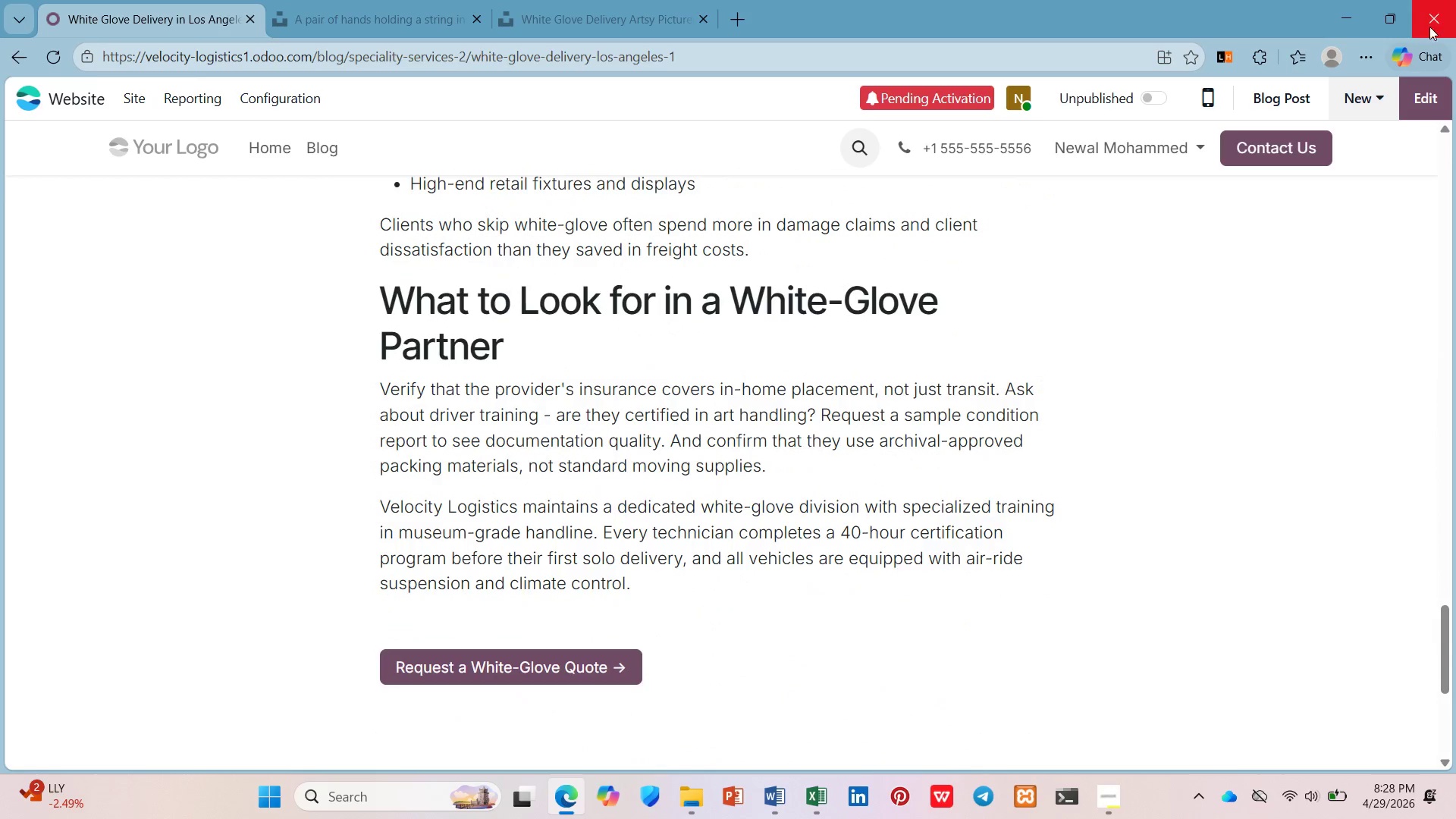 
left_click([1444, 111])
 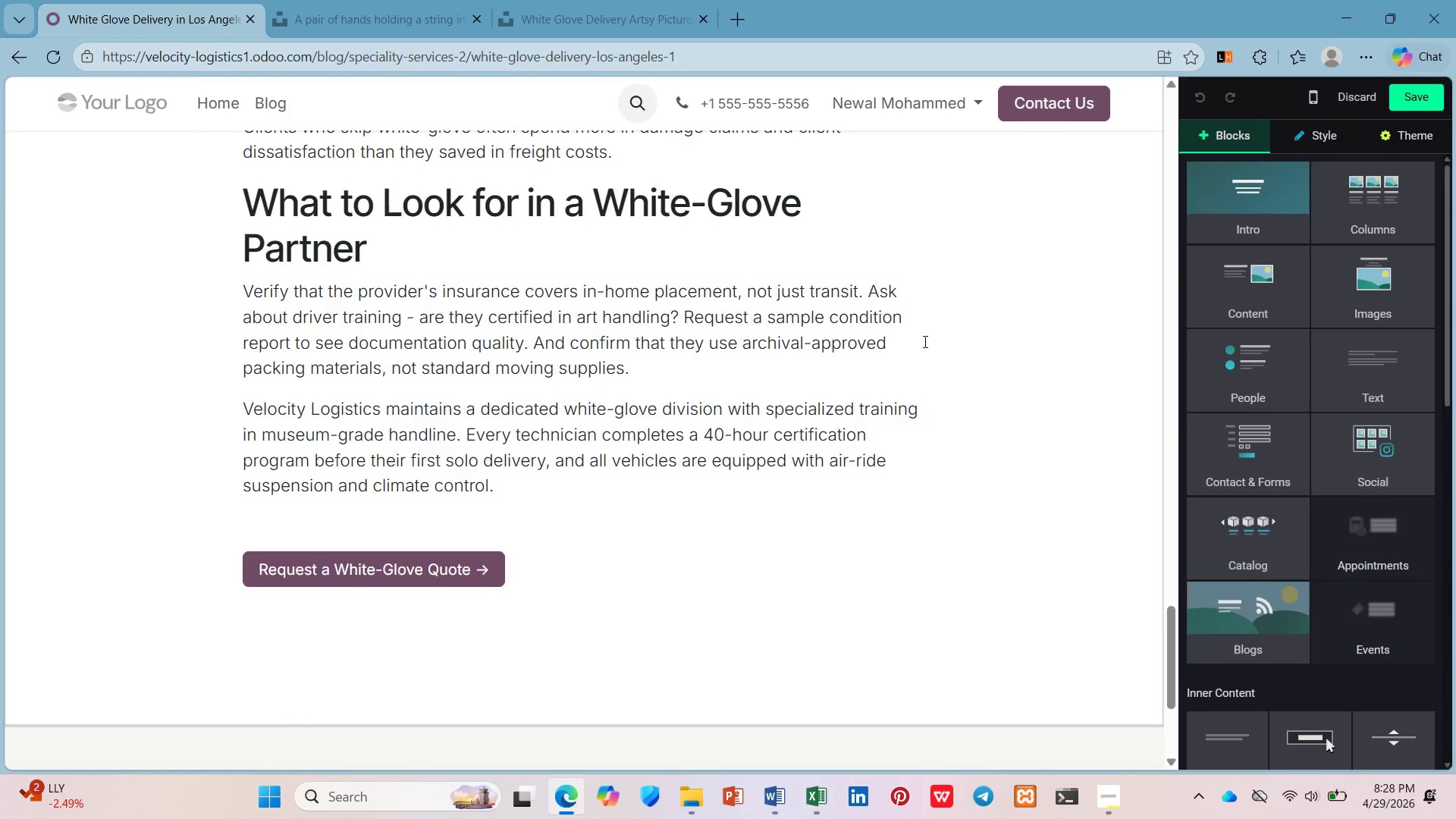 
scroll: coordinate [941, 334], scroll_direction: up, amount: 30.0
 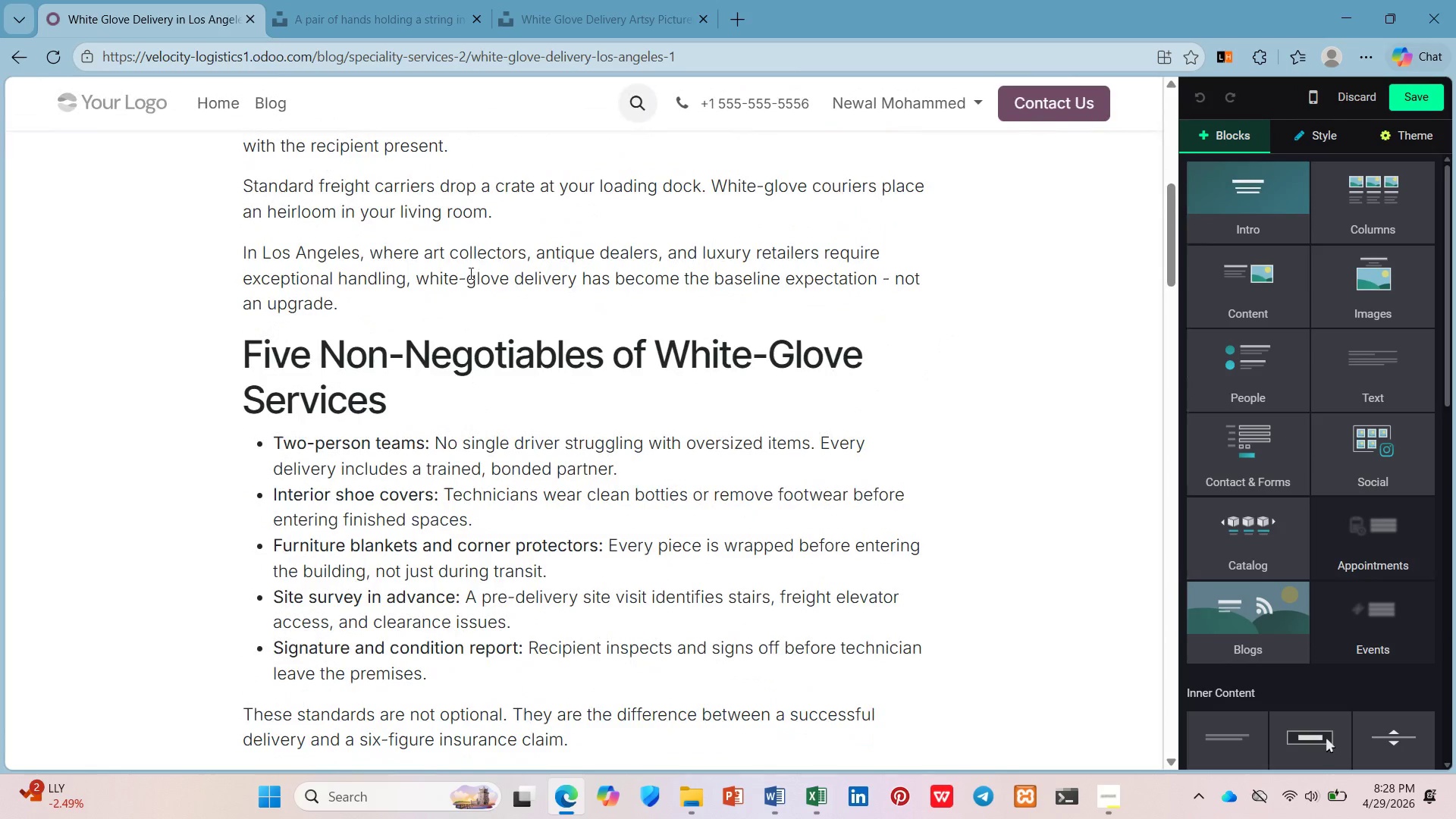 
left_click([442, 307])
 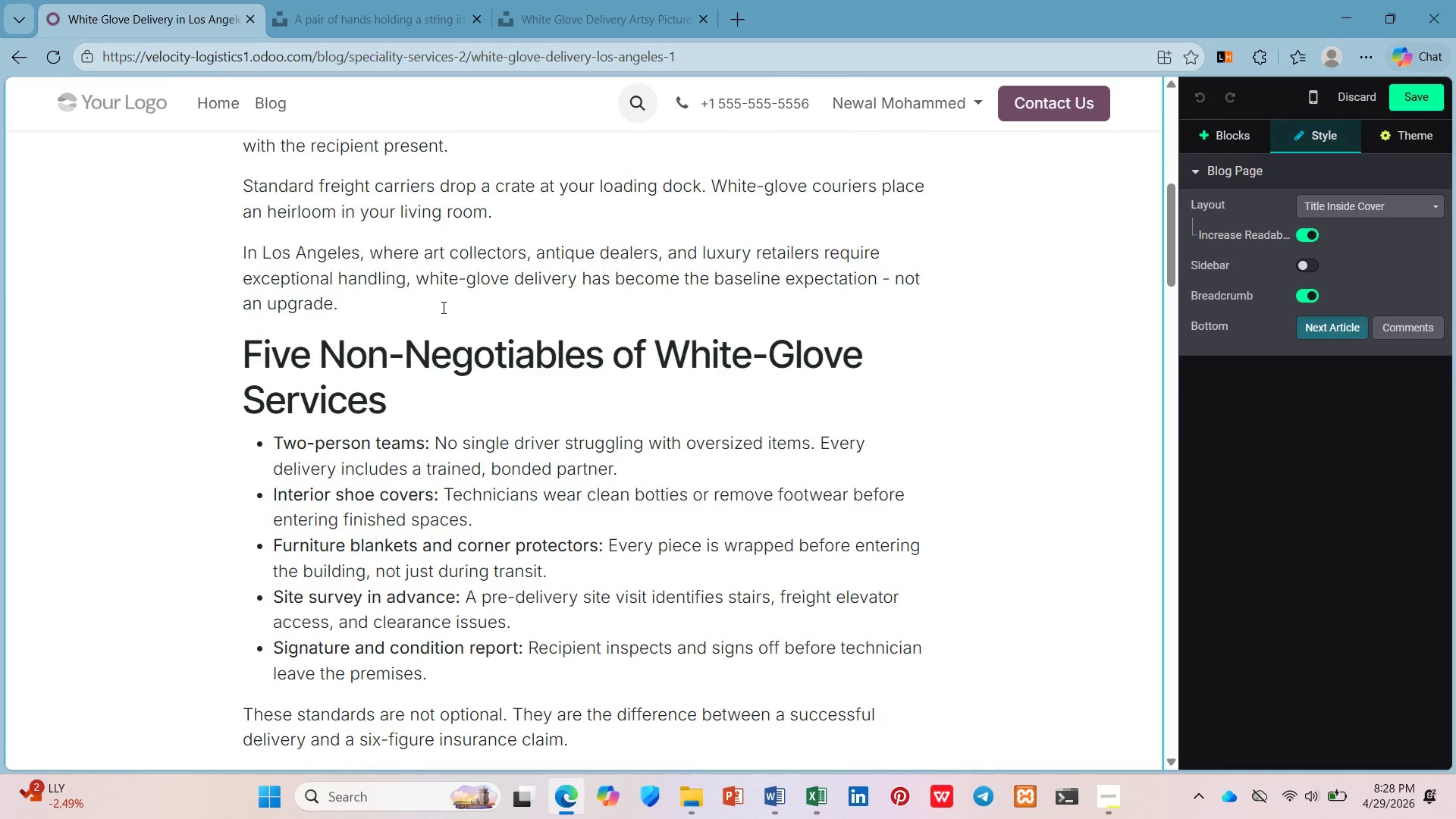 
key(Enter)
 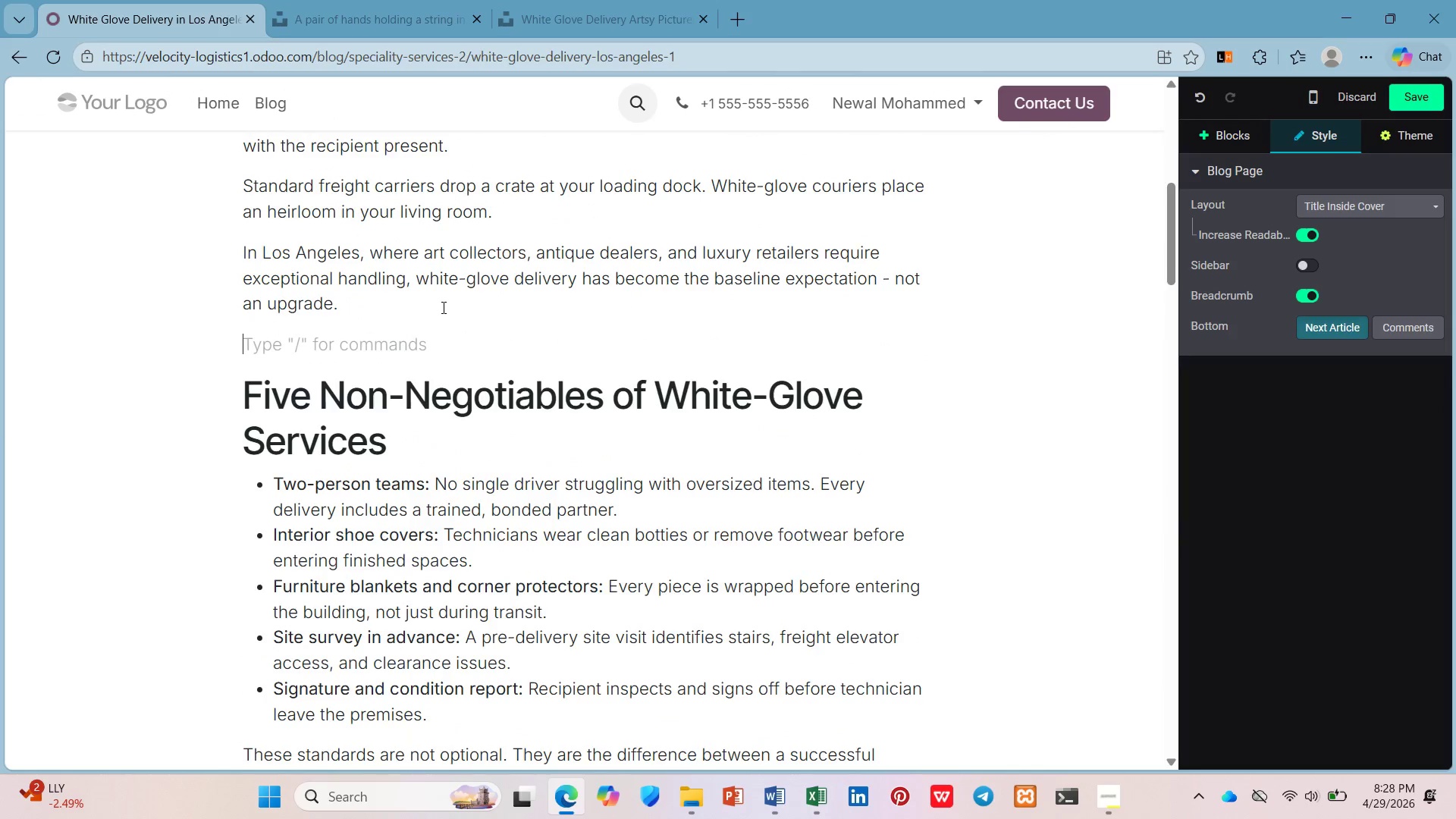 
scroll: coordinate [442, 307], scroll_direction: down, amount: 7.0
 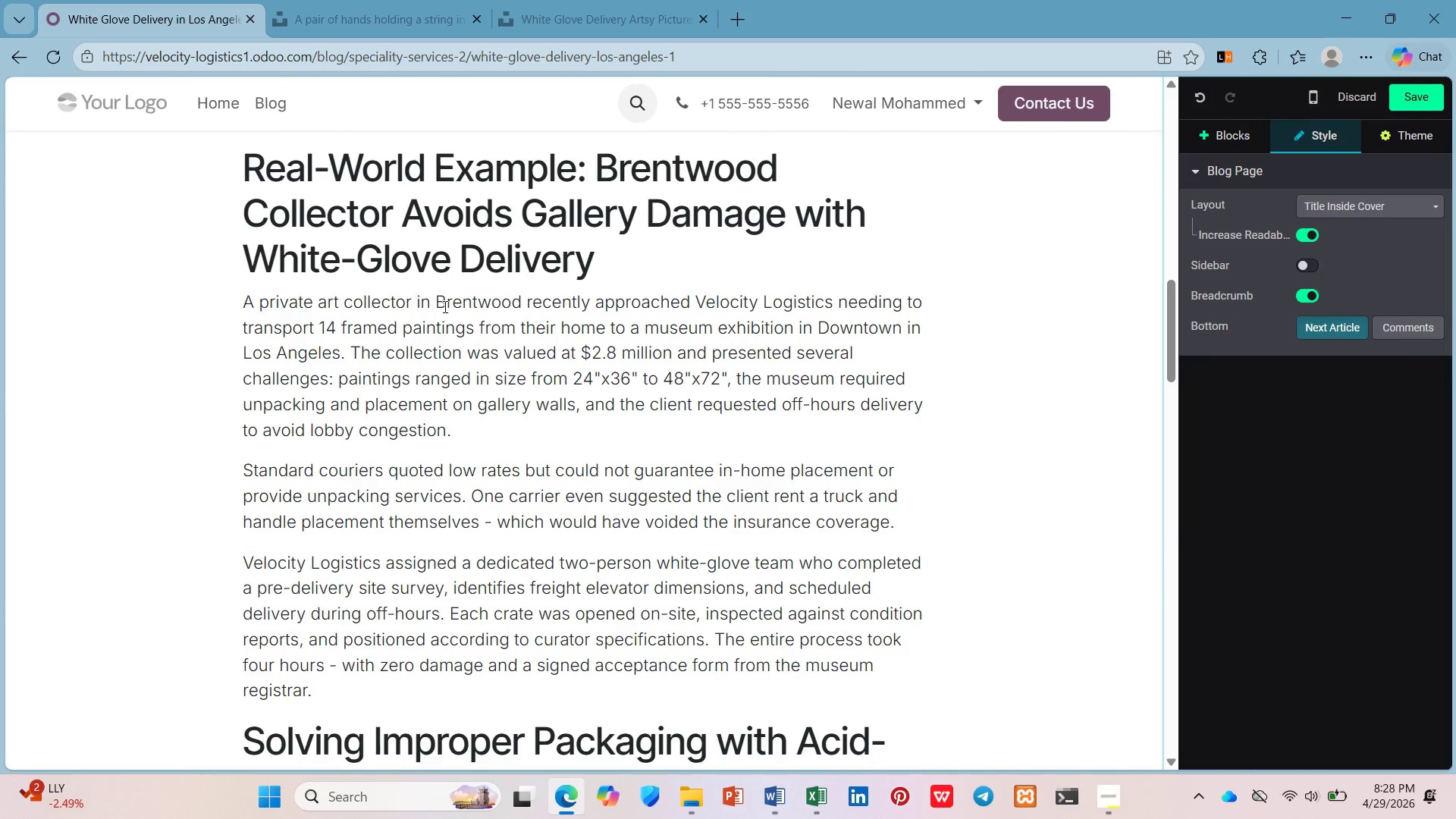 
scroll: coordinate [444, 306], scroll_direction: up, amount: 3.0
 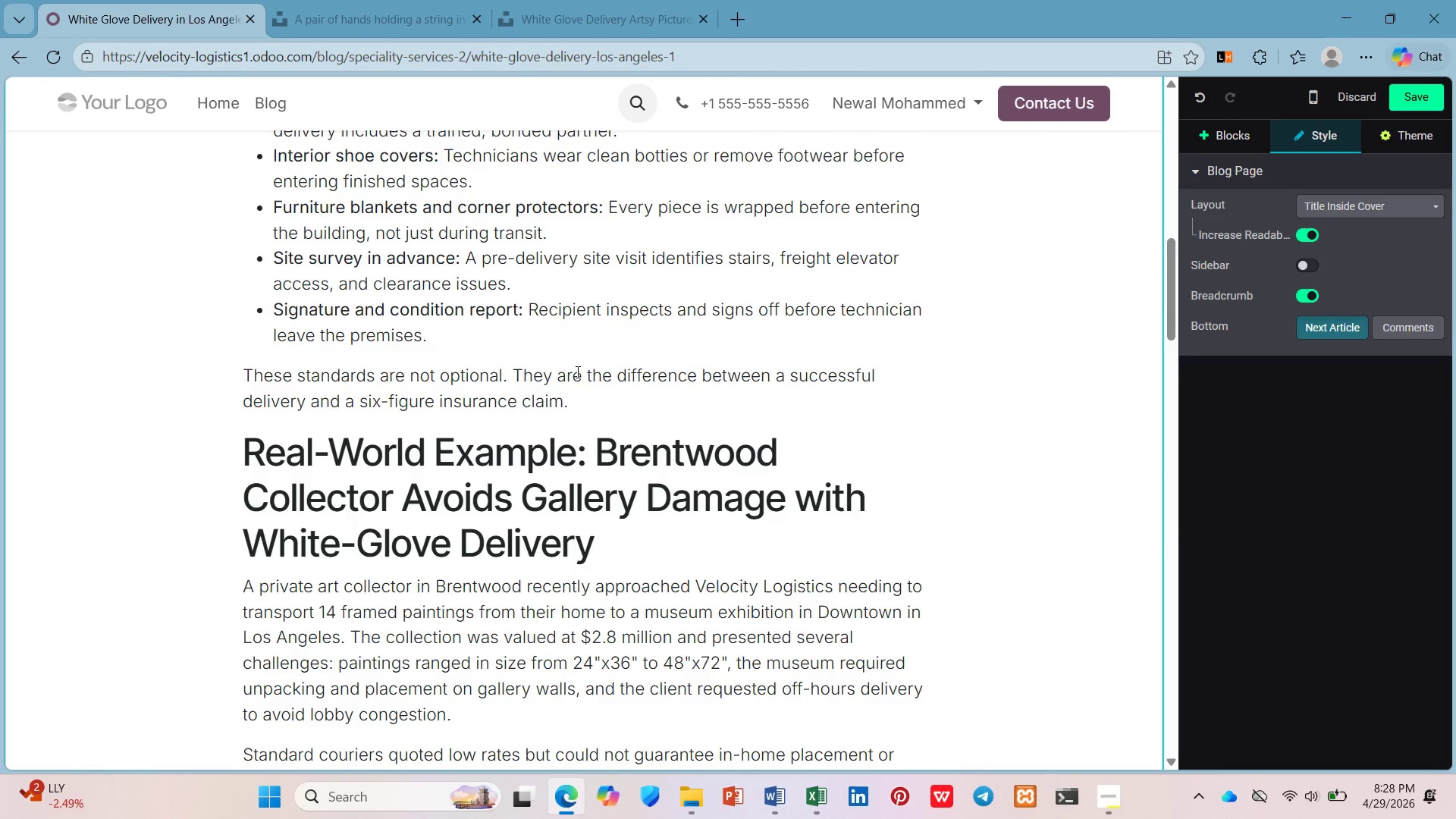 
left_click([585, 407])
 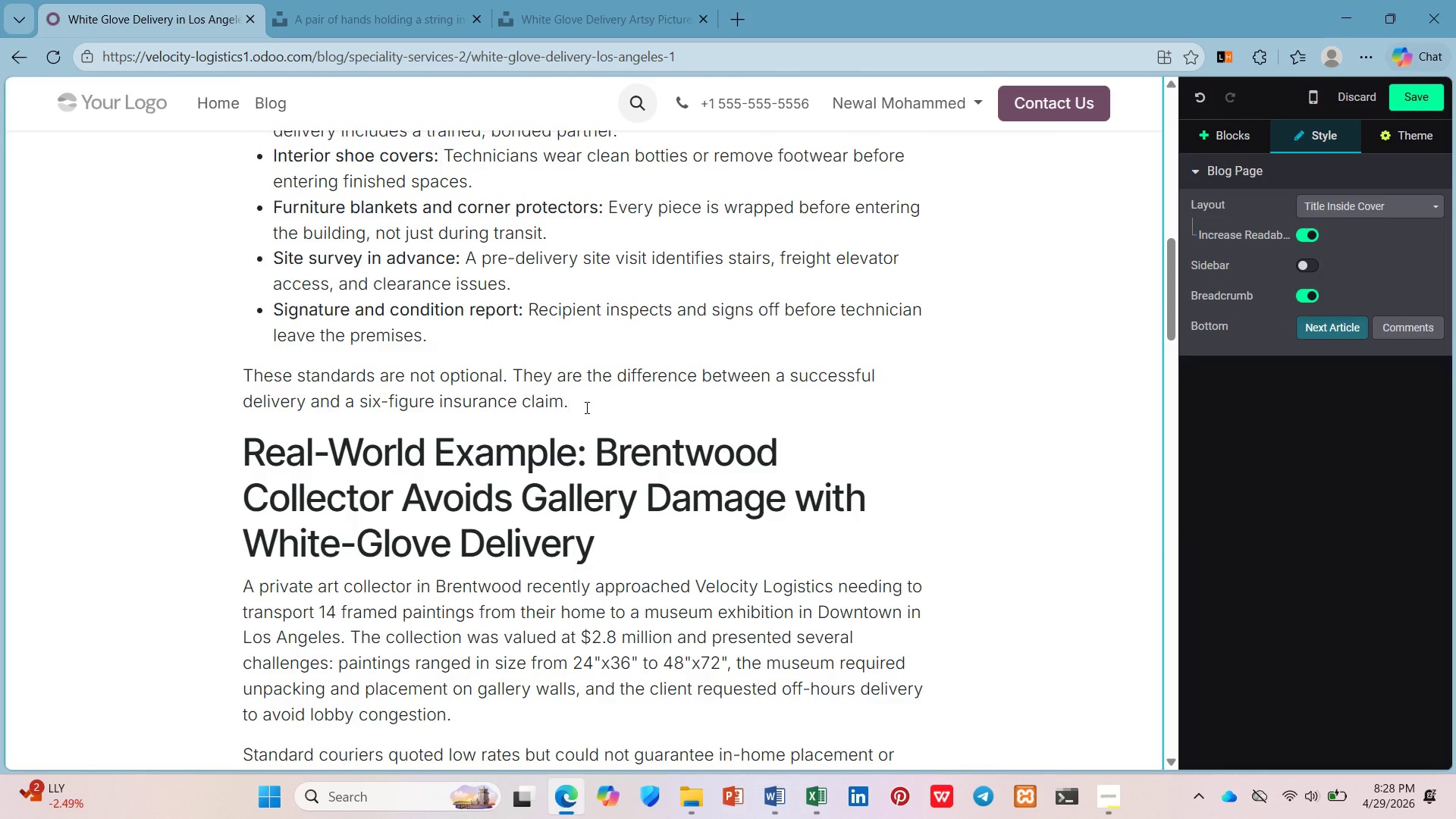 
key(Enter)
 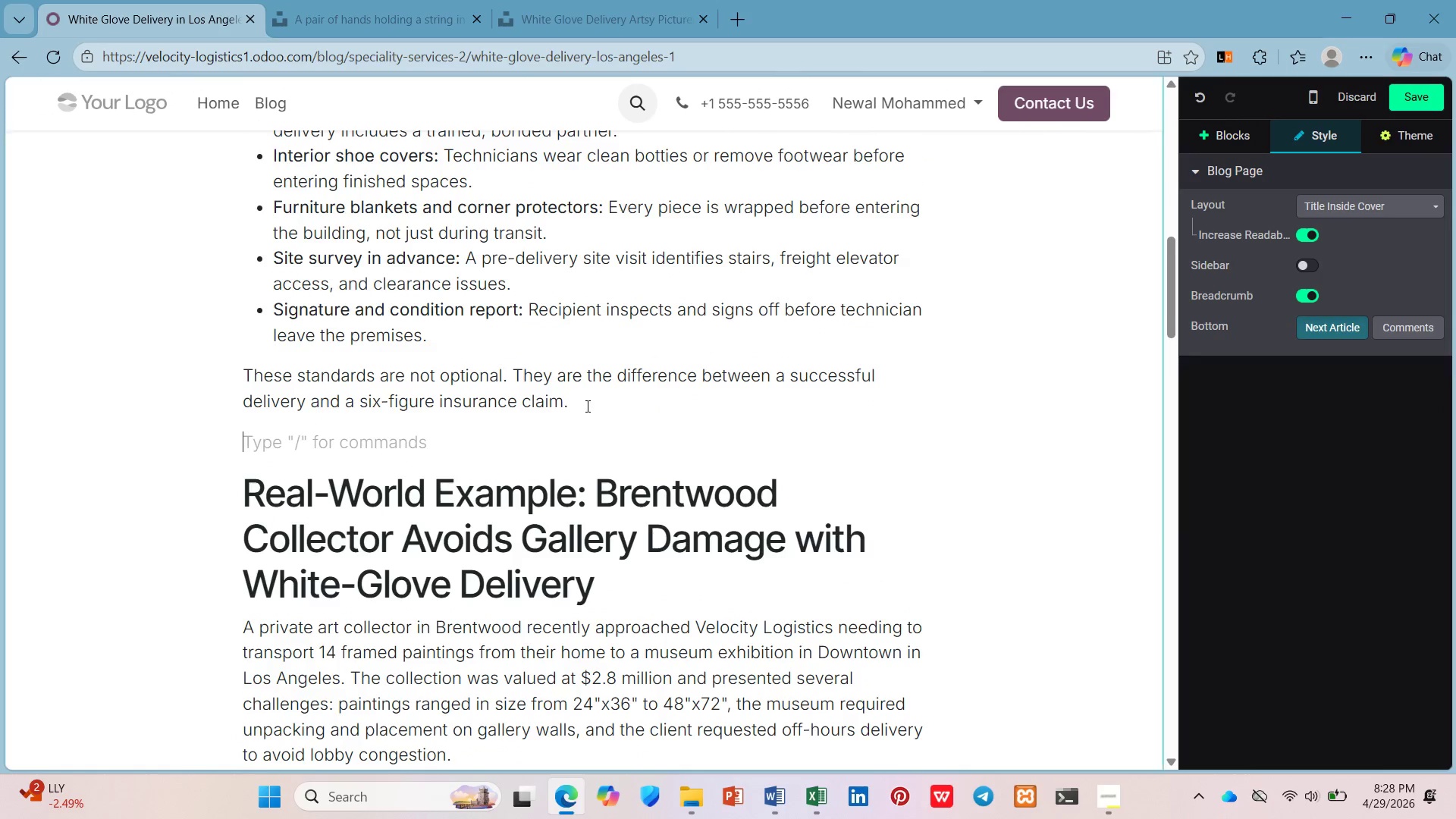 
scroll: coordinate [588, 406], scroll_direction: down, amount: 7.0
 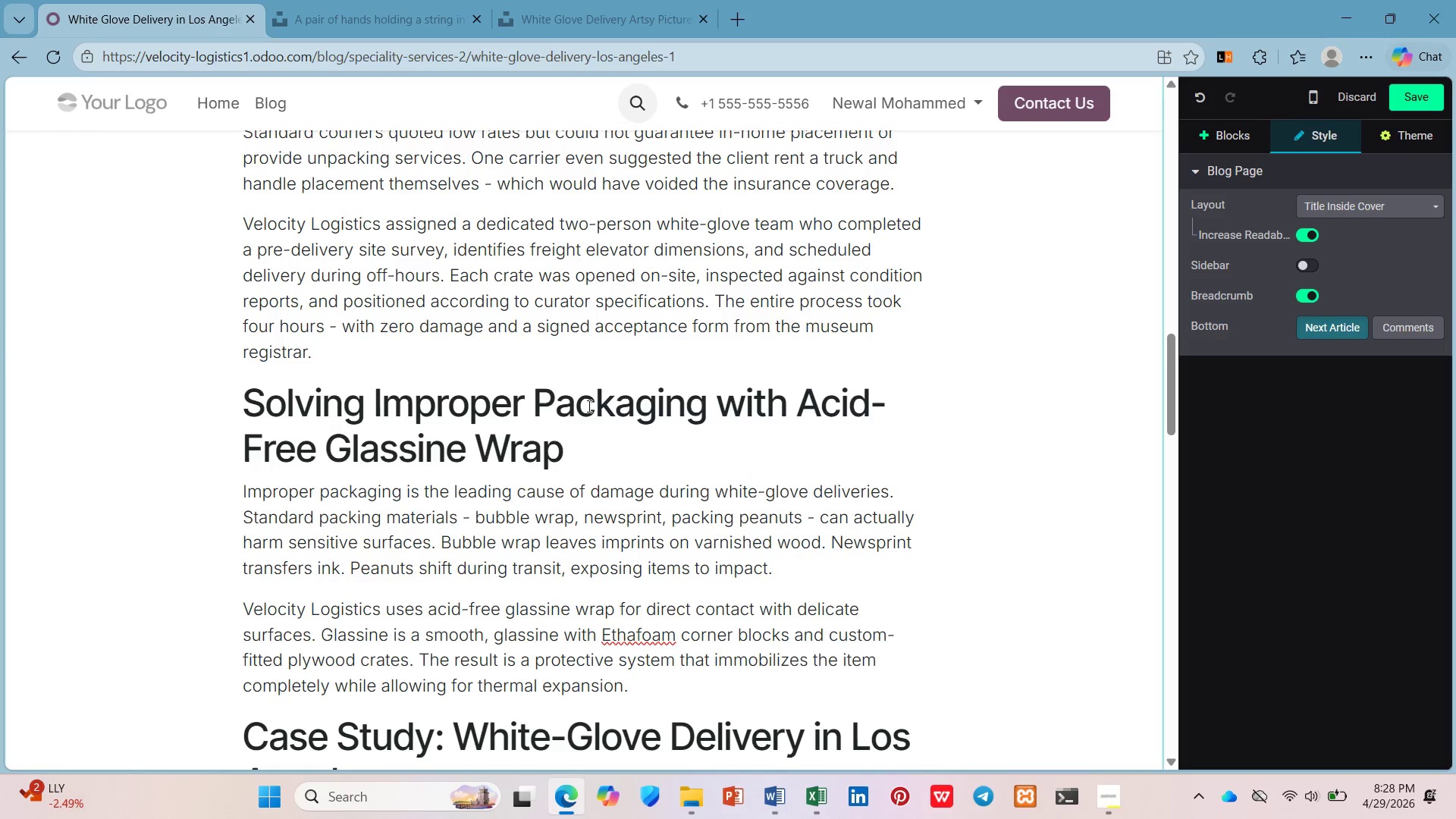 
left_click([588, 406])
 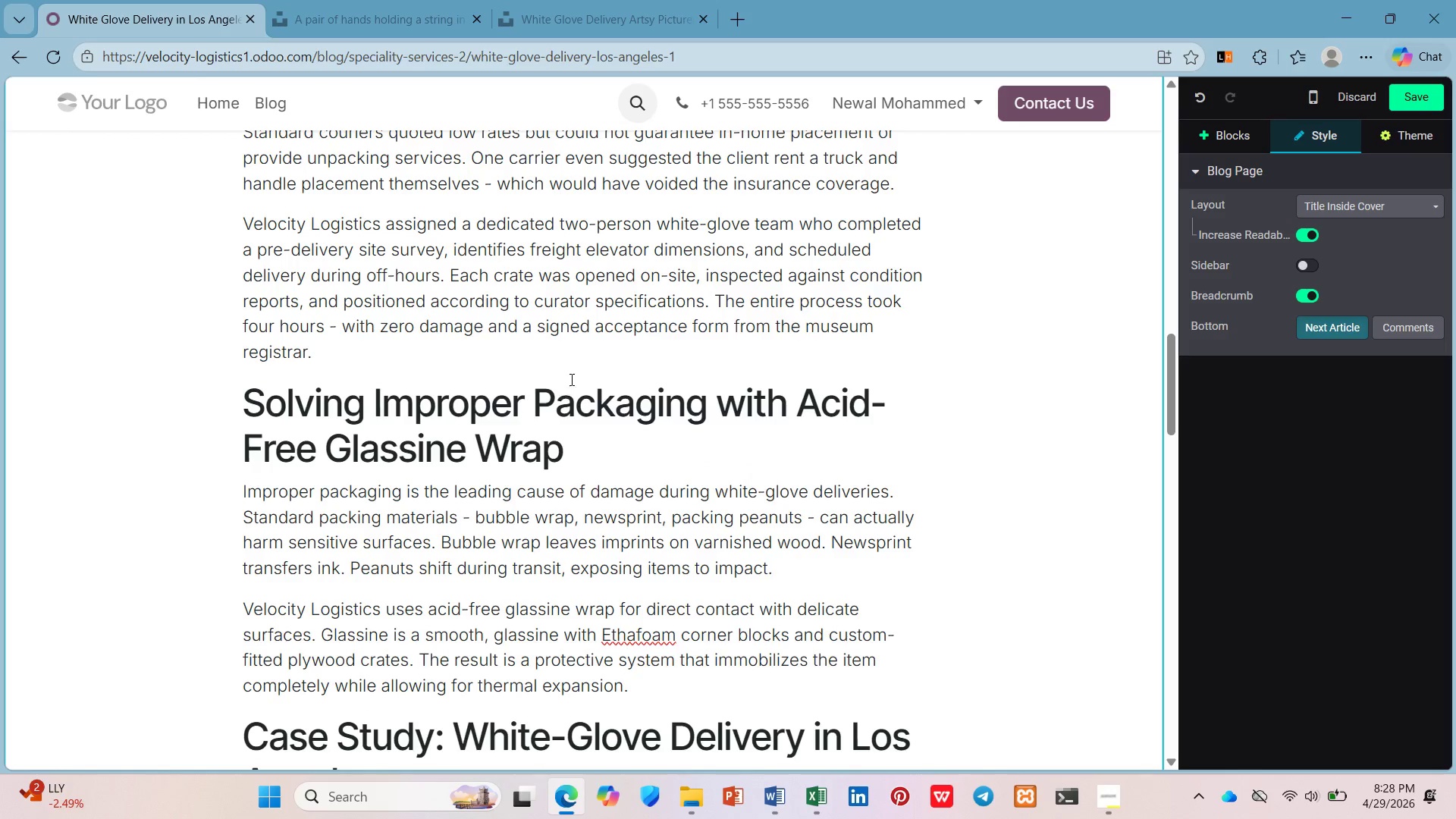 
left_click([579, 356])
 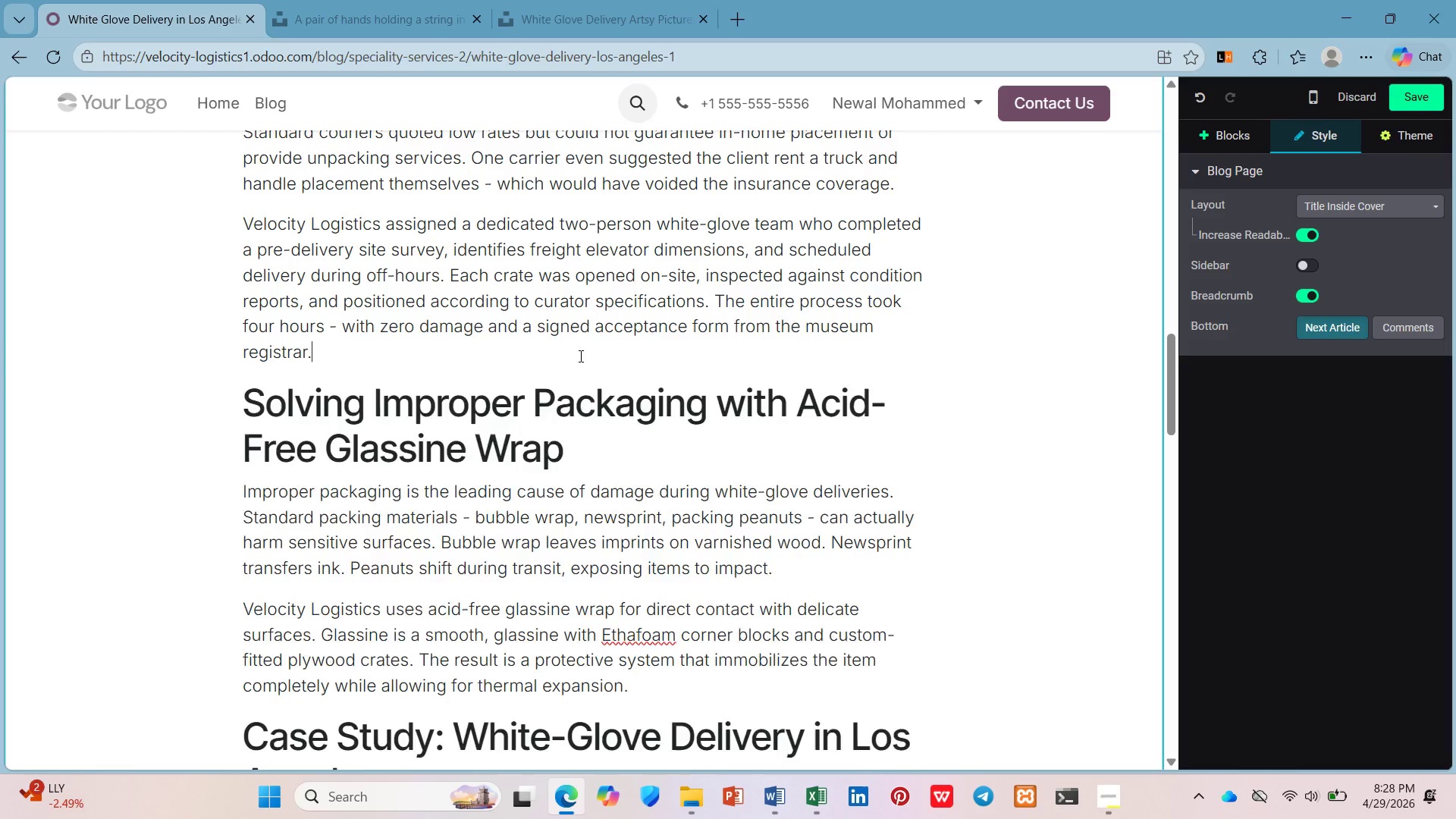 
key(Enter)
 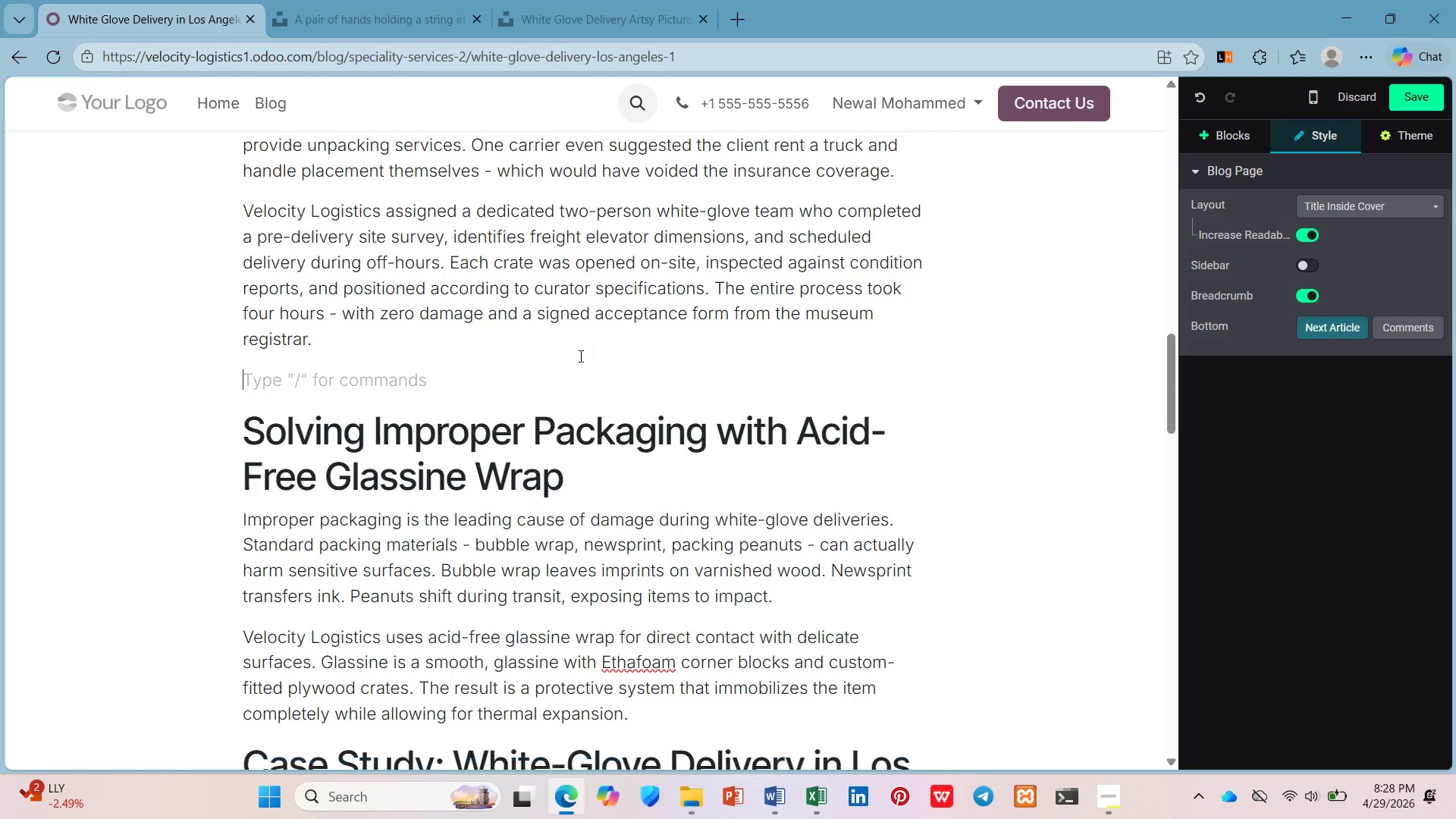 
scroll: coordinate [579, 356], scroll_direction: down, amount: 5.0
 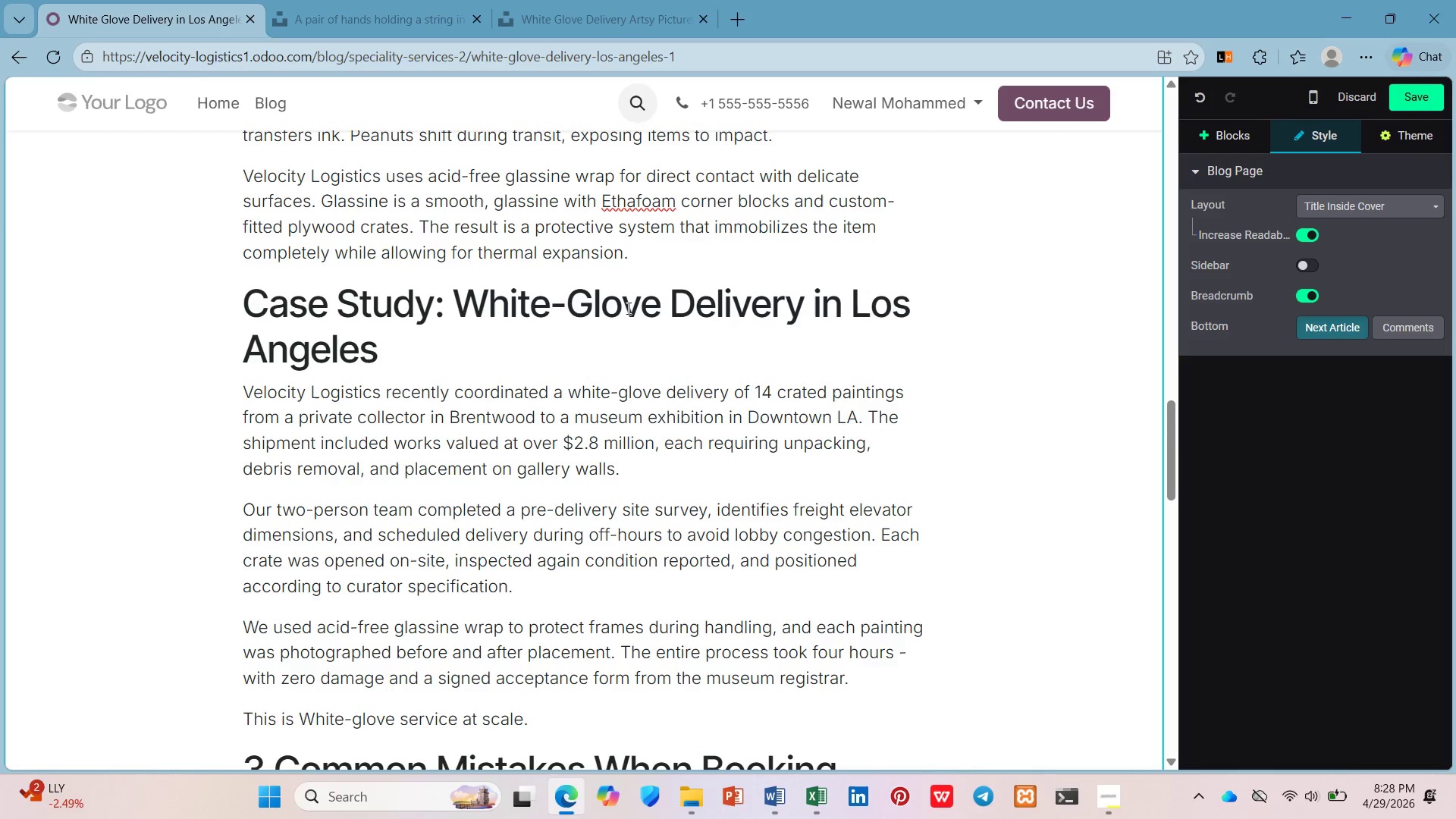 
left_click([655, 252])
 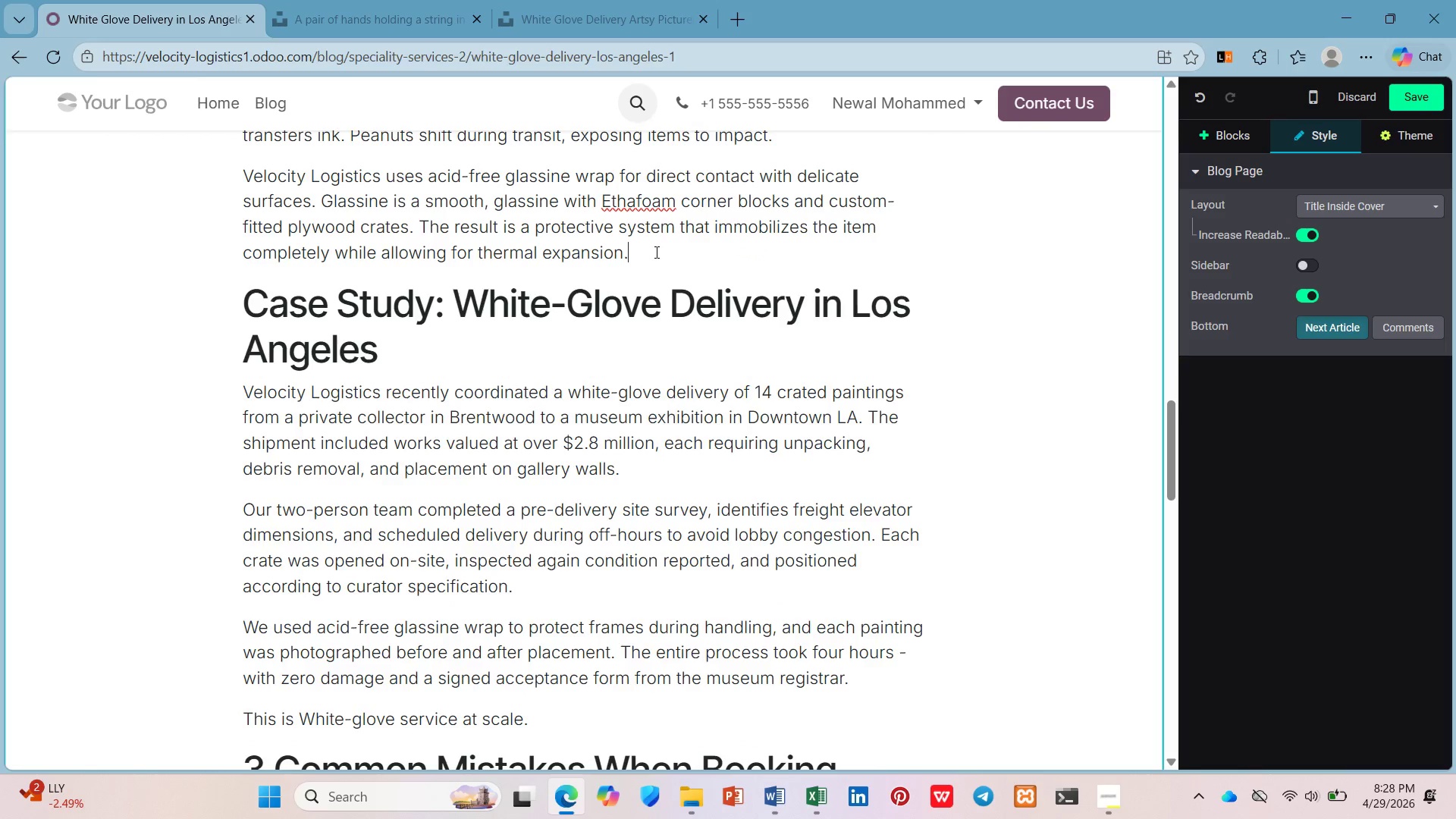 
key(Enter)
 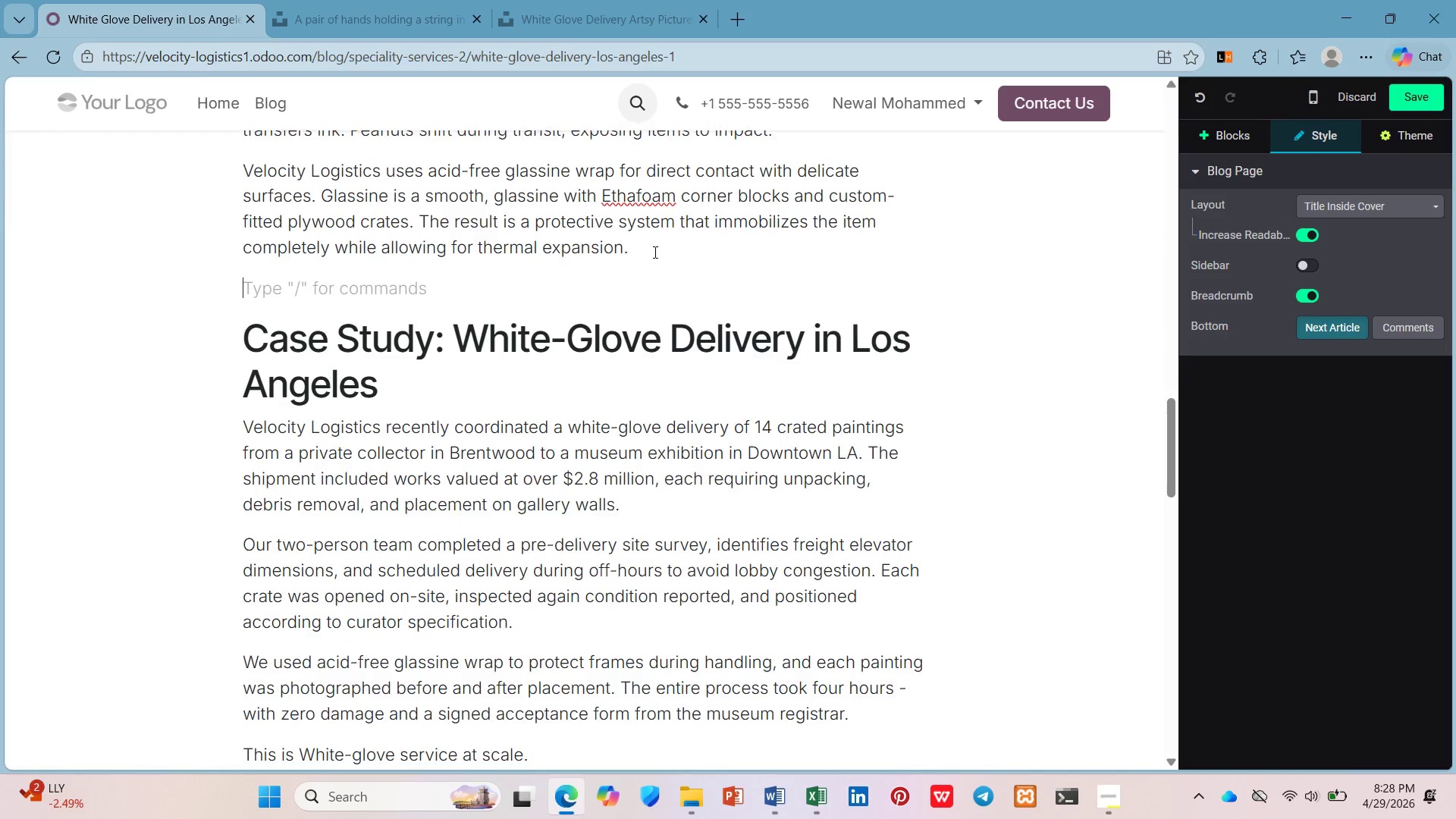 
scroll: coordinate [654, 252], scroll_direction: down, amount: 5.0
 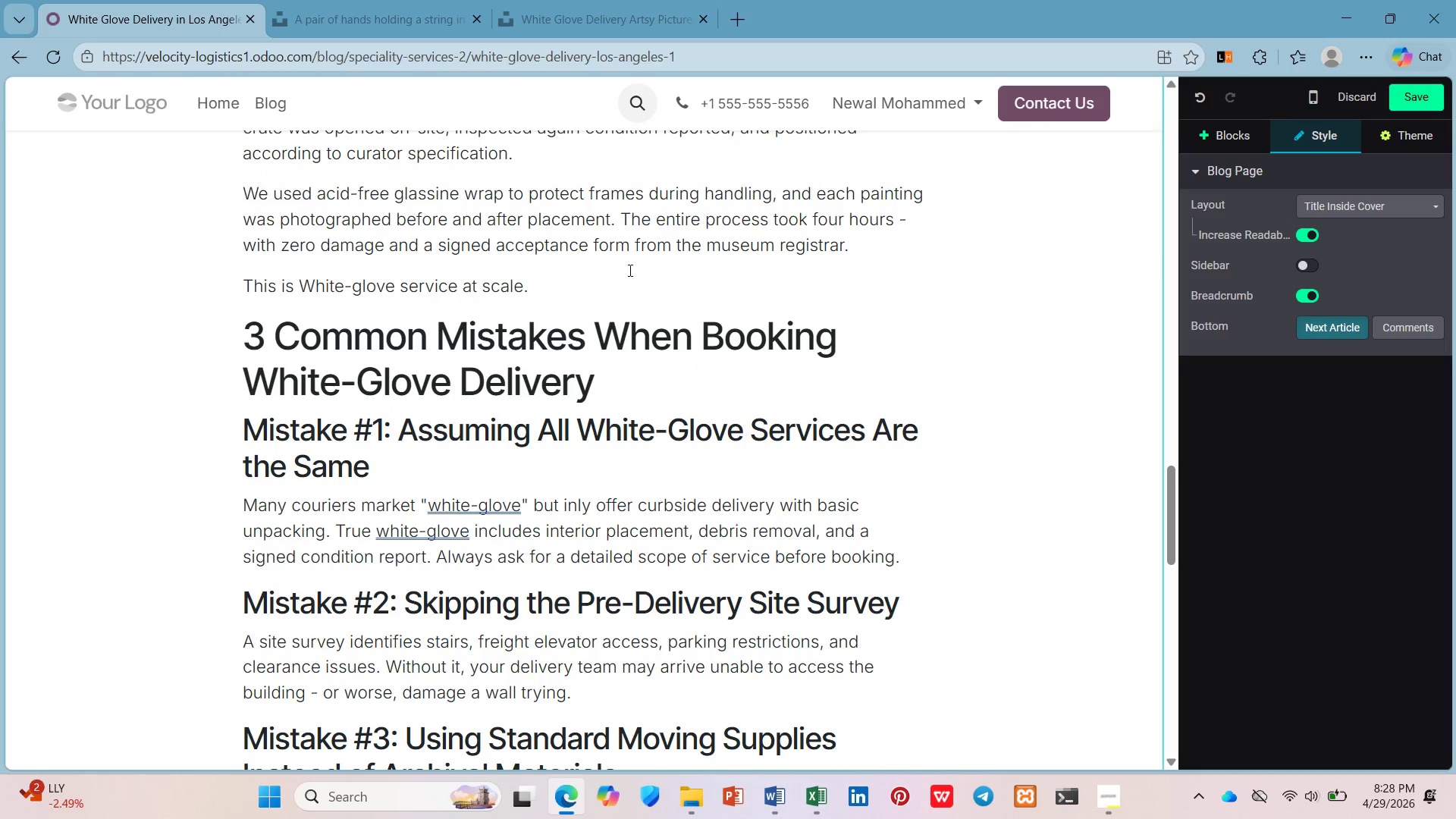 
left_click([614, 291])
 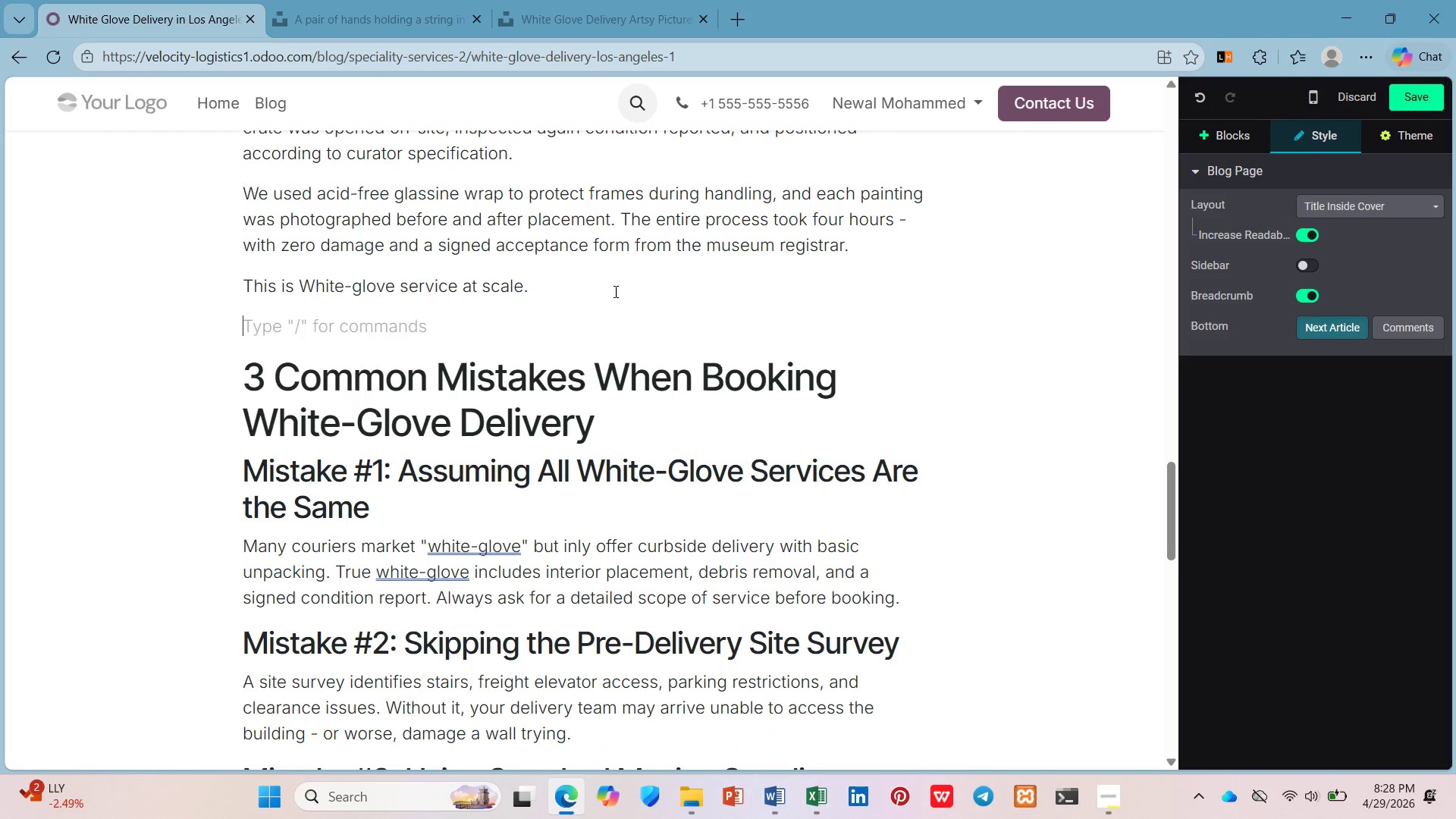 
key(Enter)
 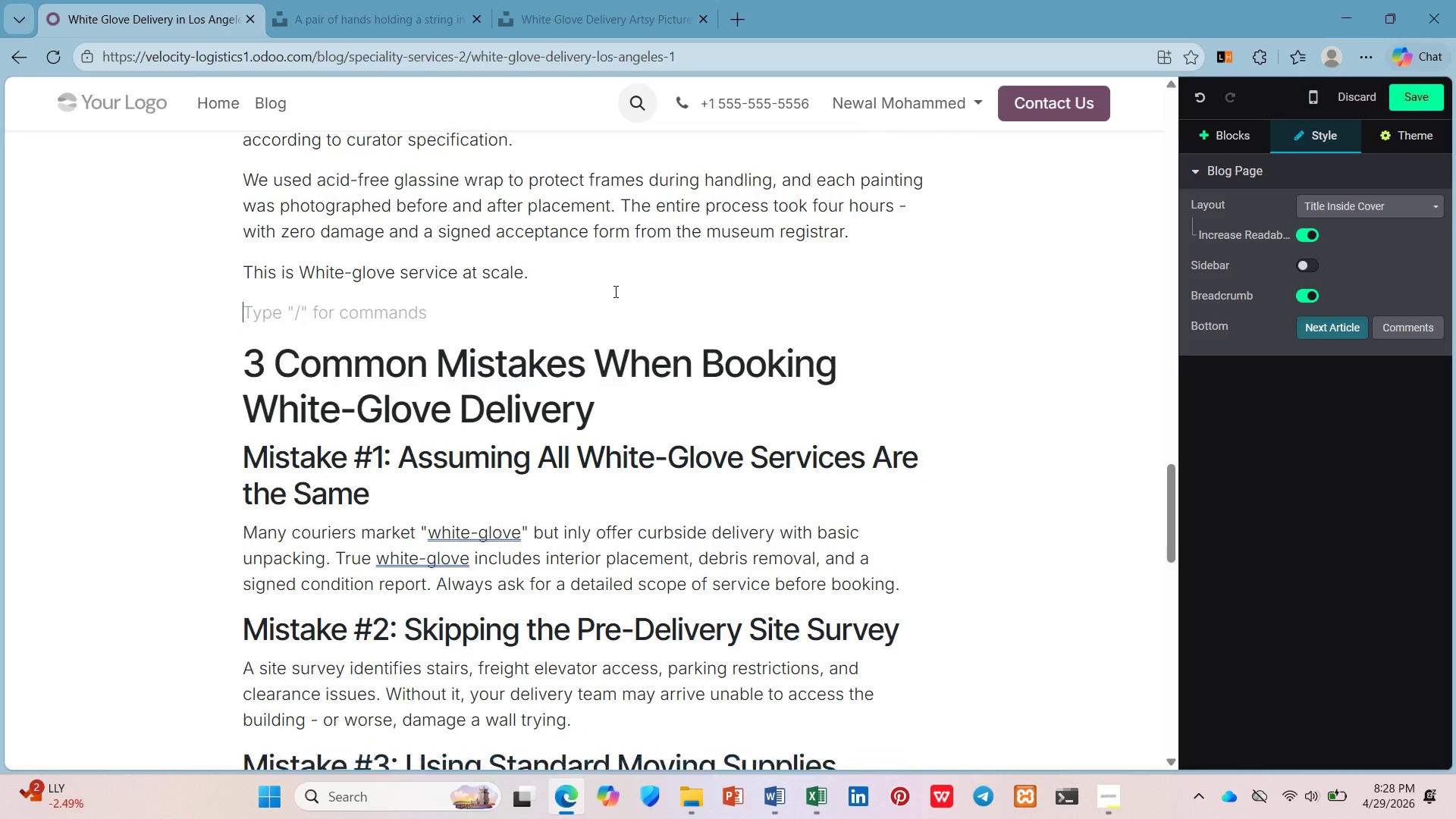 
scroll: coordinate [614, 291], scroll_direction: down, amount: 1.0
 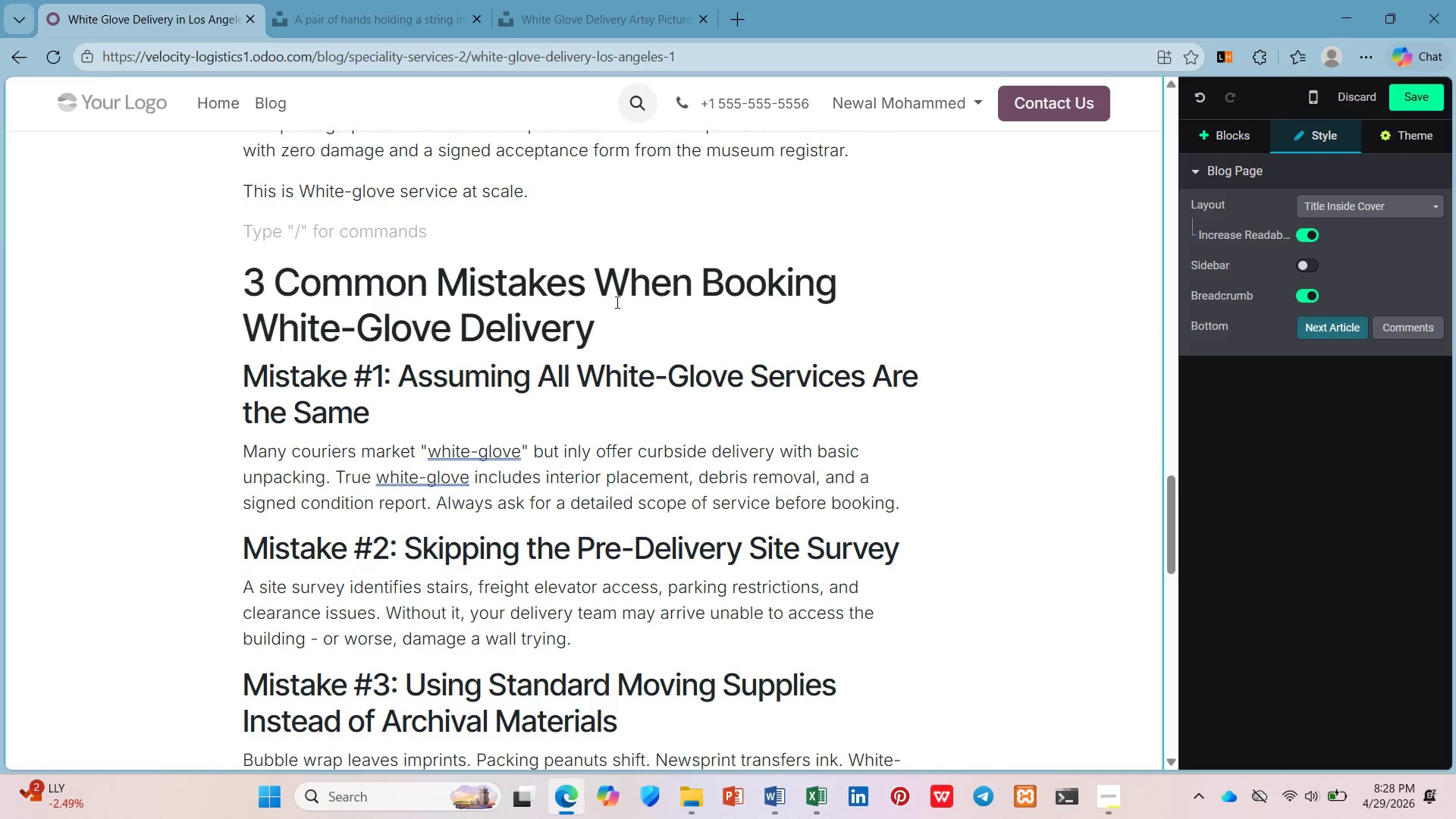 
left_click([610, 329])
 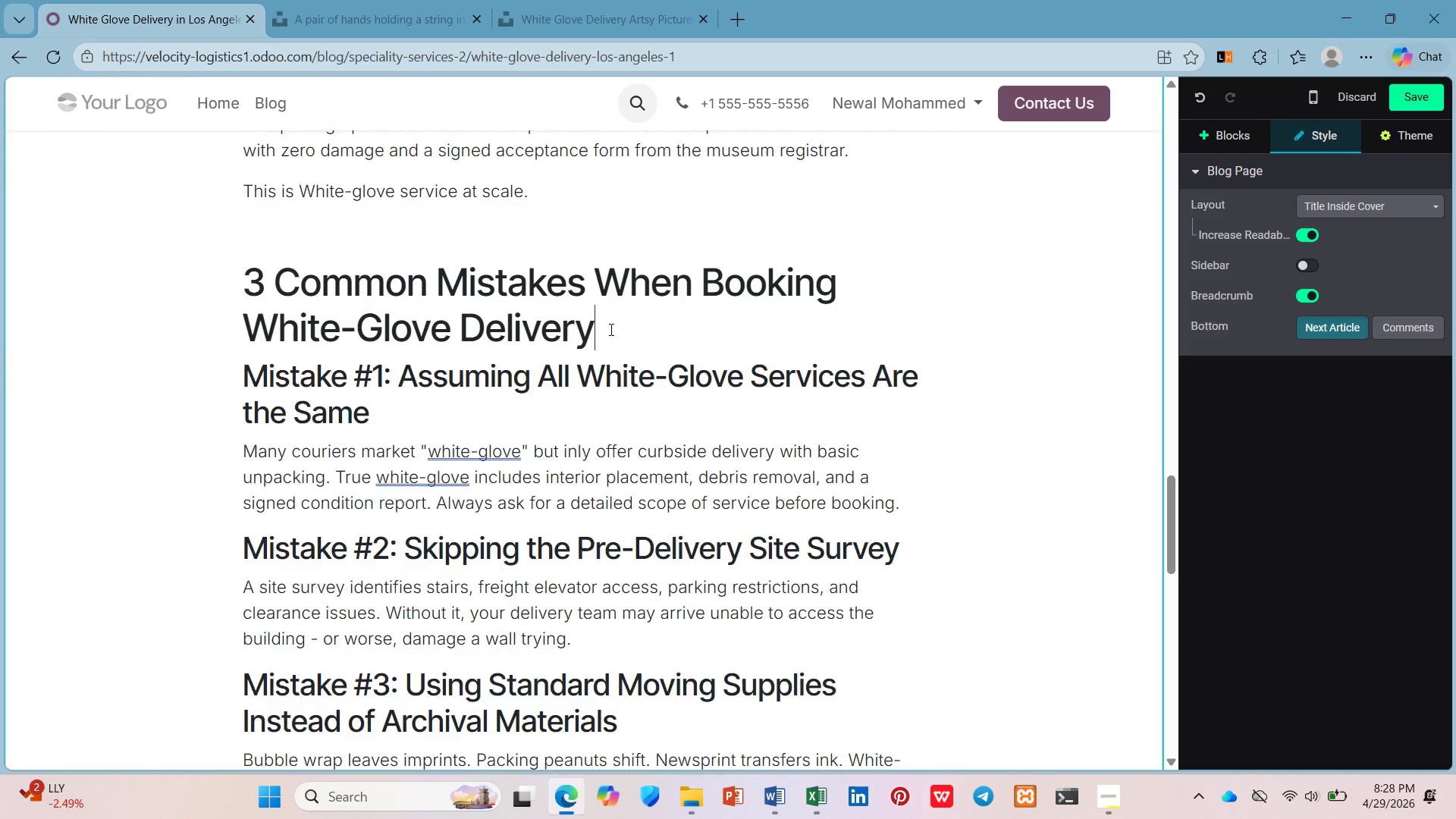 
key(Enter)
 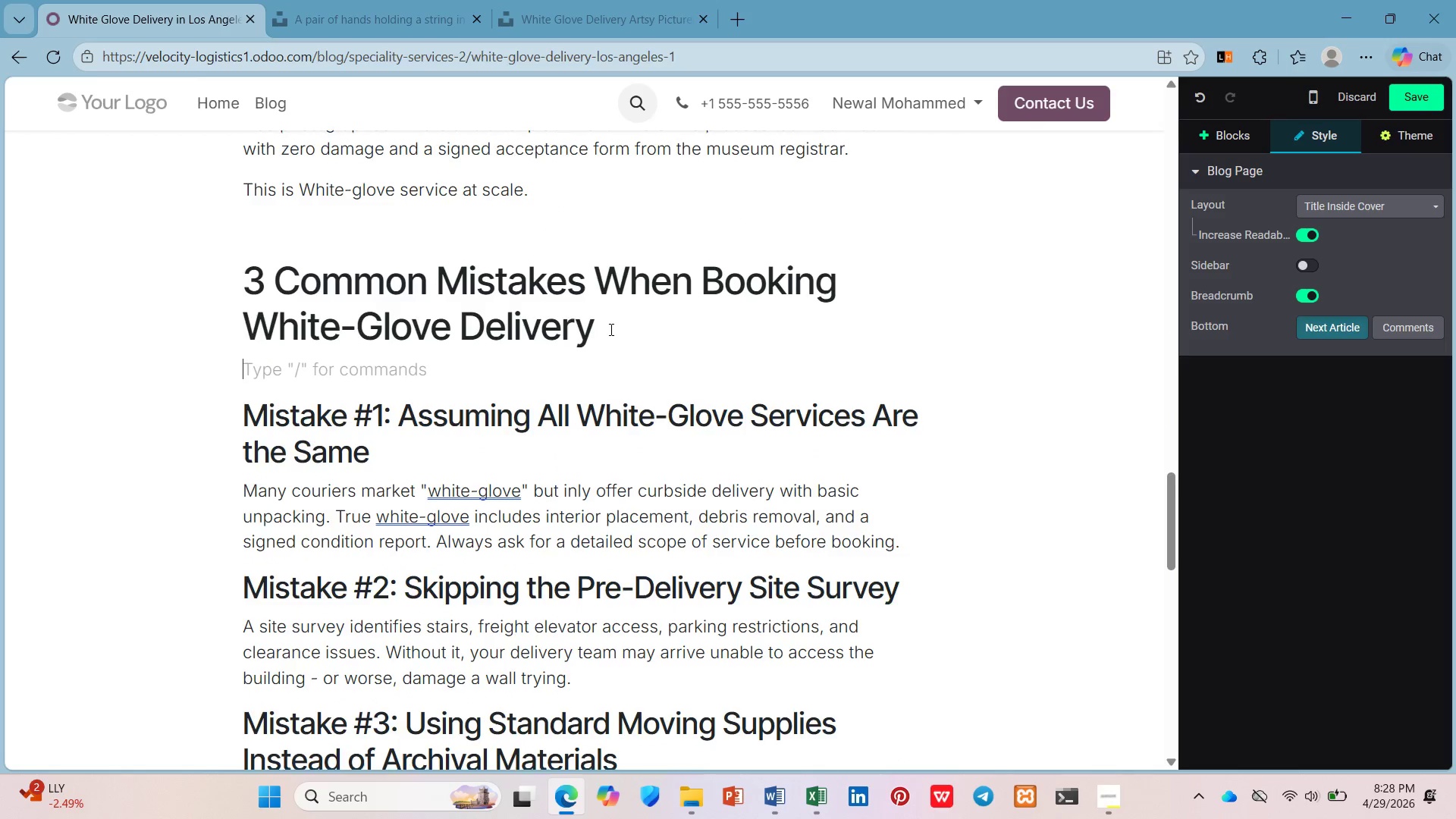 
scroll: coordinate [610, 329], scroll_direction: down, amount: 3.0
 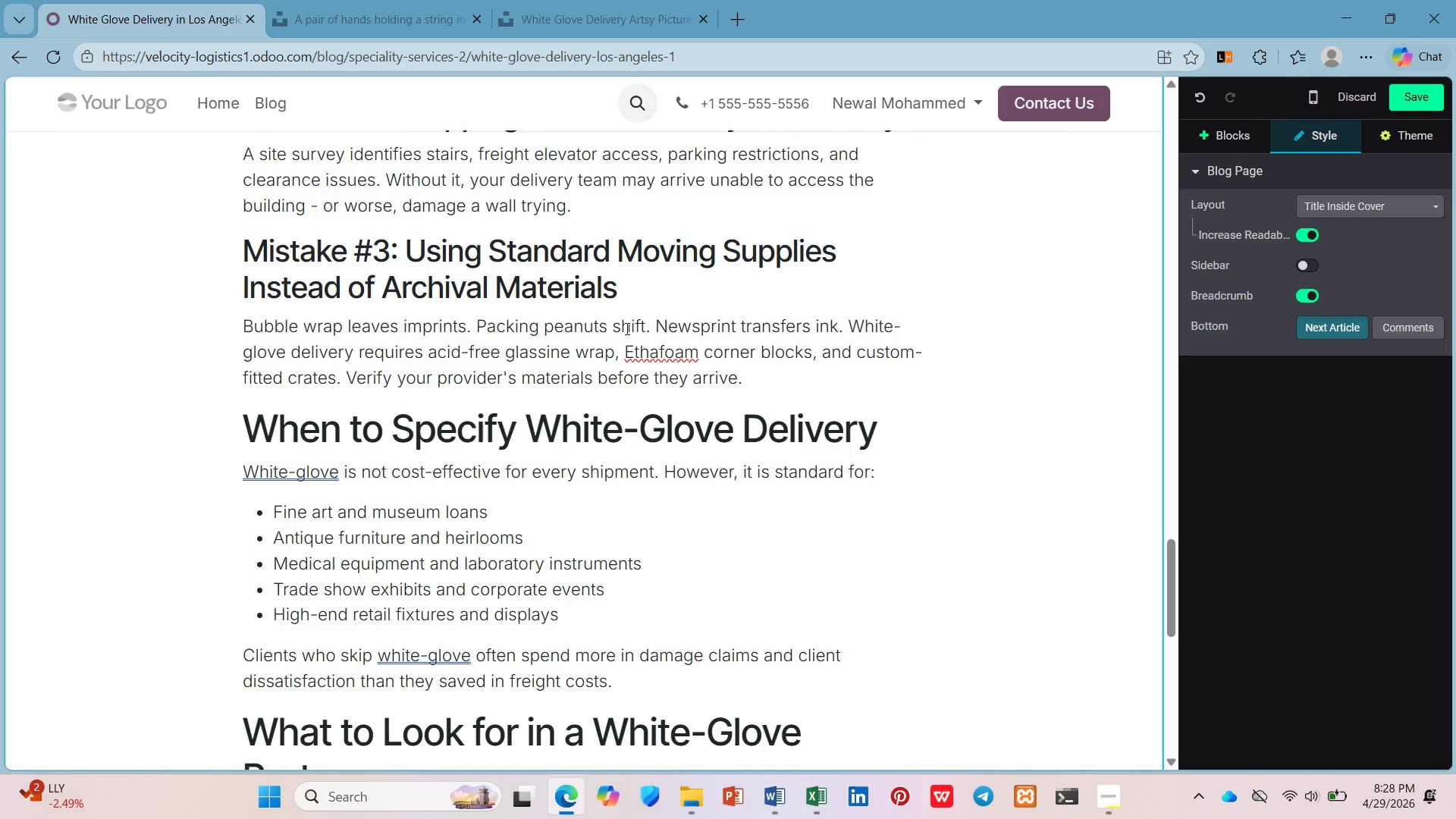 
left_click([776, 377])
 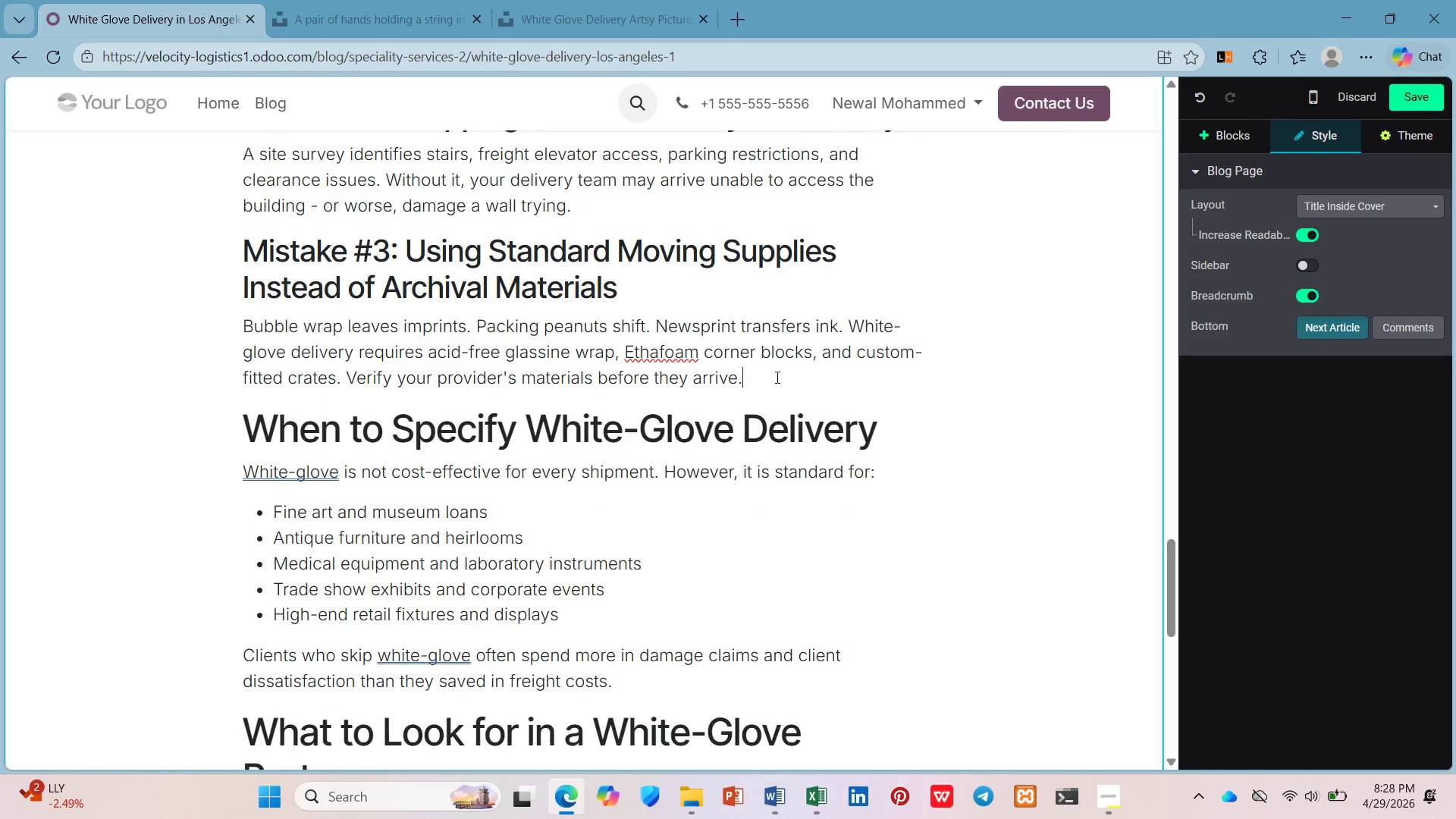 
key(Enter)
 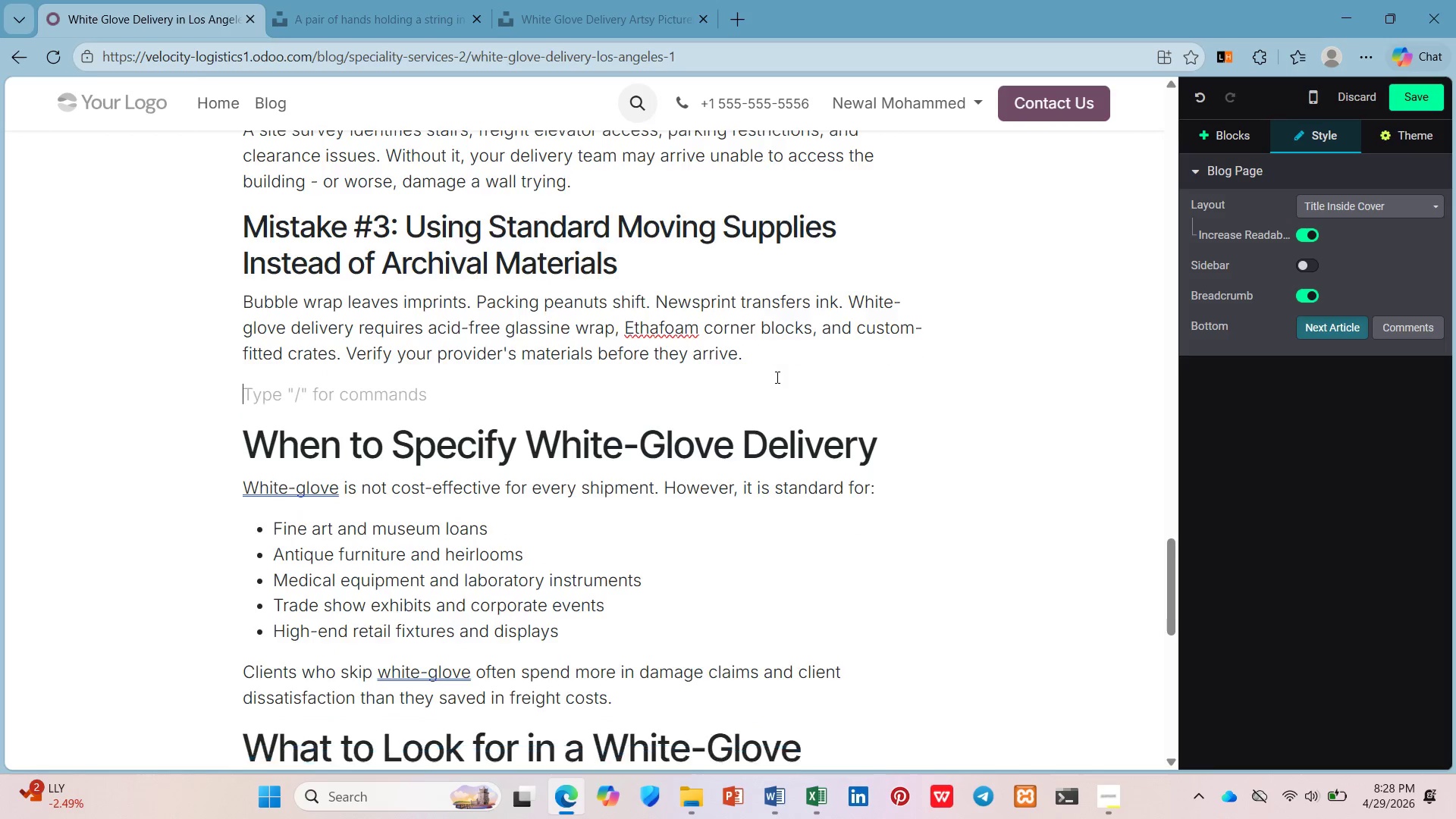 
scroll: coordinate [776, 377], scroll_direction: down, amount: 3.0
 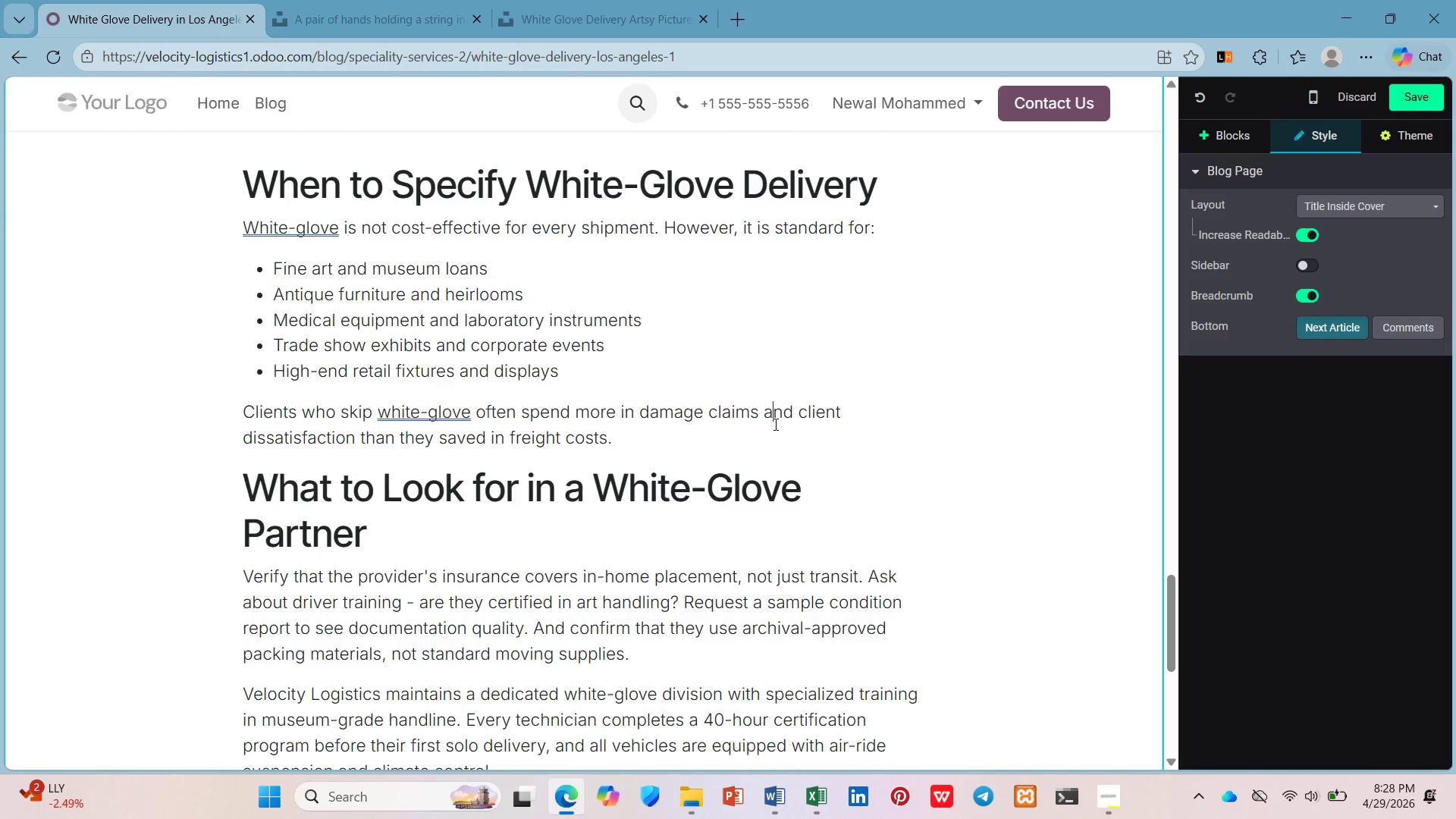 
left_click([770, 442])
 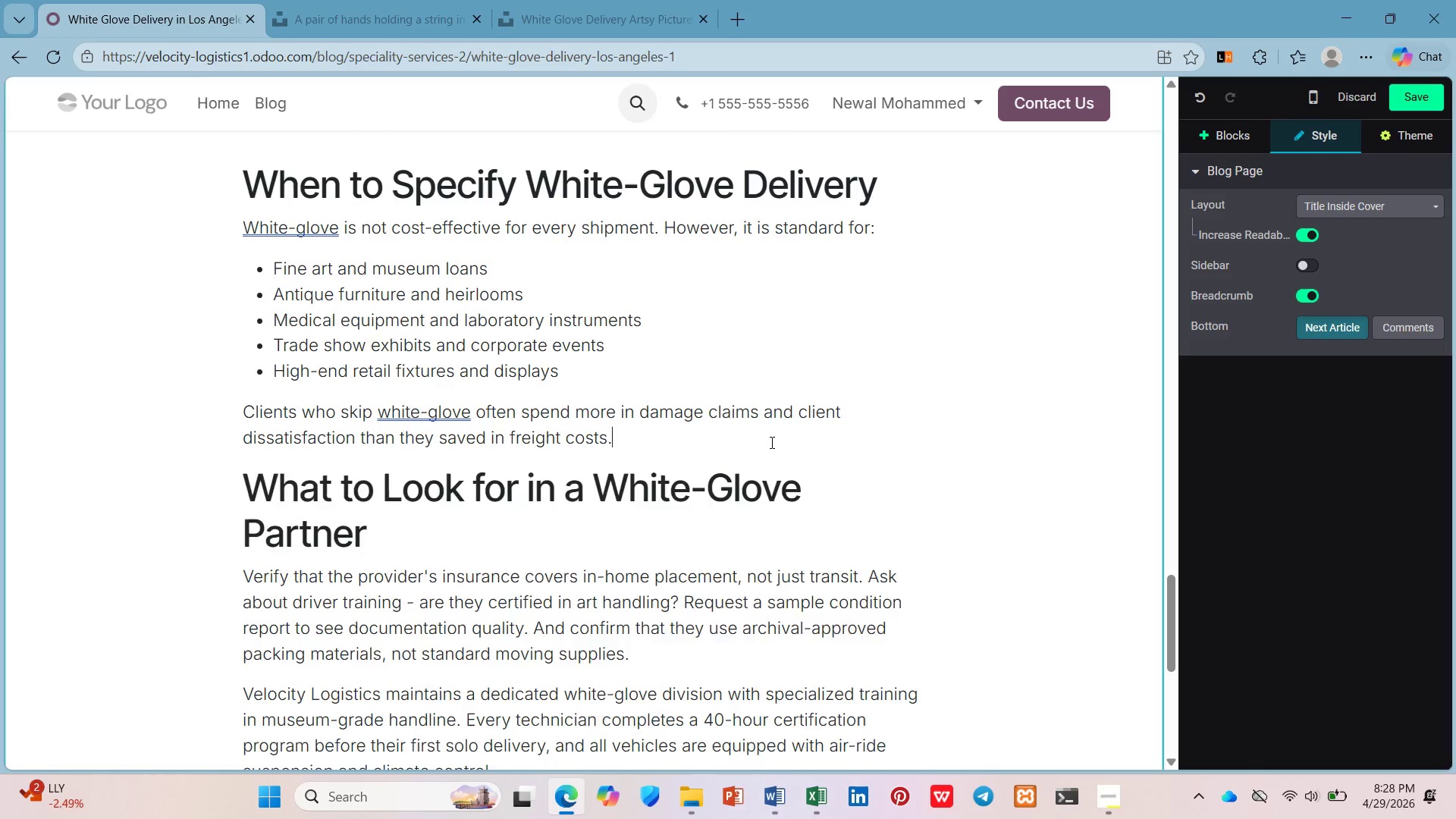 
key(Enter)
 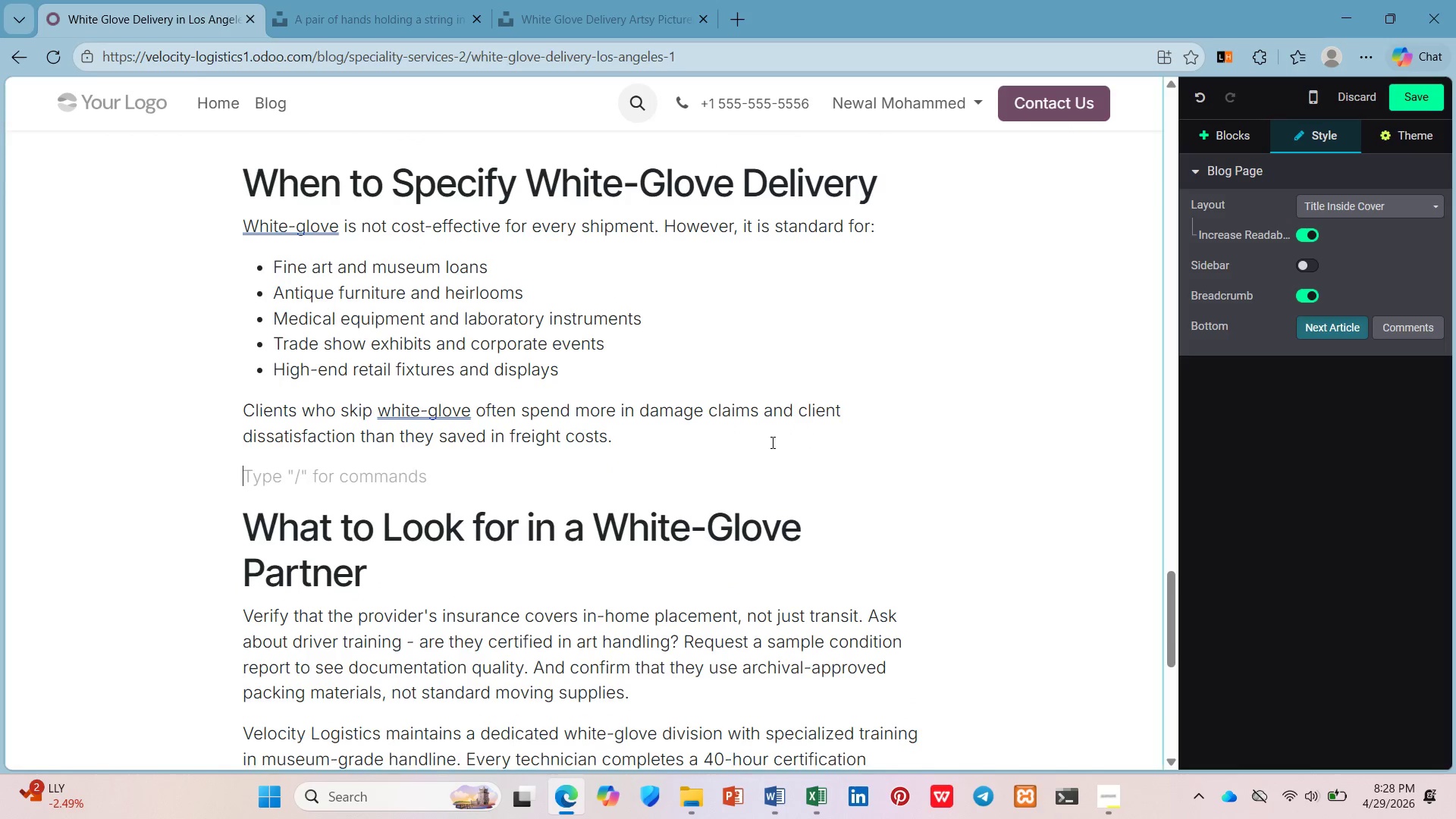 
scroll: coordinate [771, 442], scroll_direction: down, amount: 3.0
 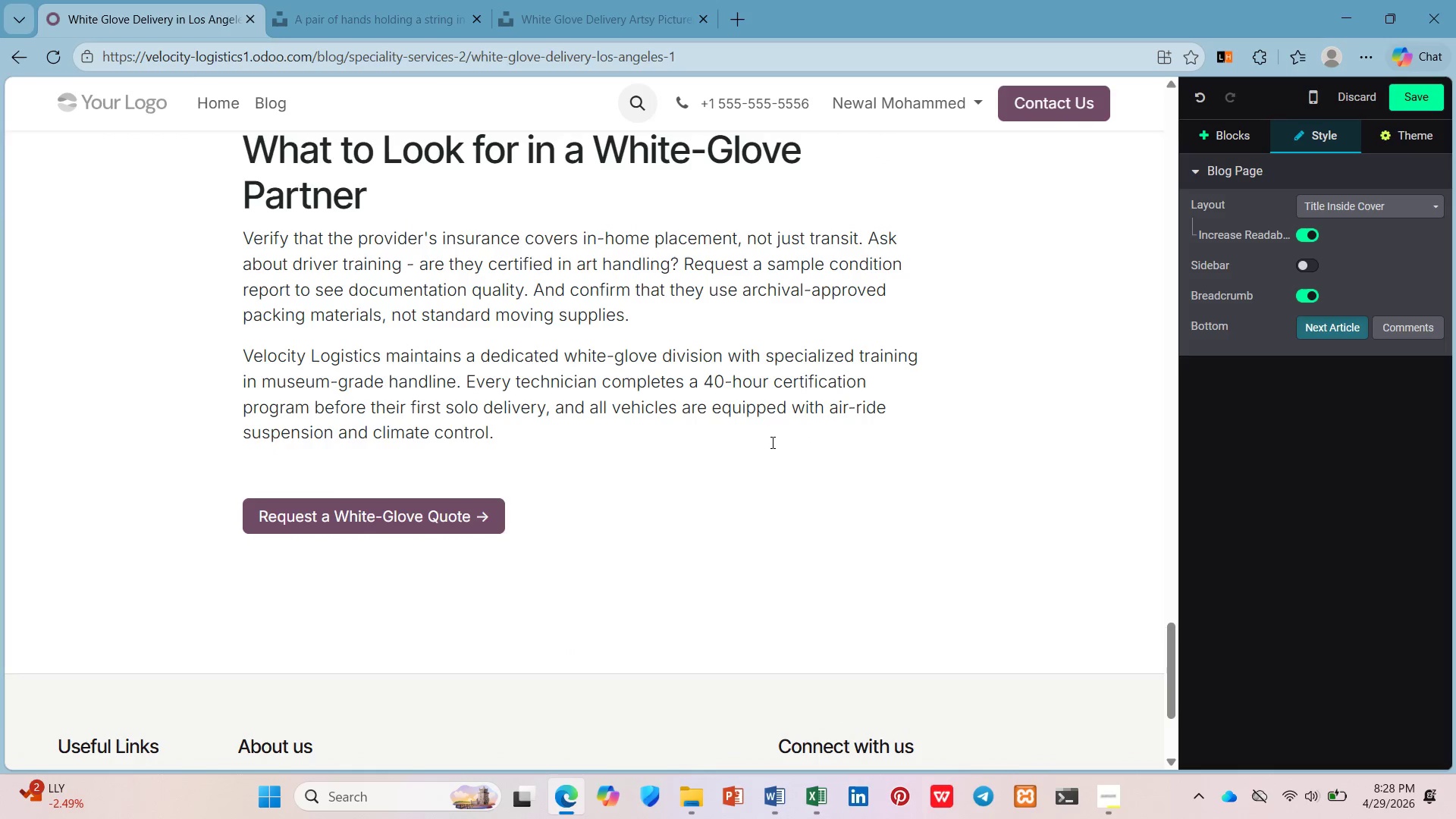 
scroll: coordinate [772, 438], scroll_direction: up, amount: 10.0
 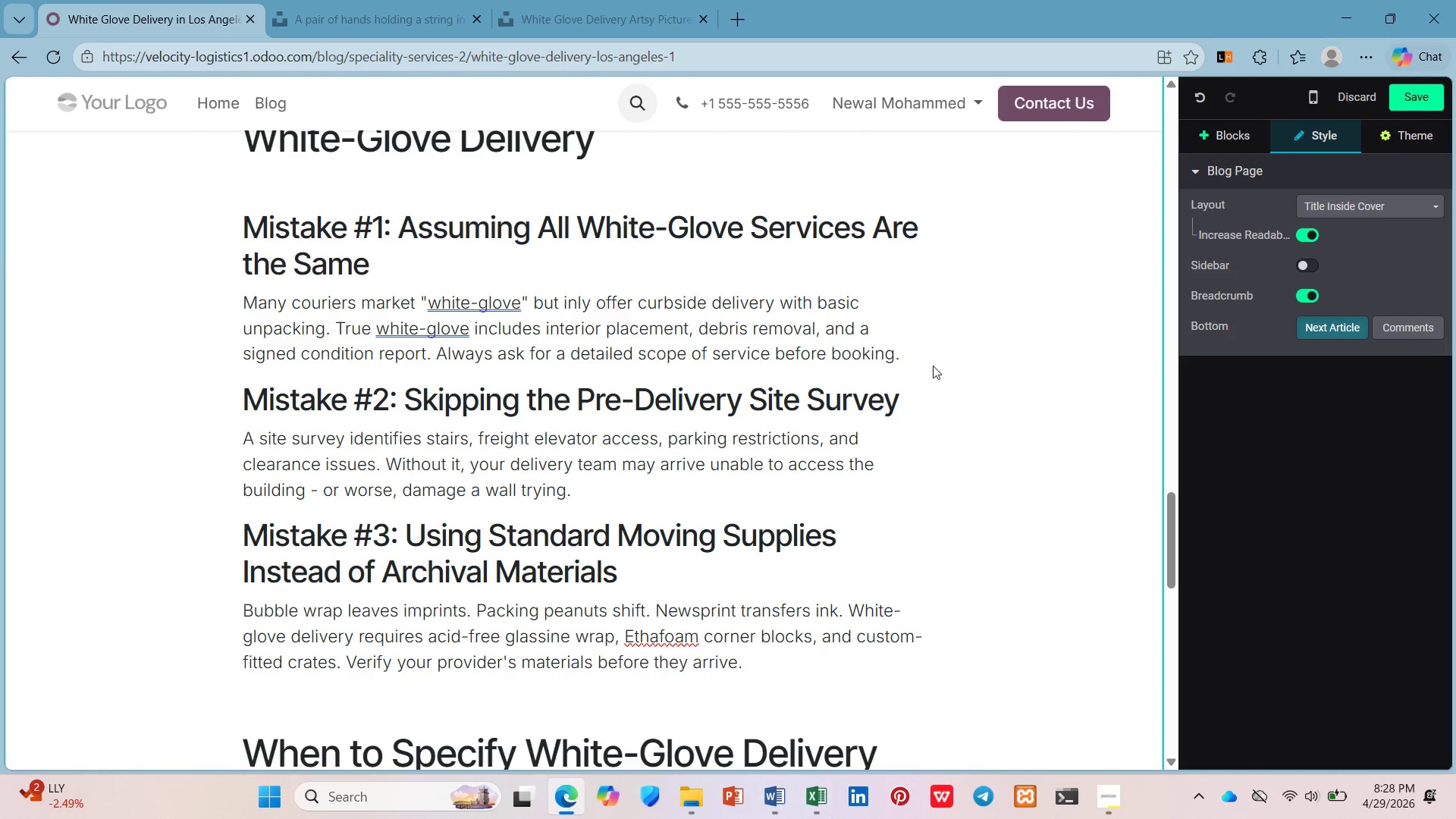 
left_click([937, 359])
 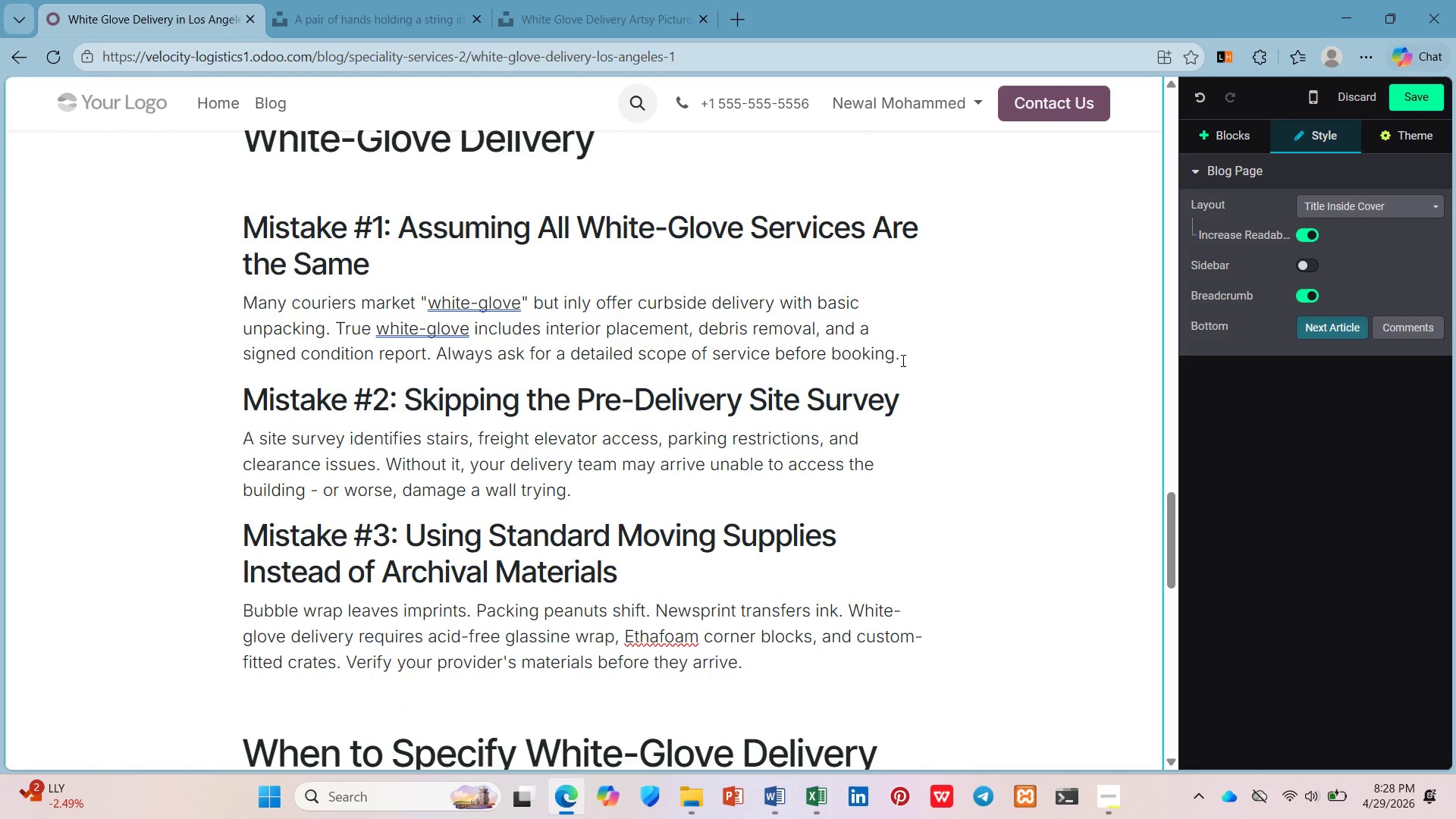 
left_click([902, 360])
 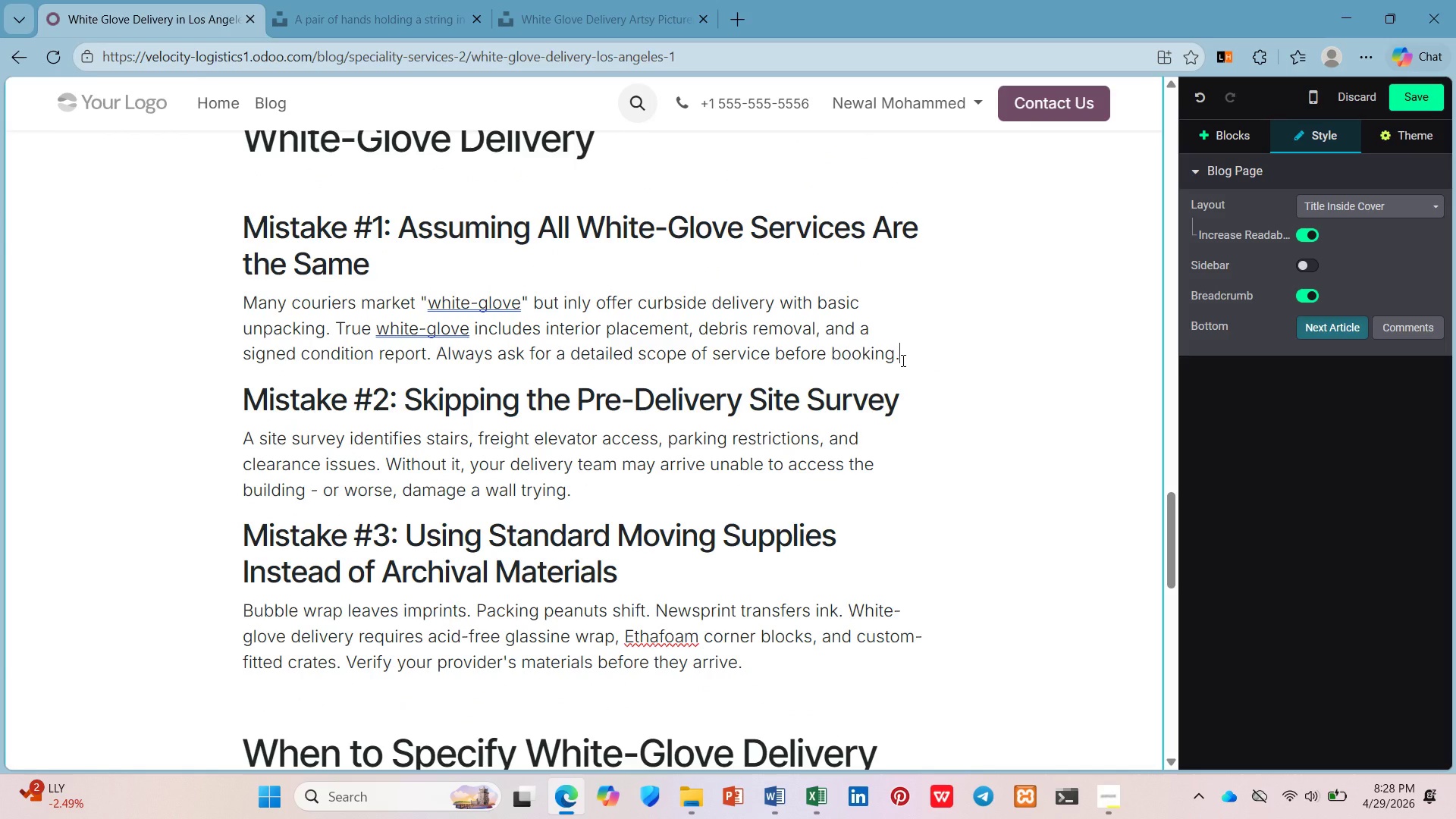 
key(Enter)
 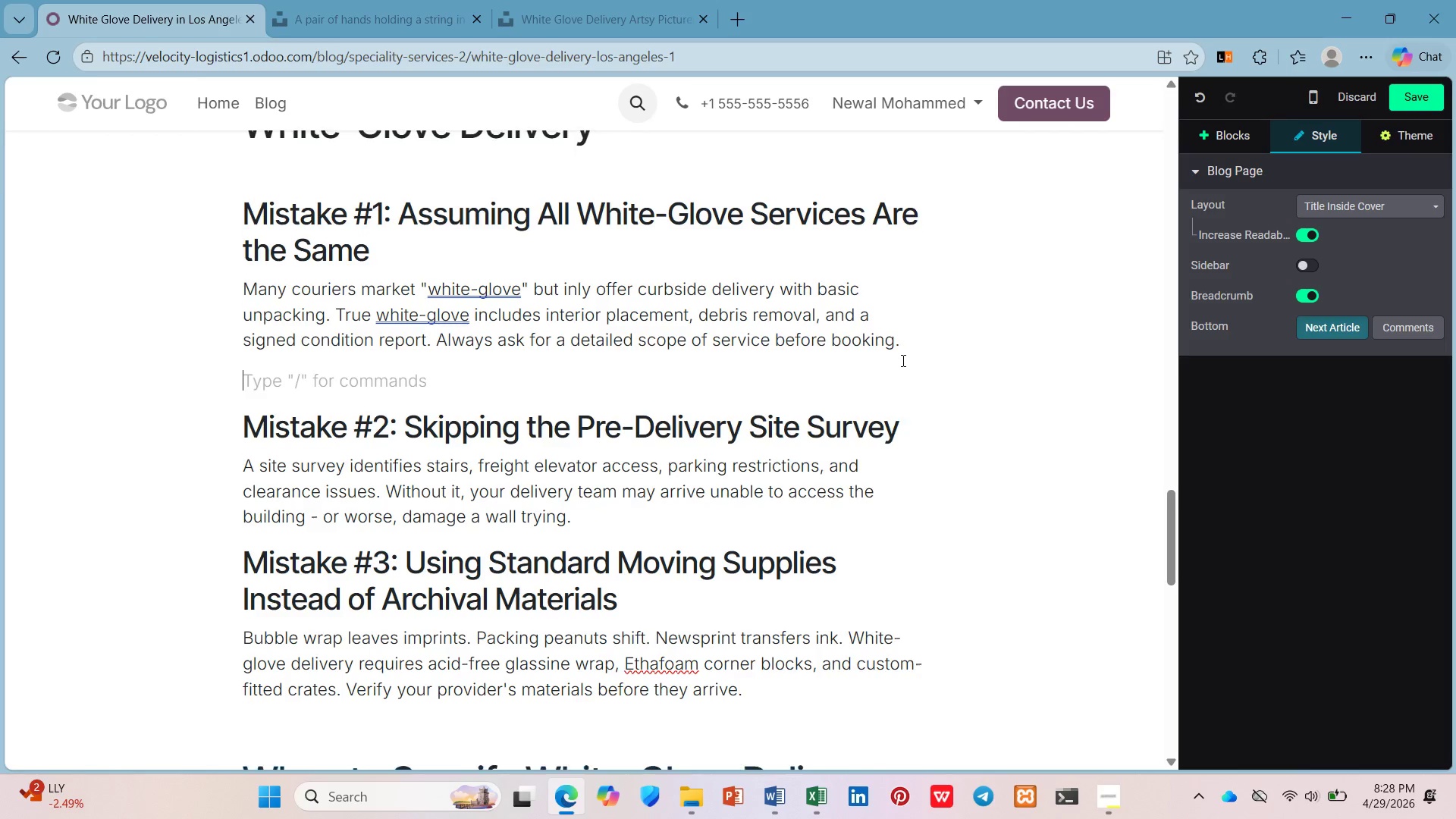 
scroll: coordinate [902, 360], scroll_direction: down, amount: 3.0
 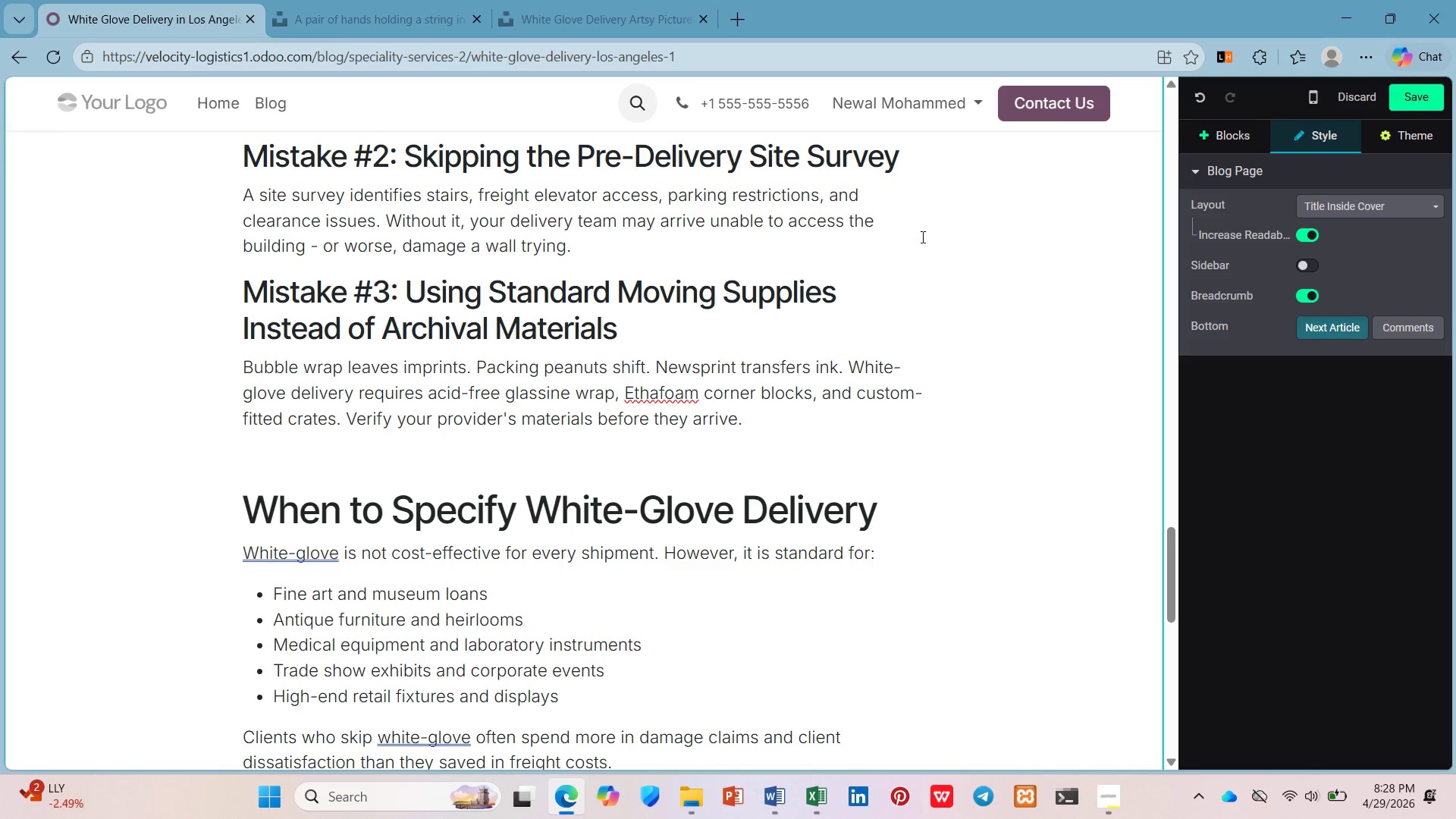 
left_click([915, 239])
 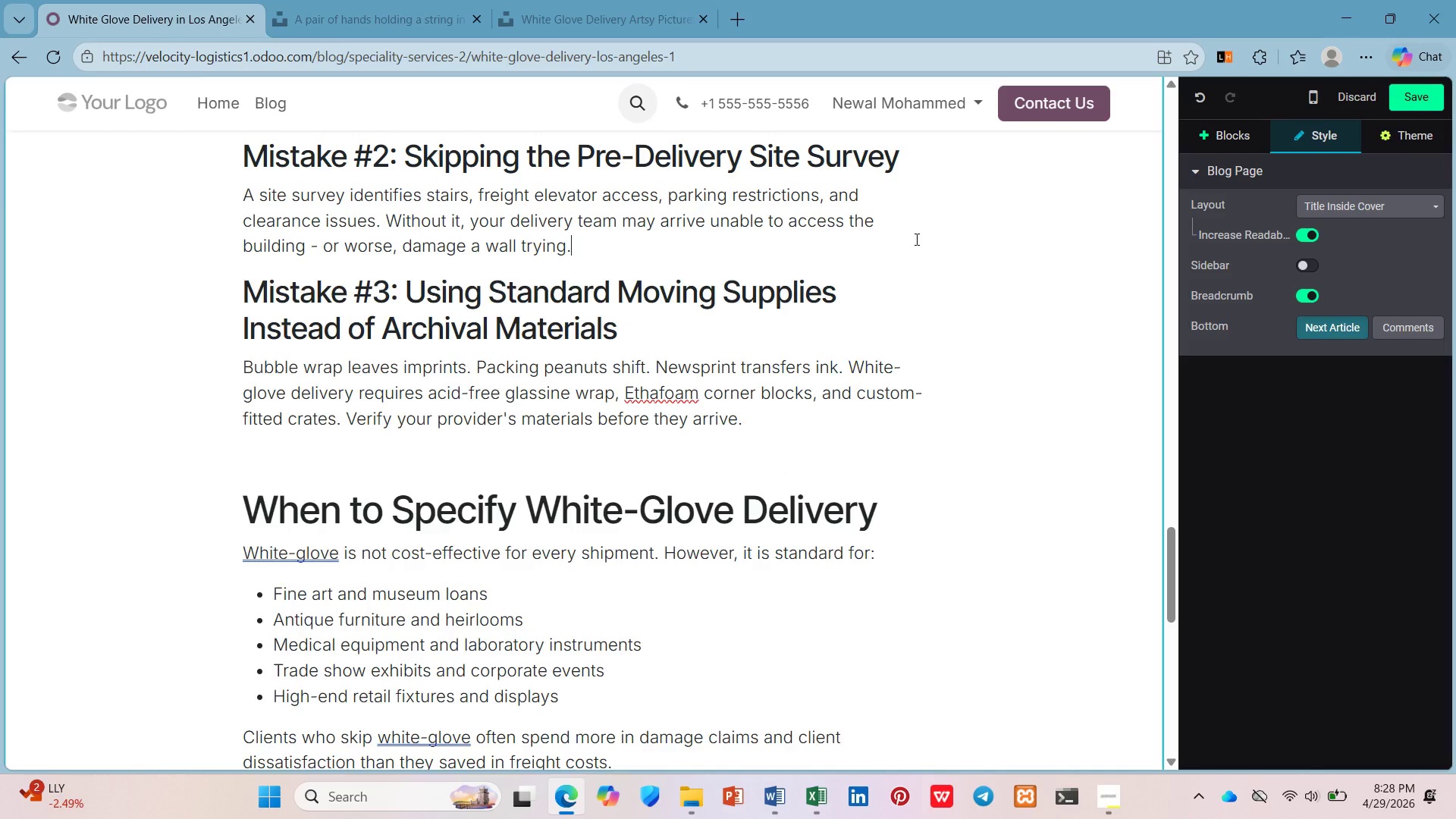 
key(Enter)
 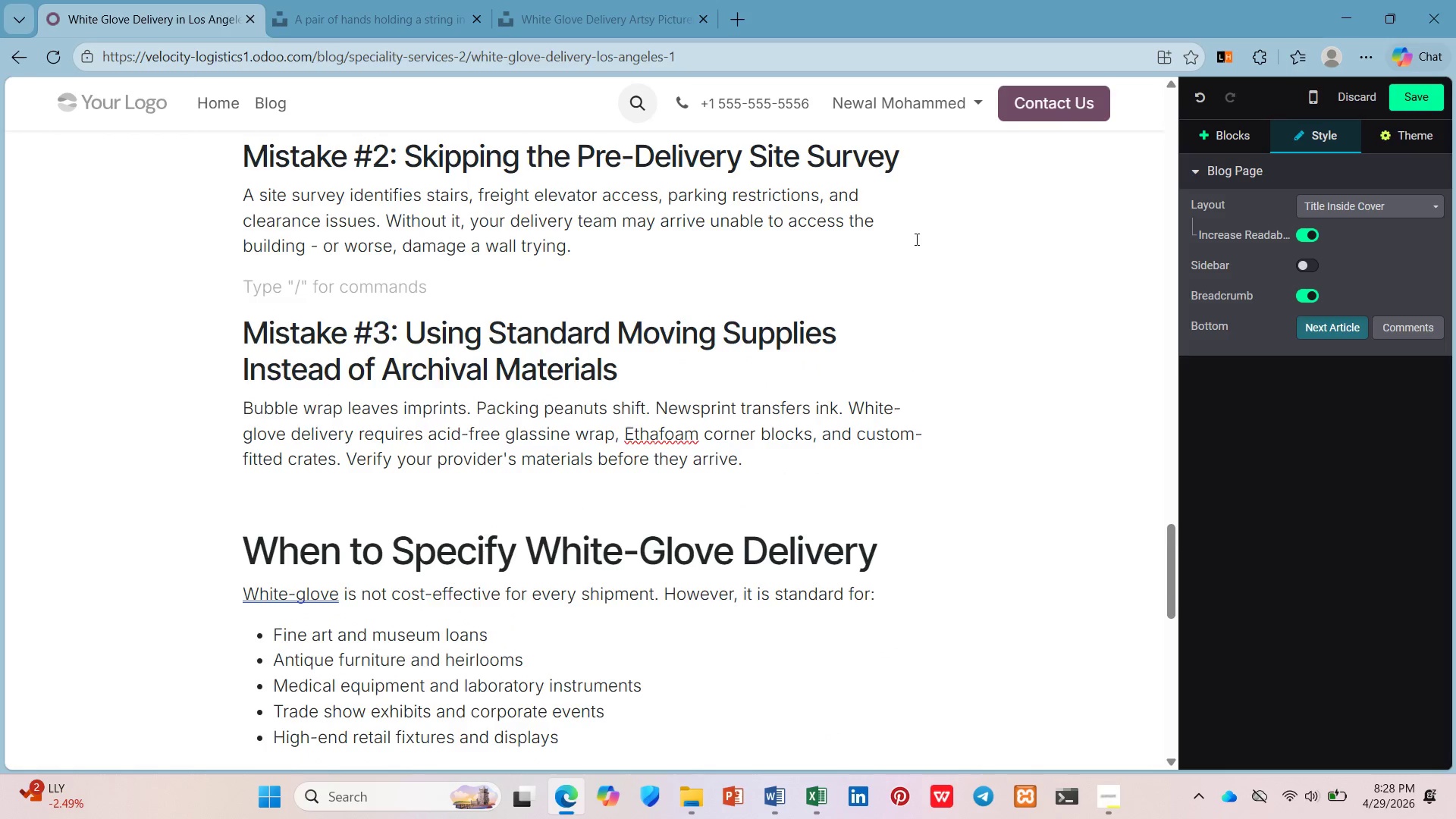 
scroll: coordinate [915, 241], scroll_direction: up, amount: 9.0
 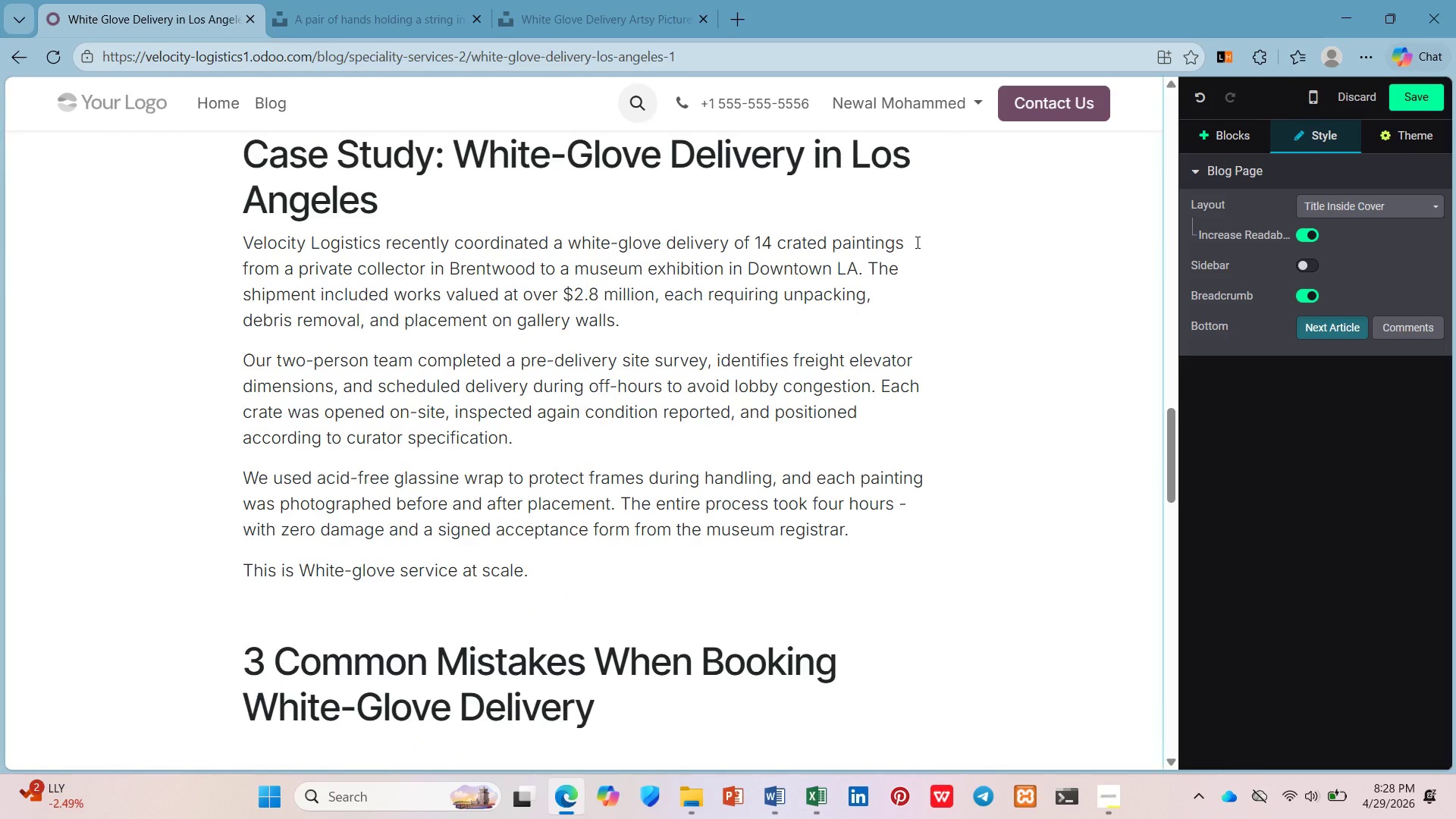 
scroll: coordinate [916, 243], scroll_direction: down, amount: 2.0
 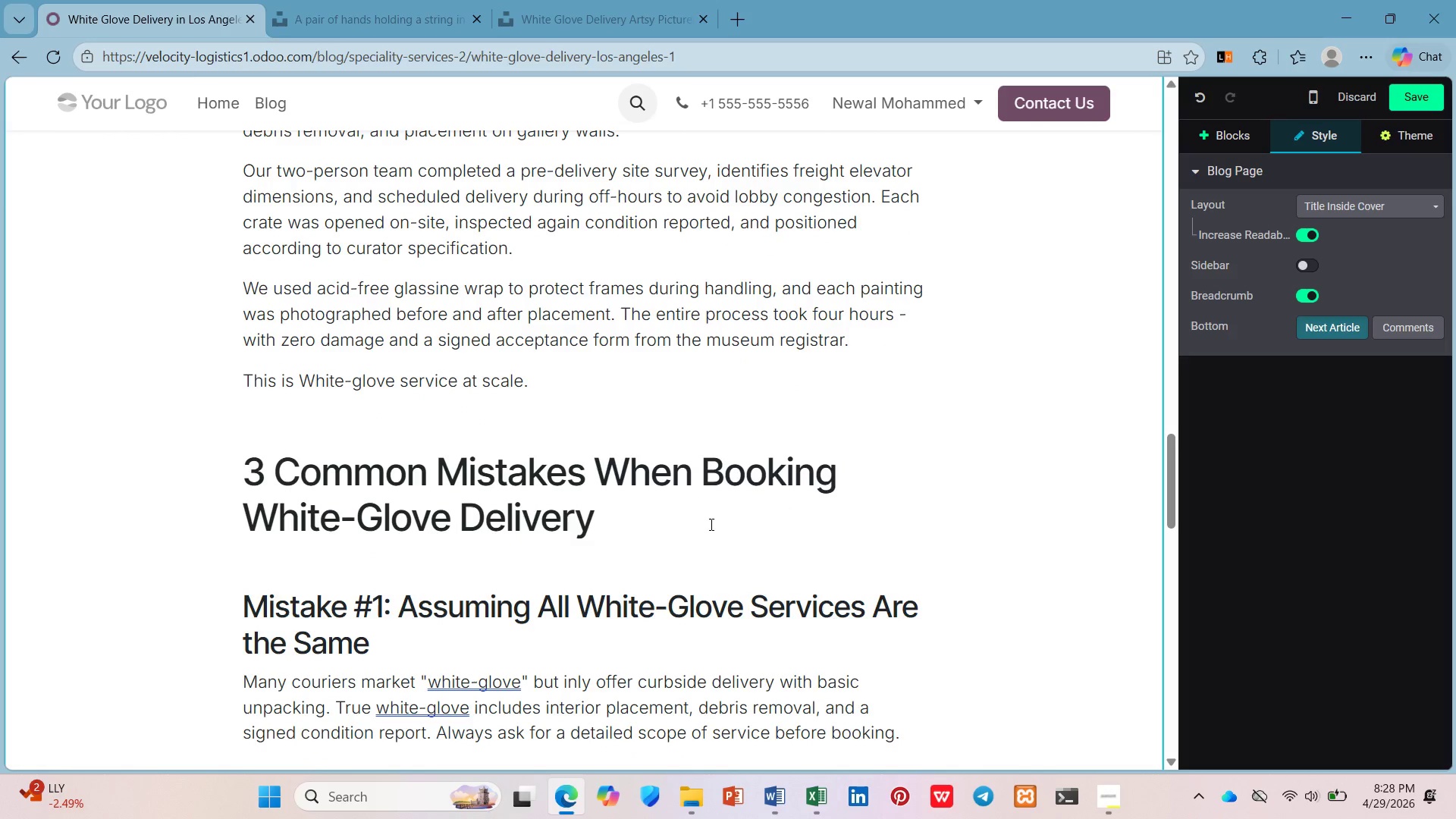 
left_click([710, 524])
 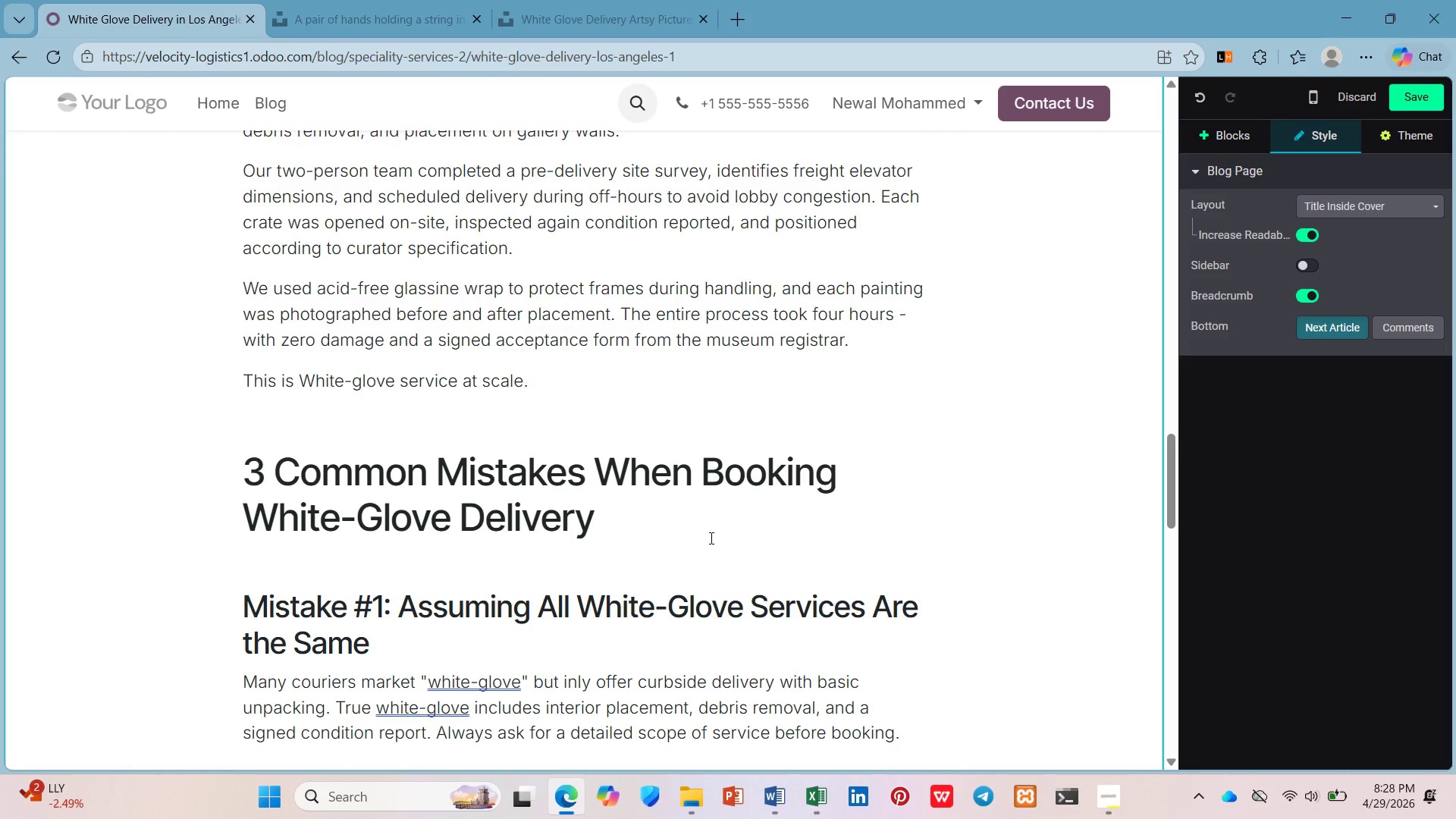 
key(ArrowDown)
 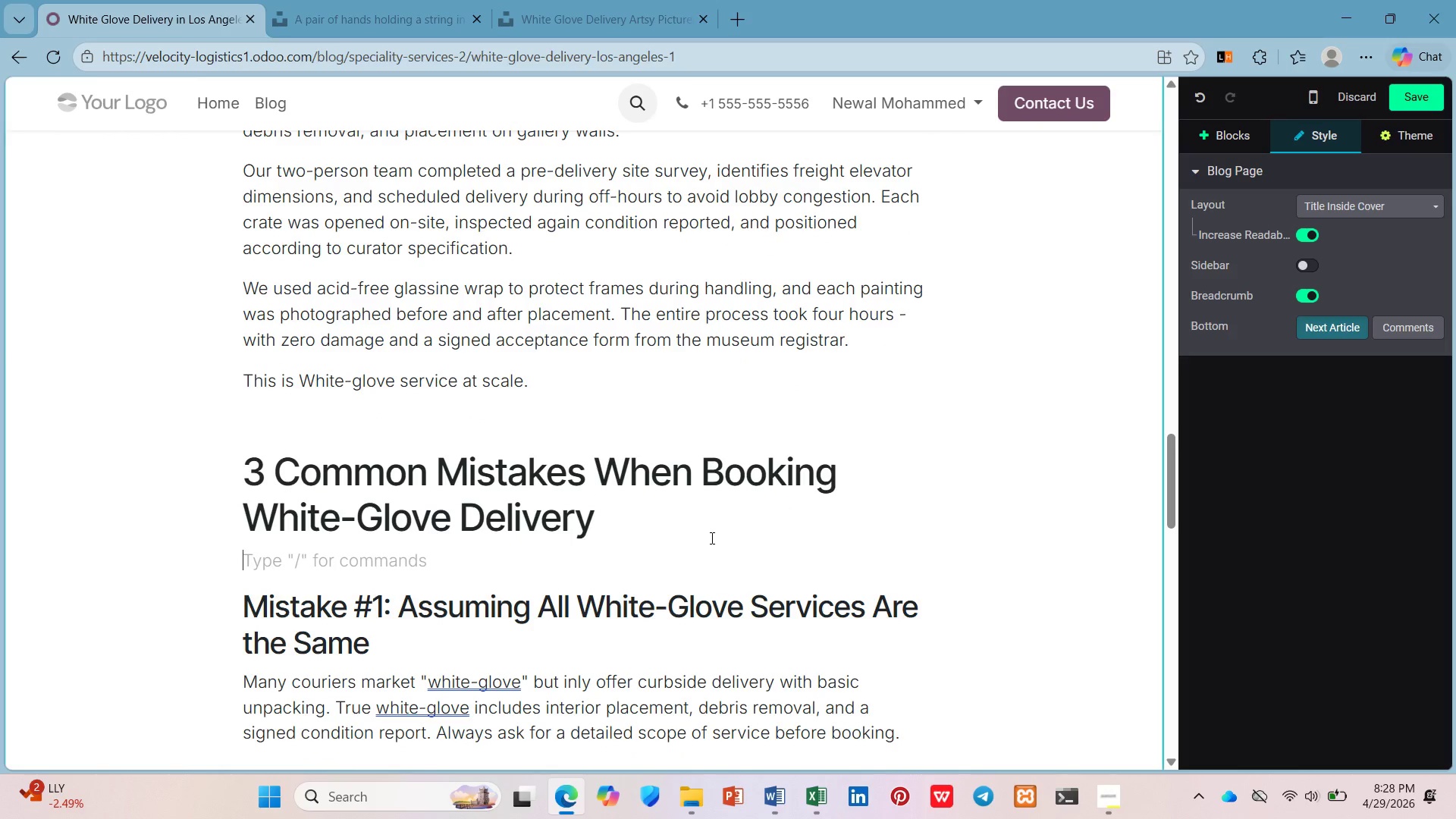 
key(Backspace)
 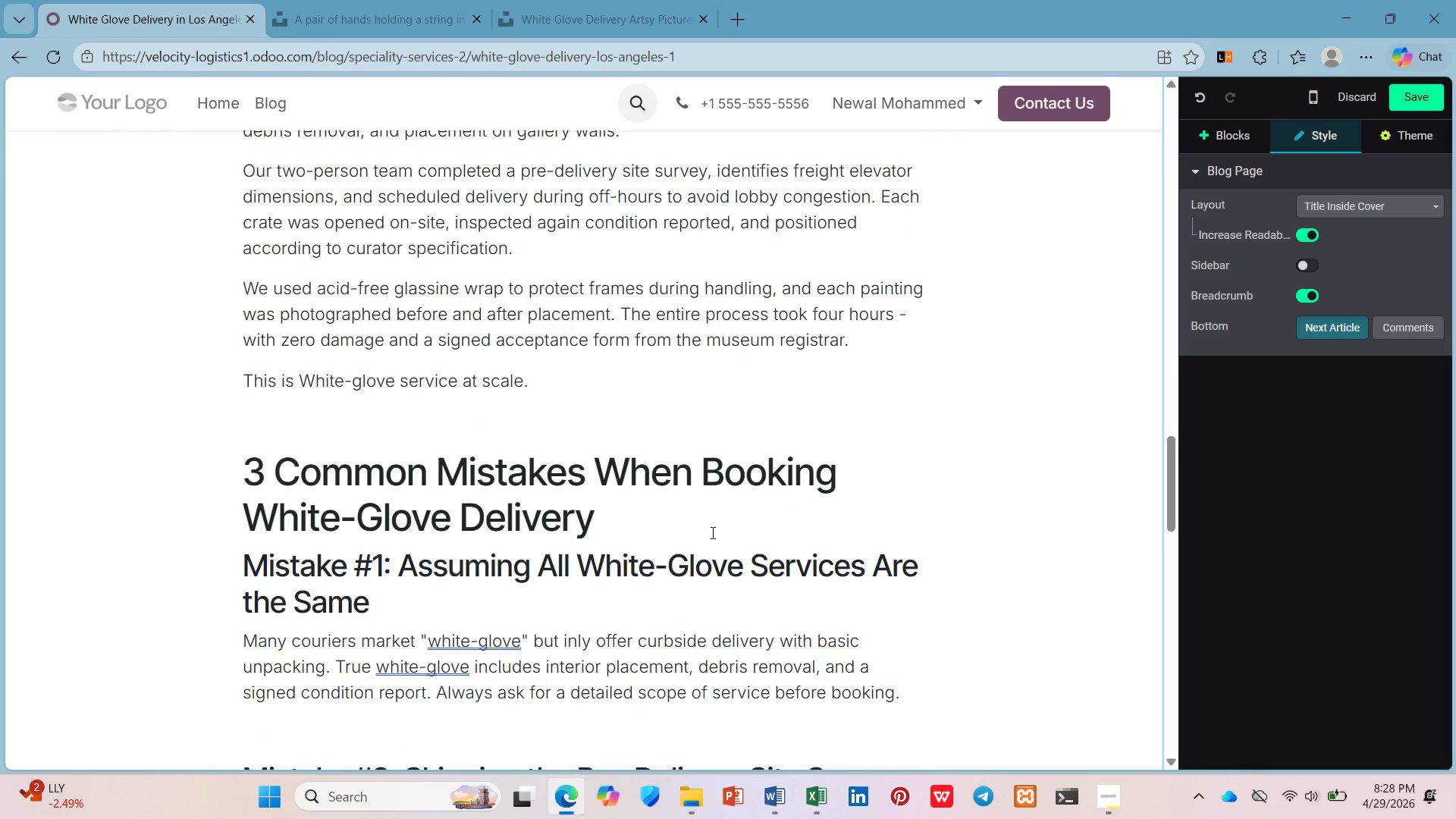 
hold_key(key=ControlLeft, duration=1.2)
scroll: coordinate [713, 531], scroll_direction: down, amount: 4.0
 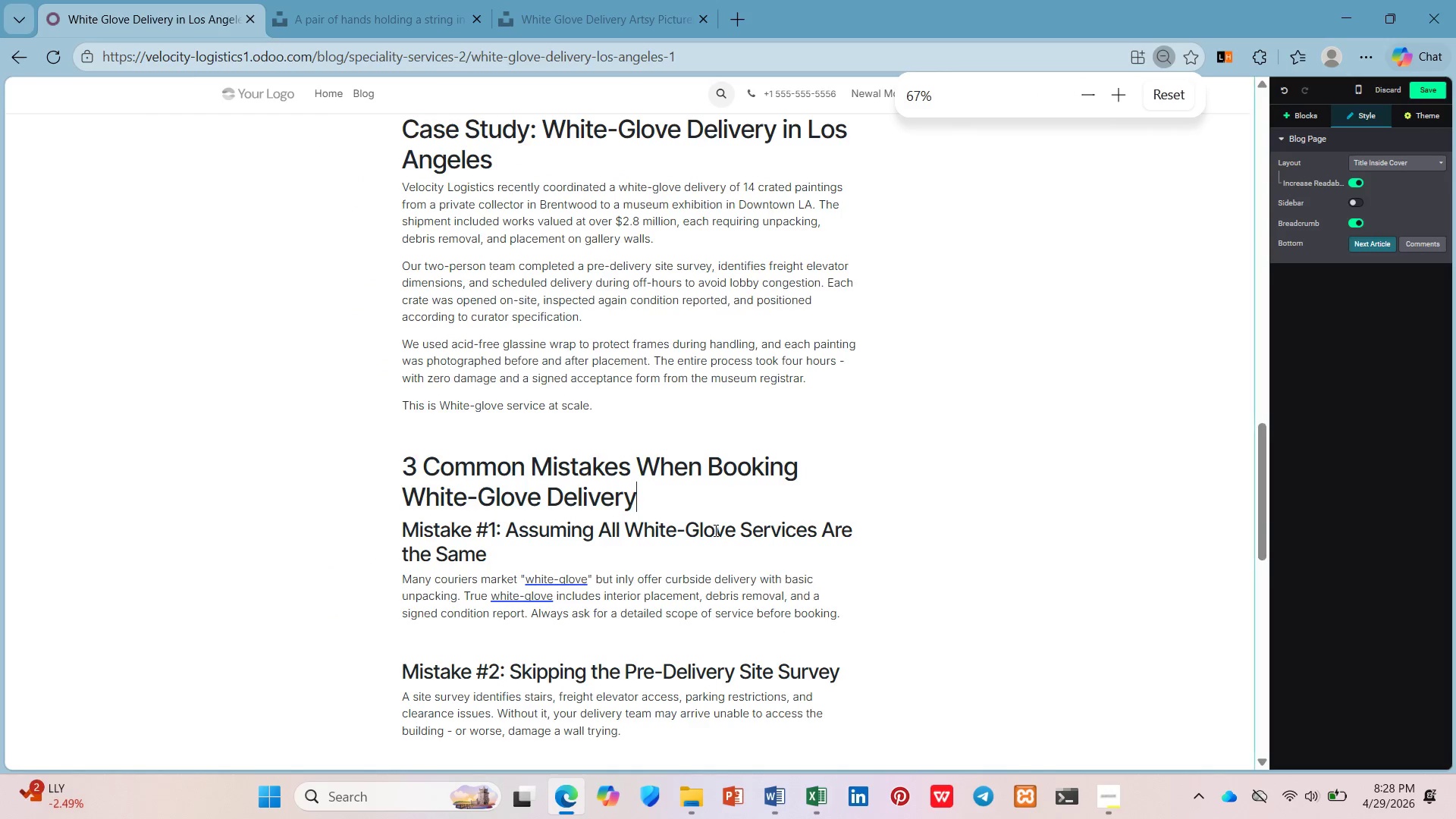 
scroll: coordinate [714, 530], scroll_direction: up, amount: 5.0
 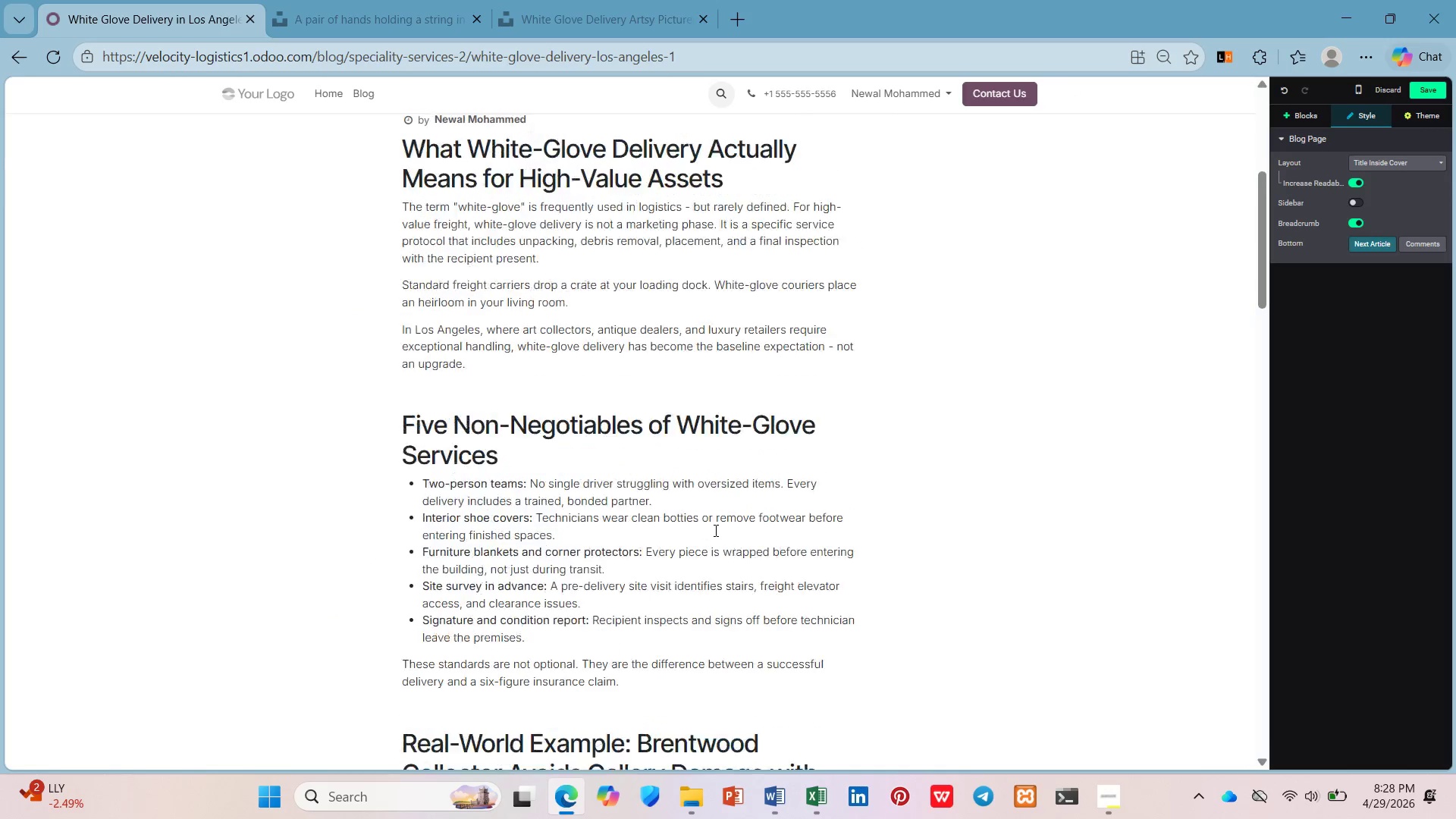 
scroll: coordinate [714, 530], scroll_direction: down, amount: 25.0
 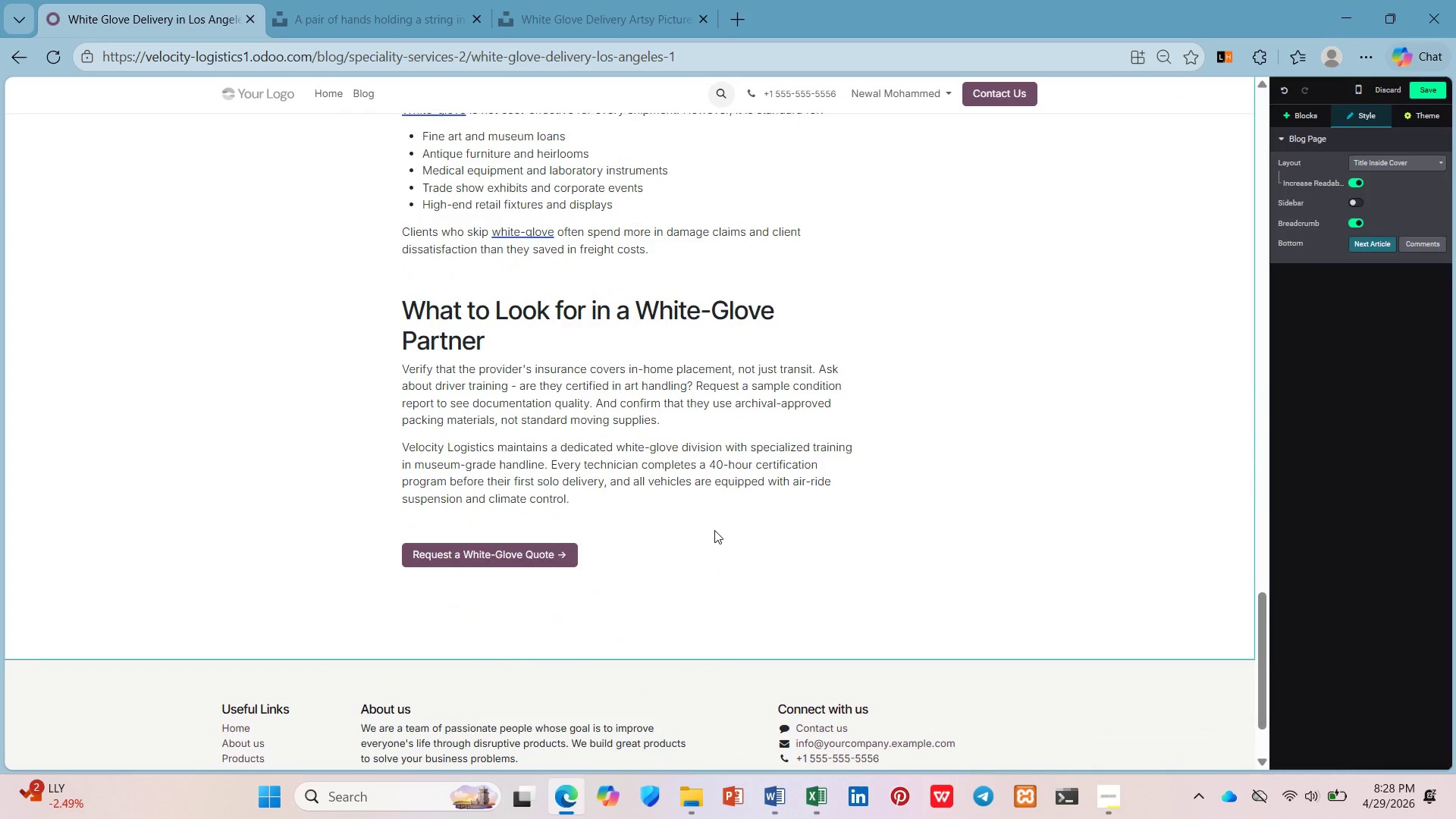 
hold_key(key=ControlLeft, duration=1.78)
scroll: coordinate [715, 526], scroll_direction: up, amount: 25.0
 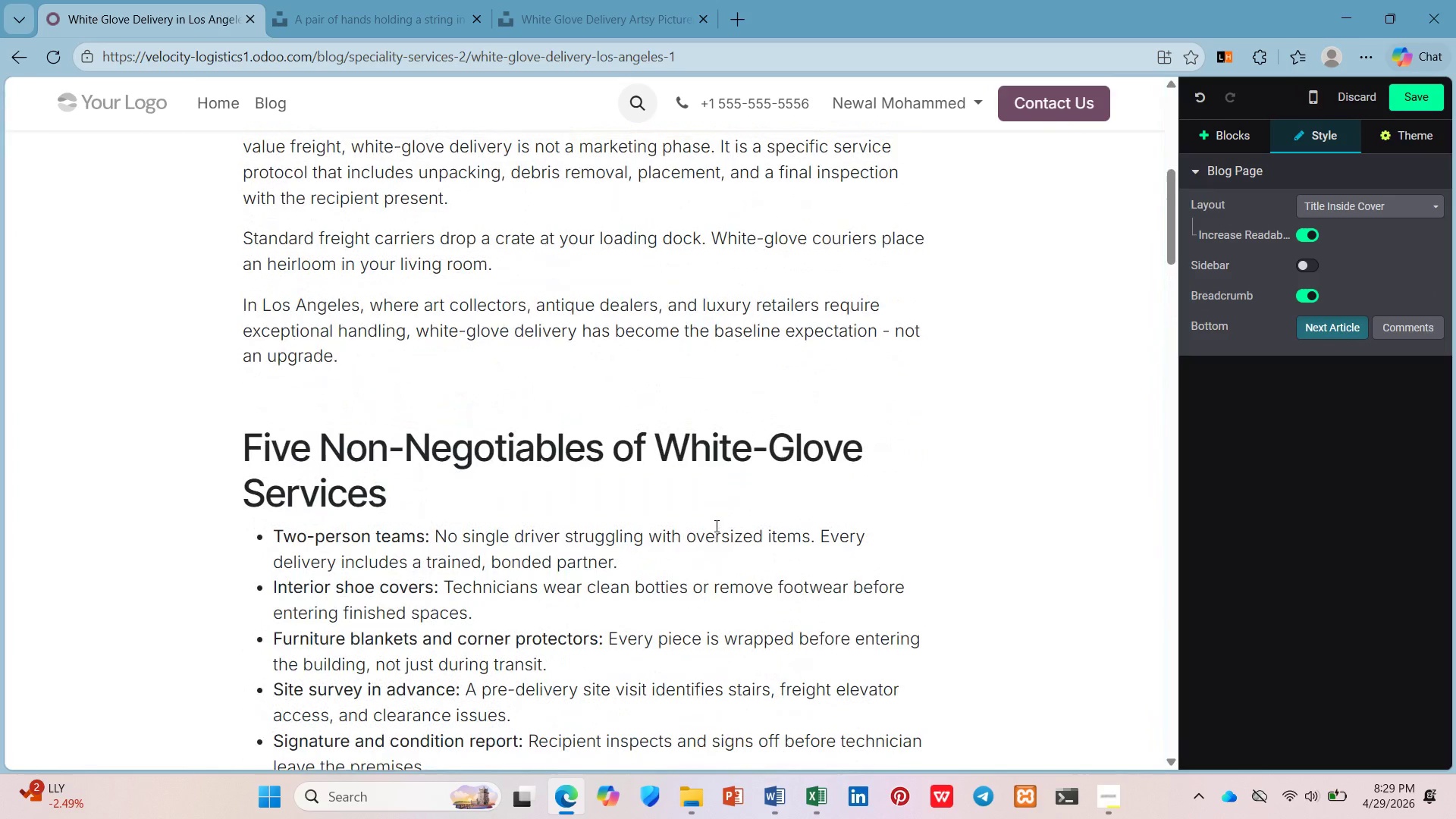 
scroll: coordinate [715, 526], scroll_direction: down, amount: 1.0
 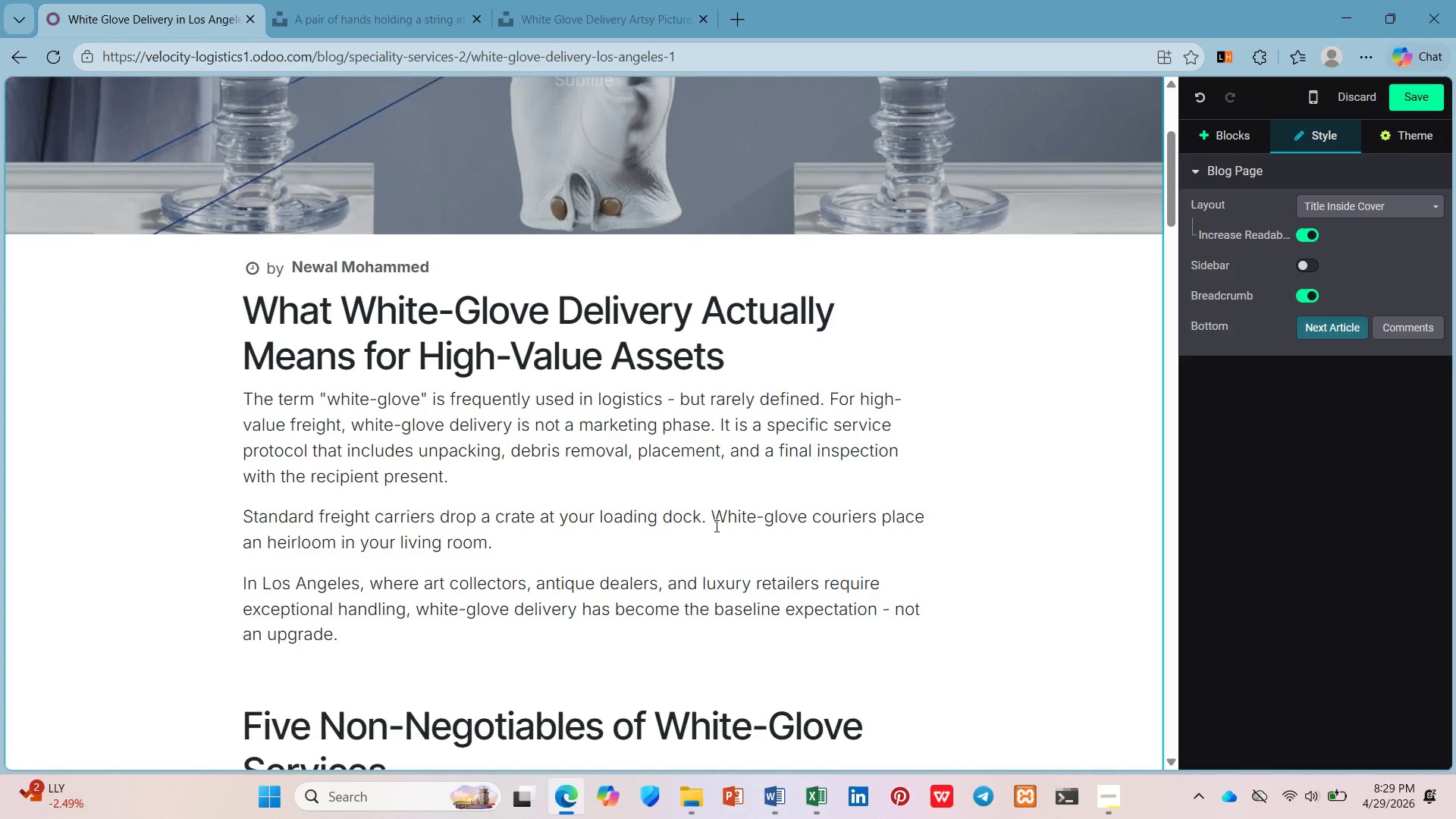 
wait(15.41)
 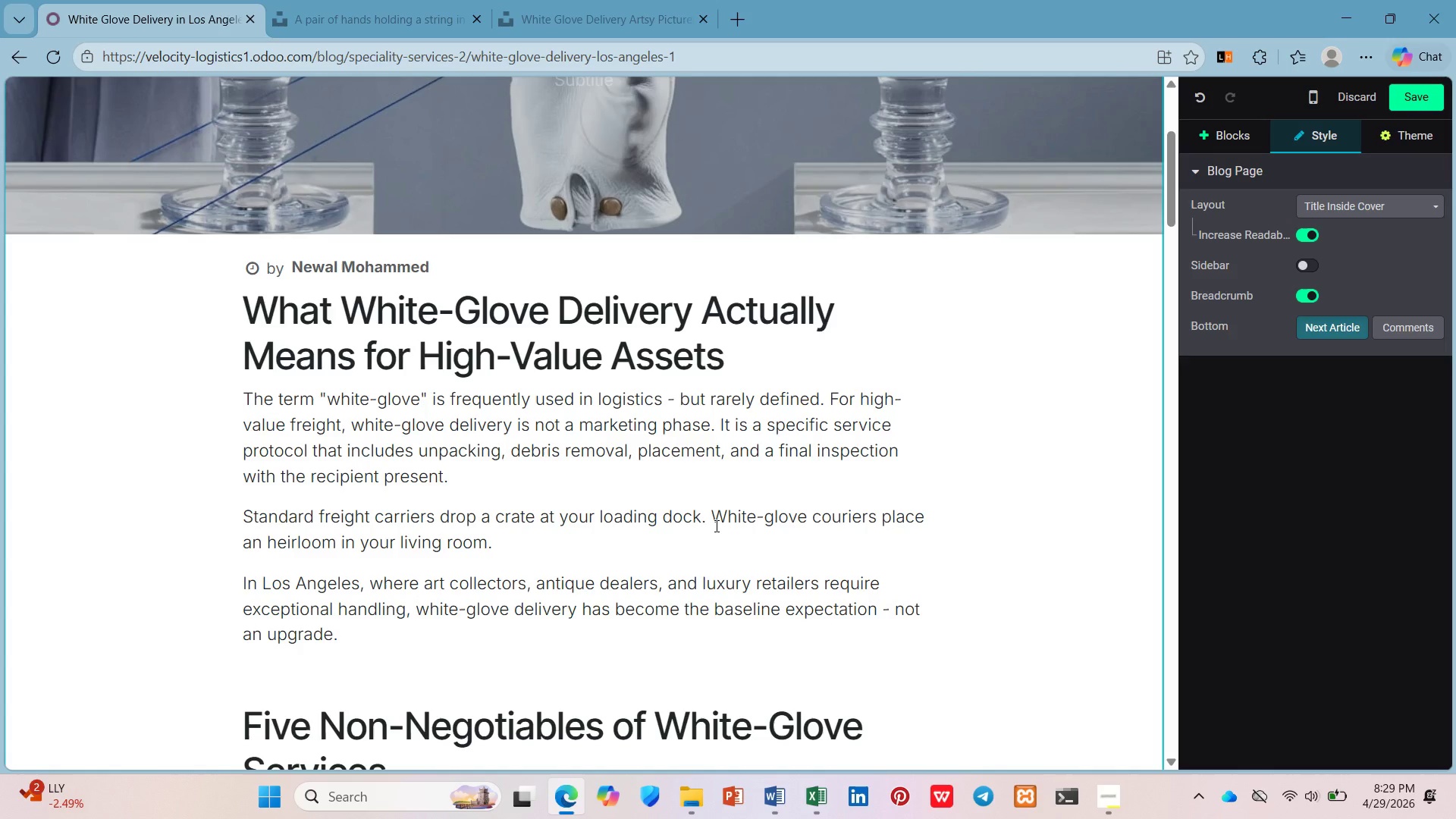 
left_click([1375, 145])
 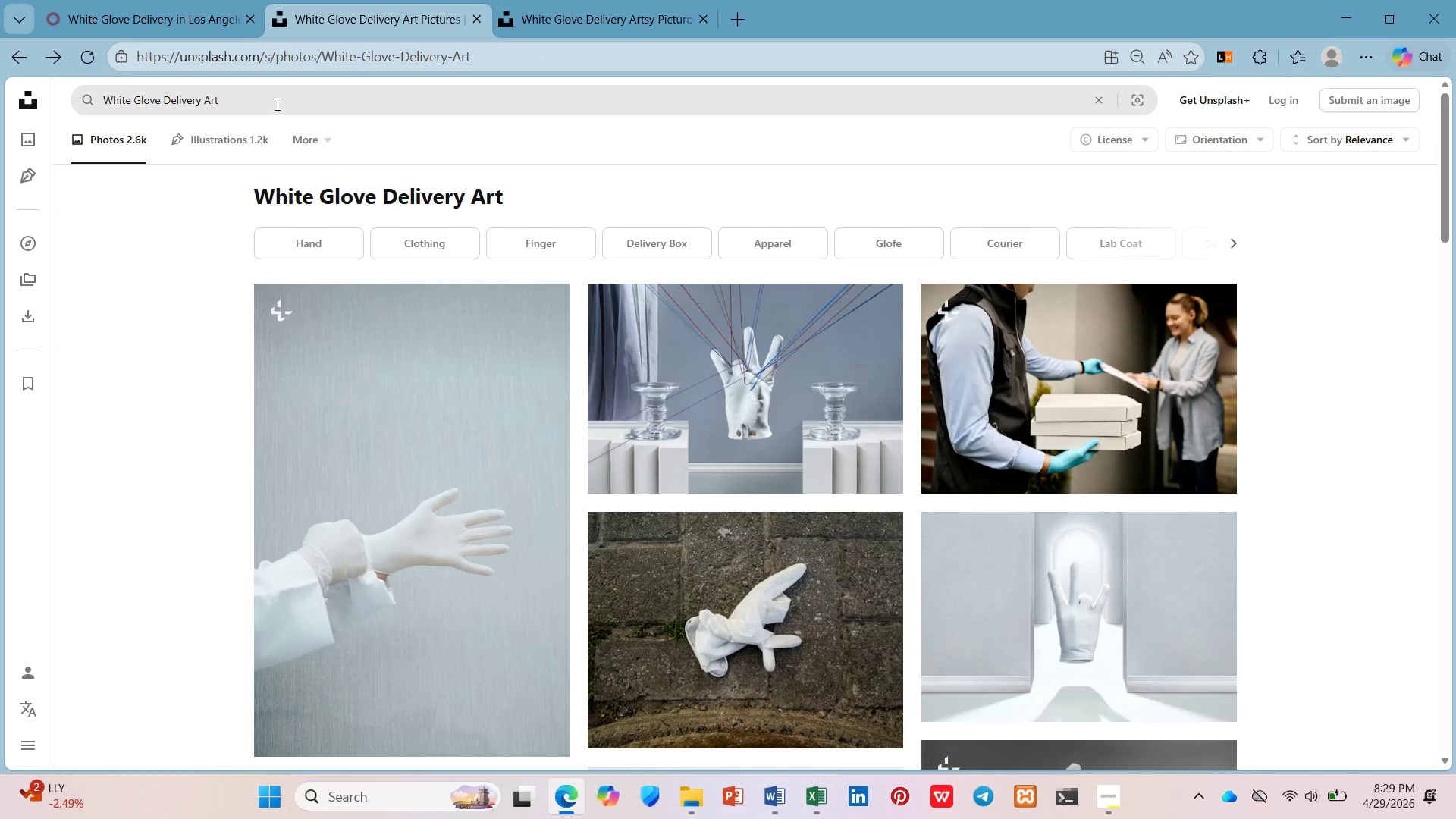 
left_click_drag(start_coordinate=[276, 104], to_coordinate=[158, 104])
 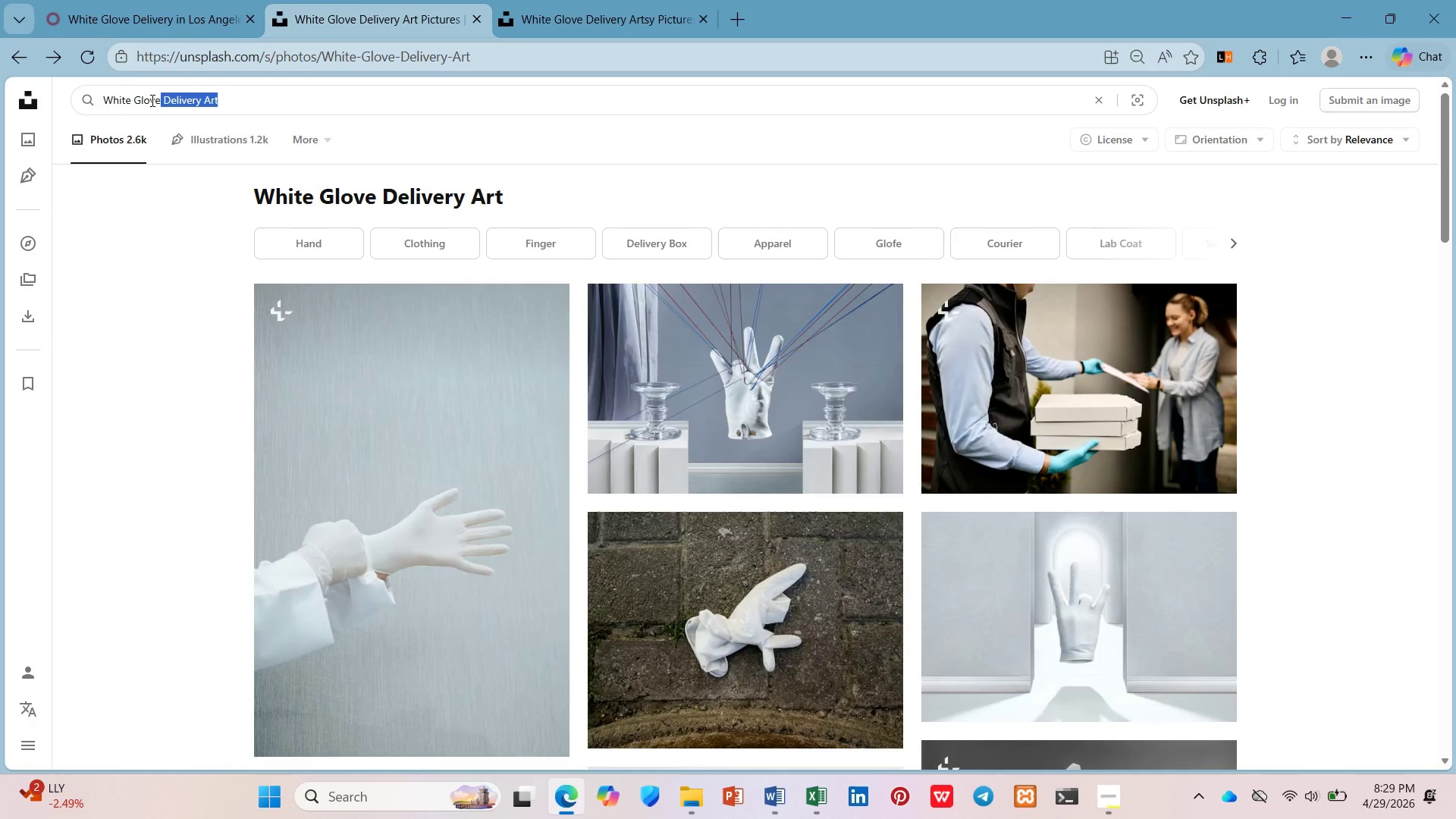 
key(Backspace)
 